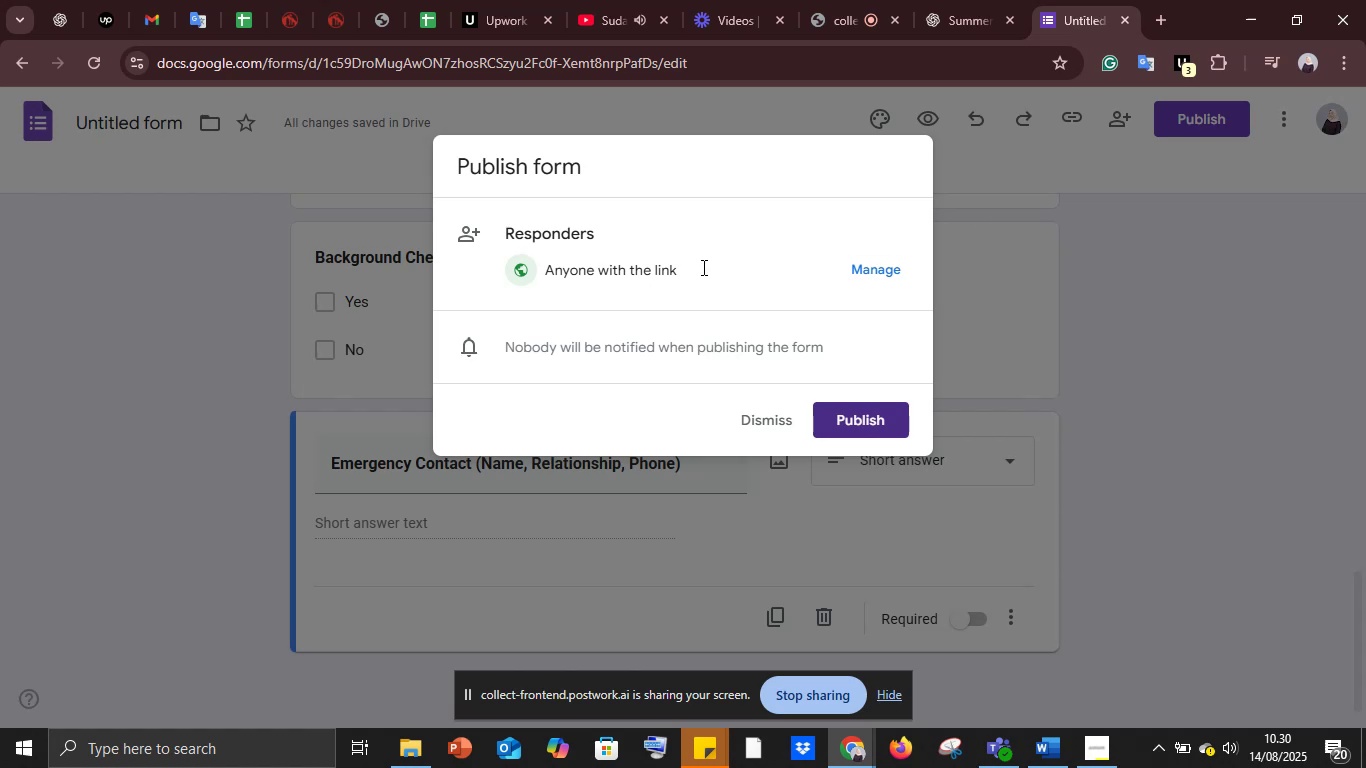 
left_click([870, 263])
 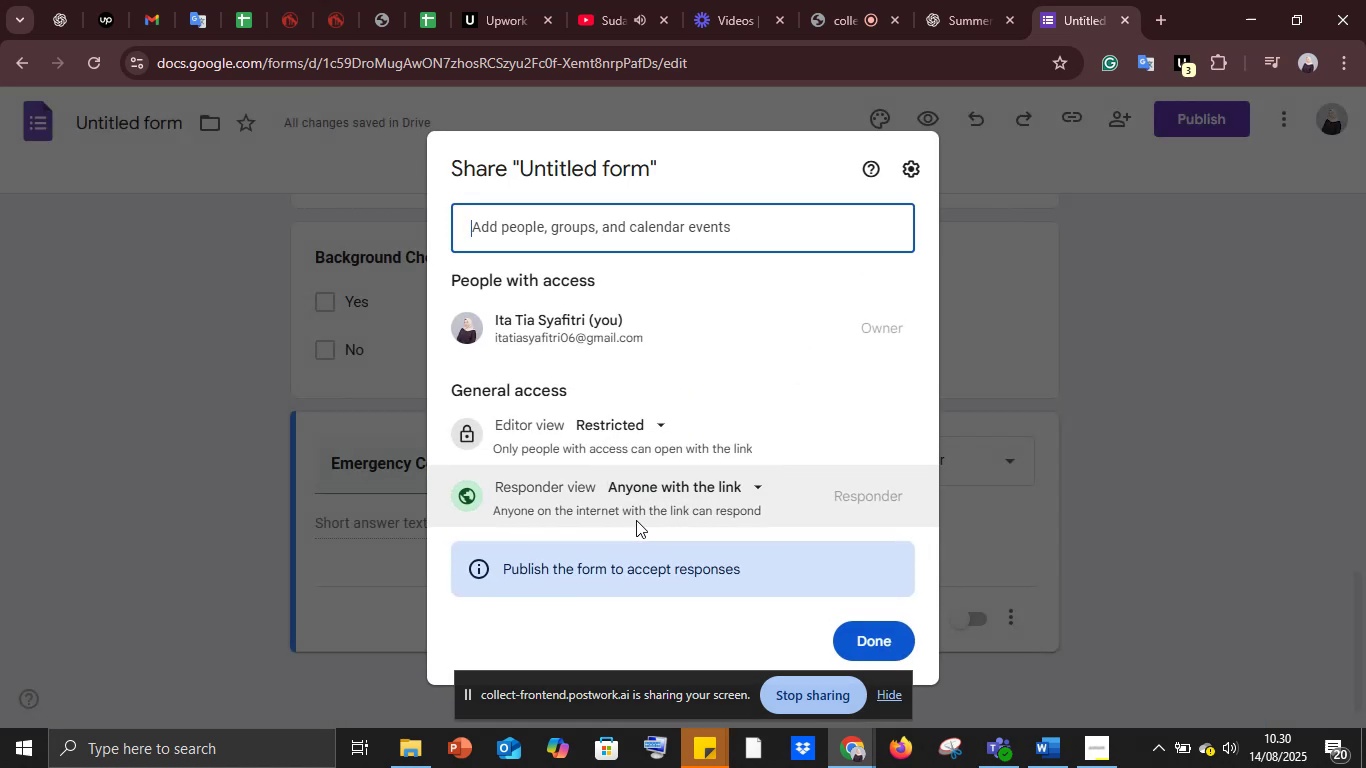 
scroll: coordinate [829, 397], scroll_direction: down, amount: 3.0
 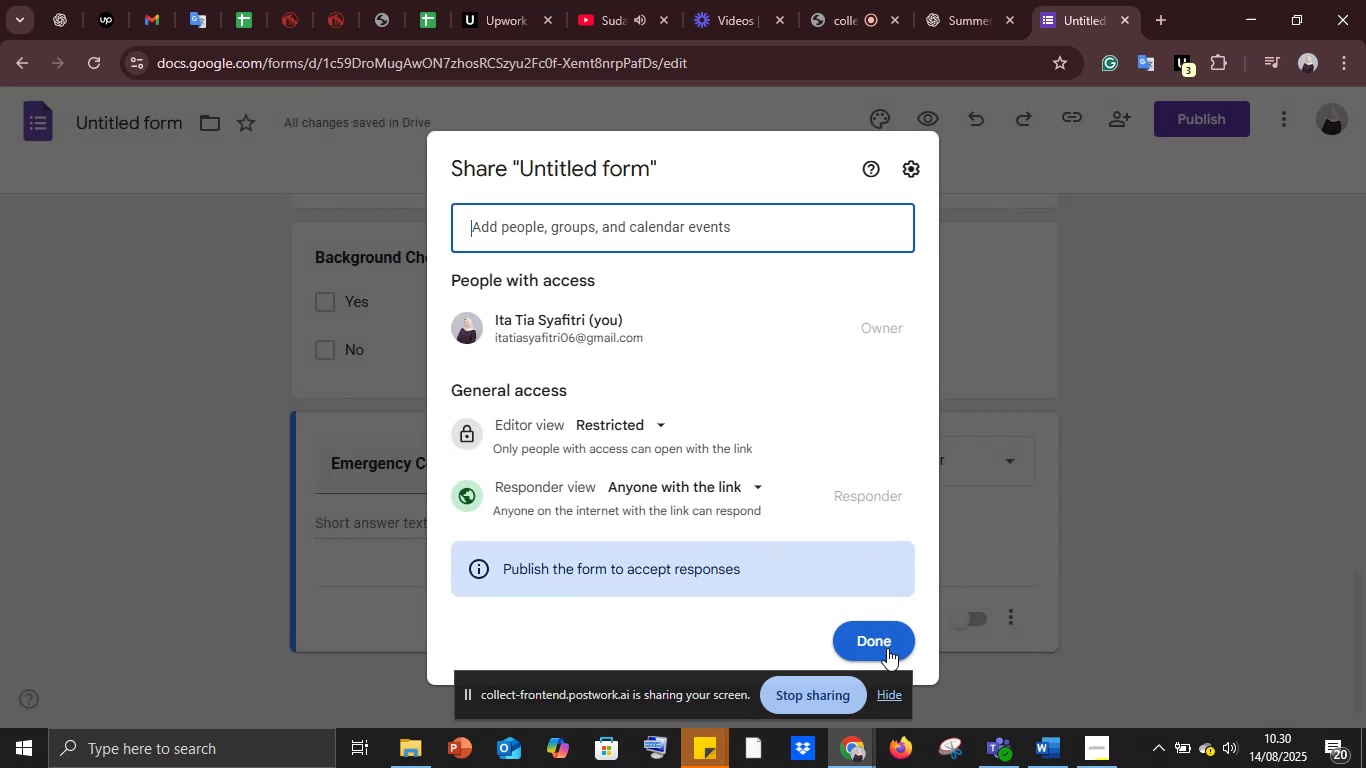 
left_click([887, 648])
 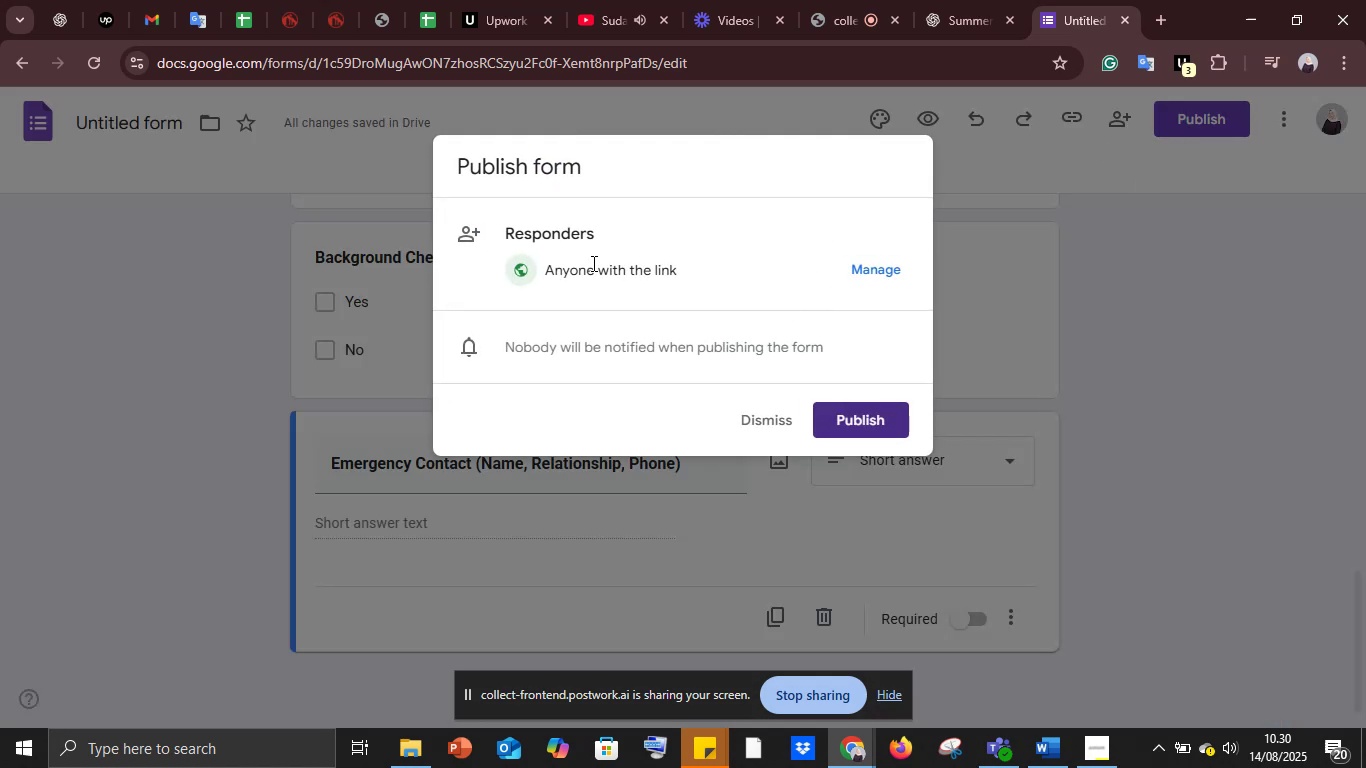 
left_click([582, 273])
 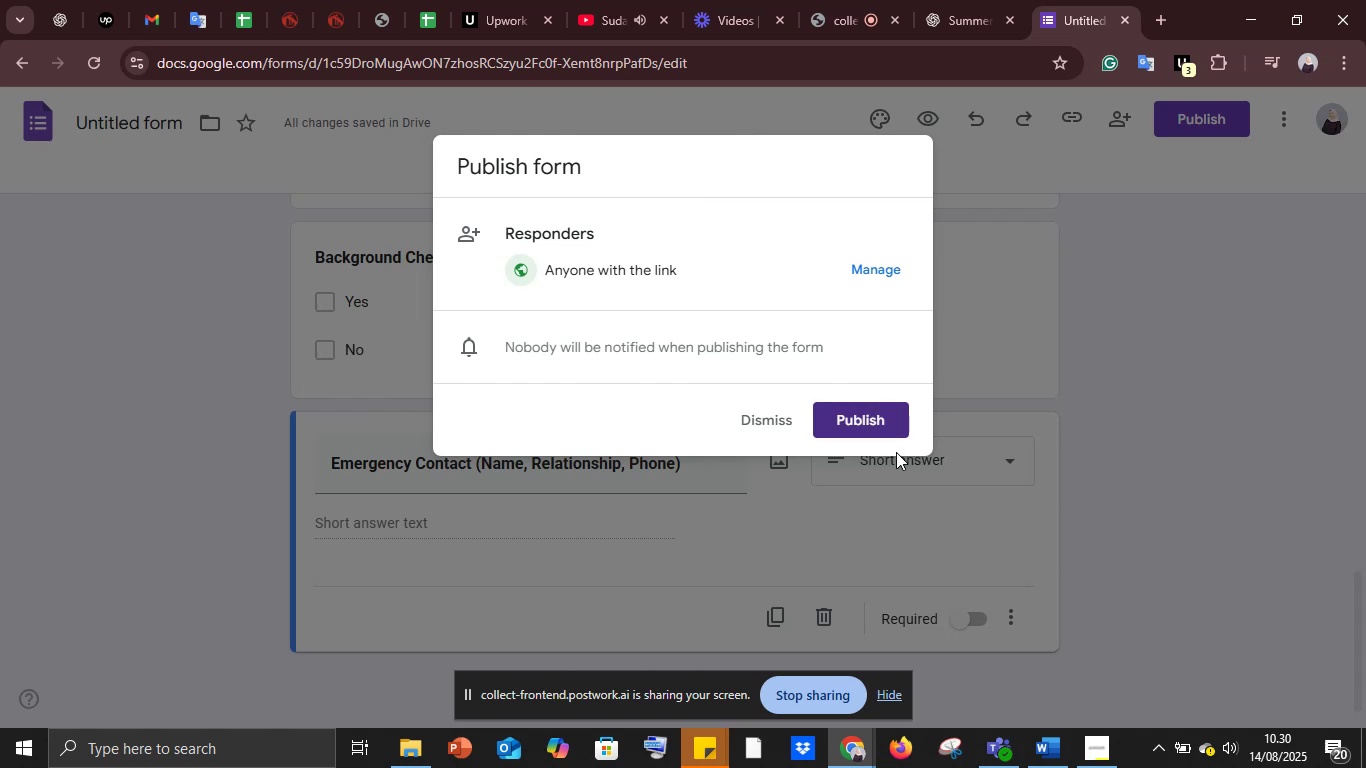 
left_click([863, 423])
 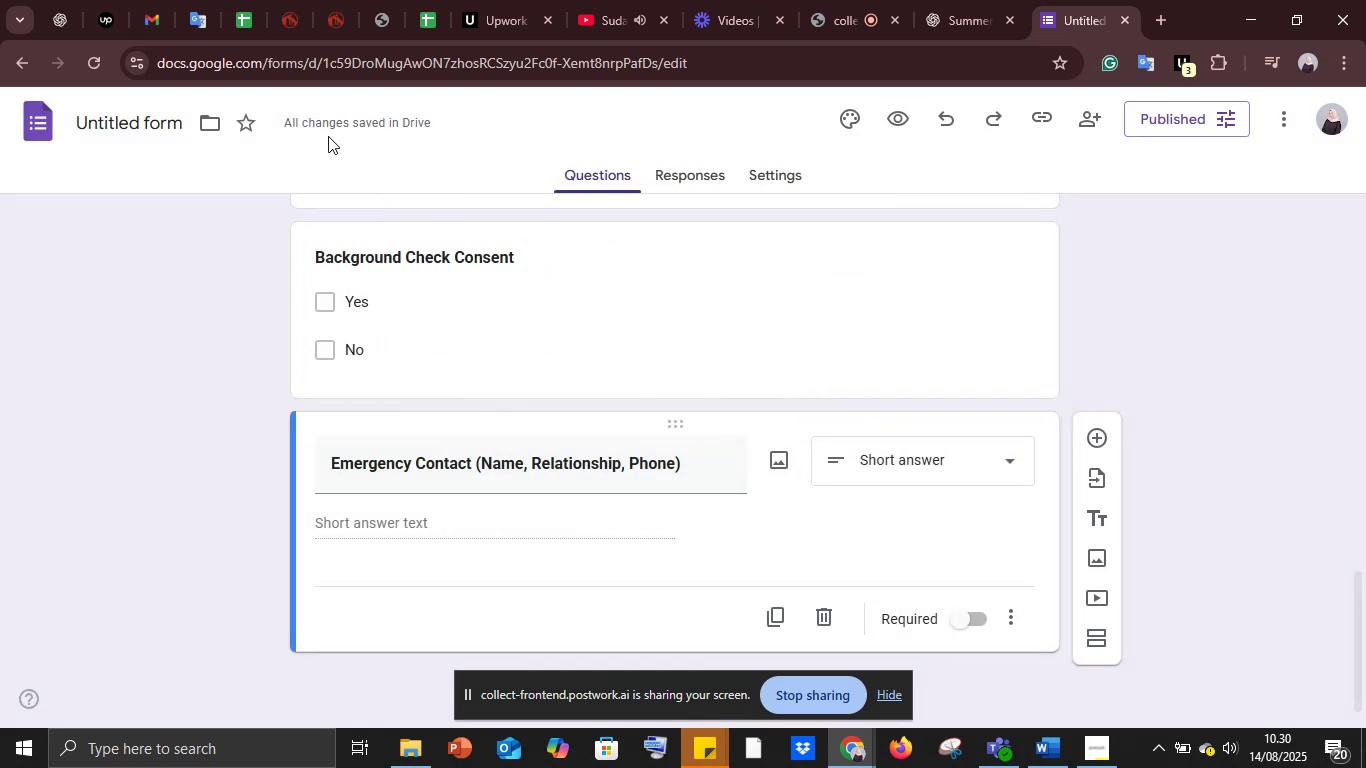 
left_click([300, 61])
 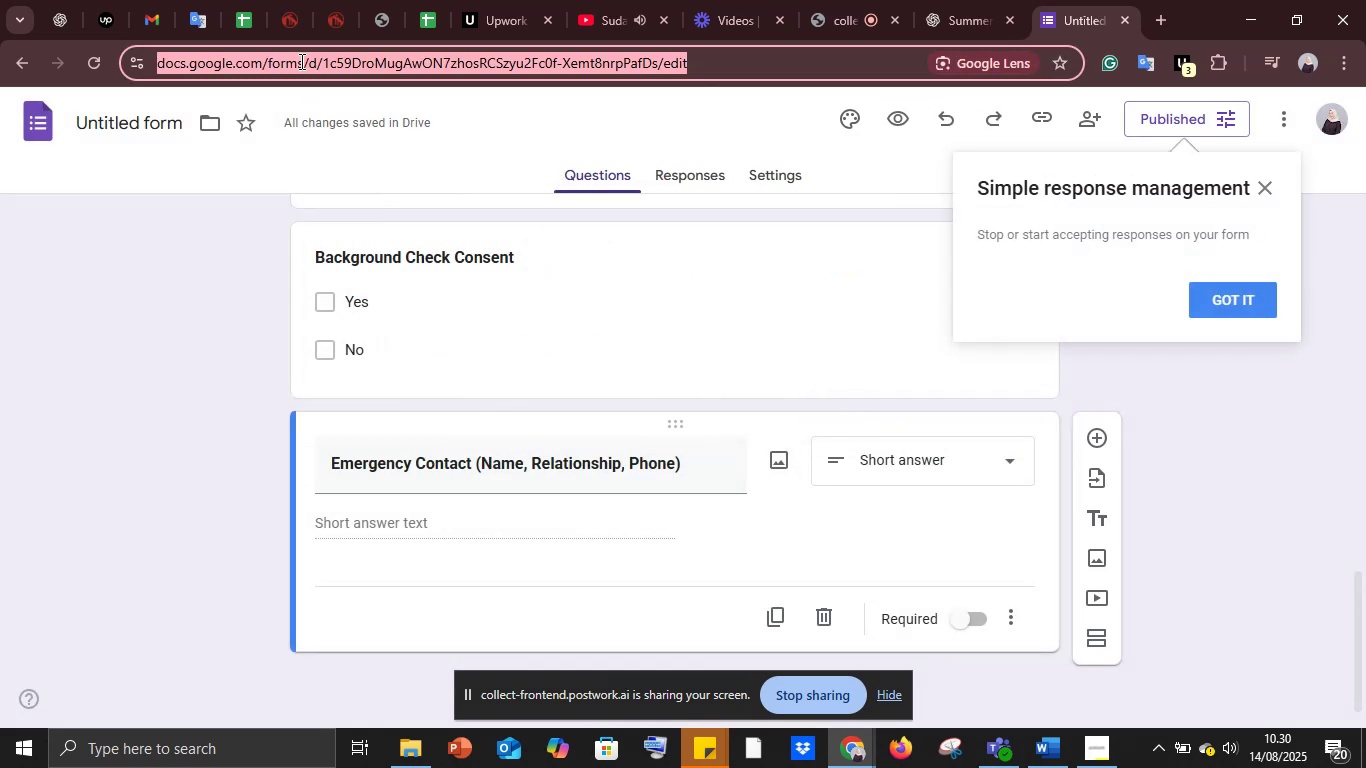 
key(Control+C)
 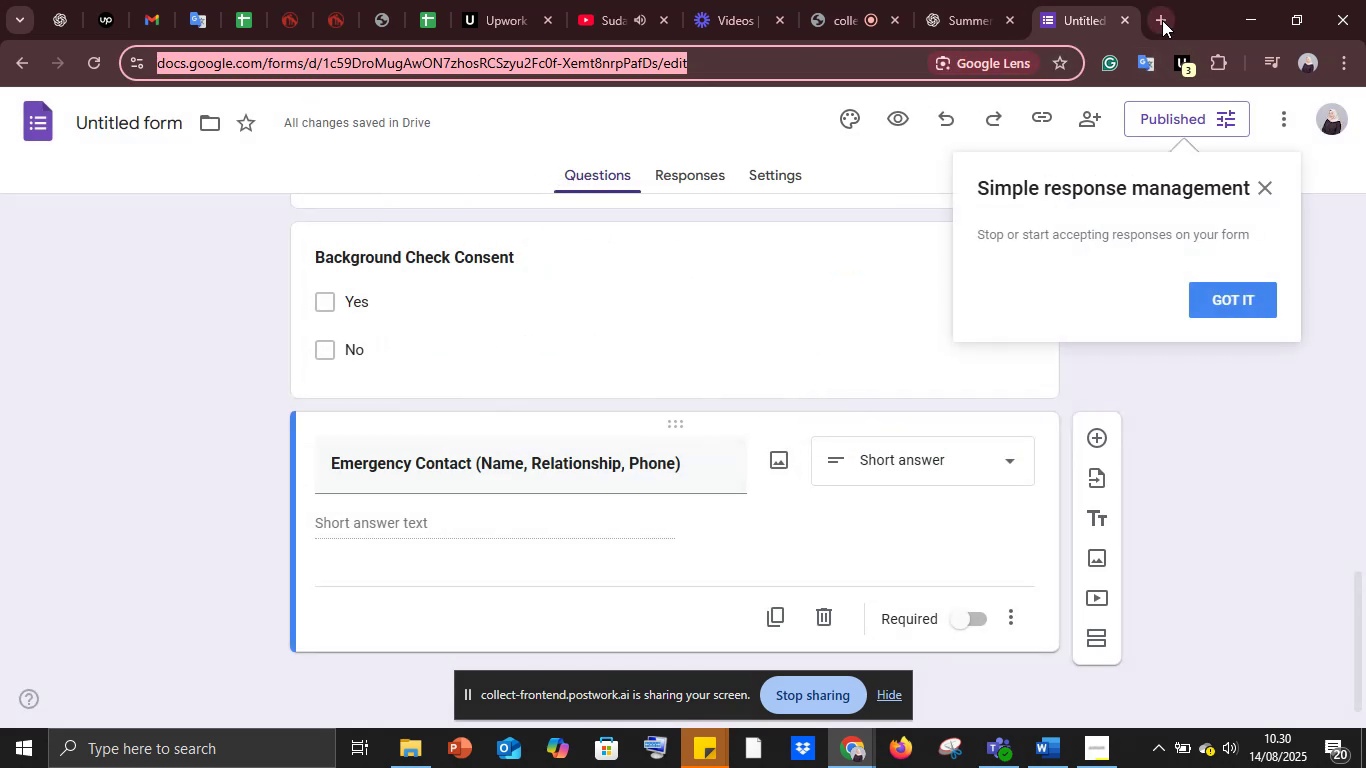 
left_click([1161, 19])
 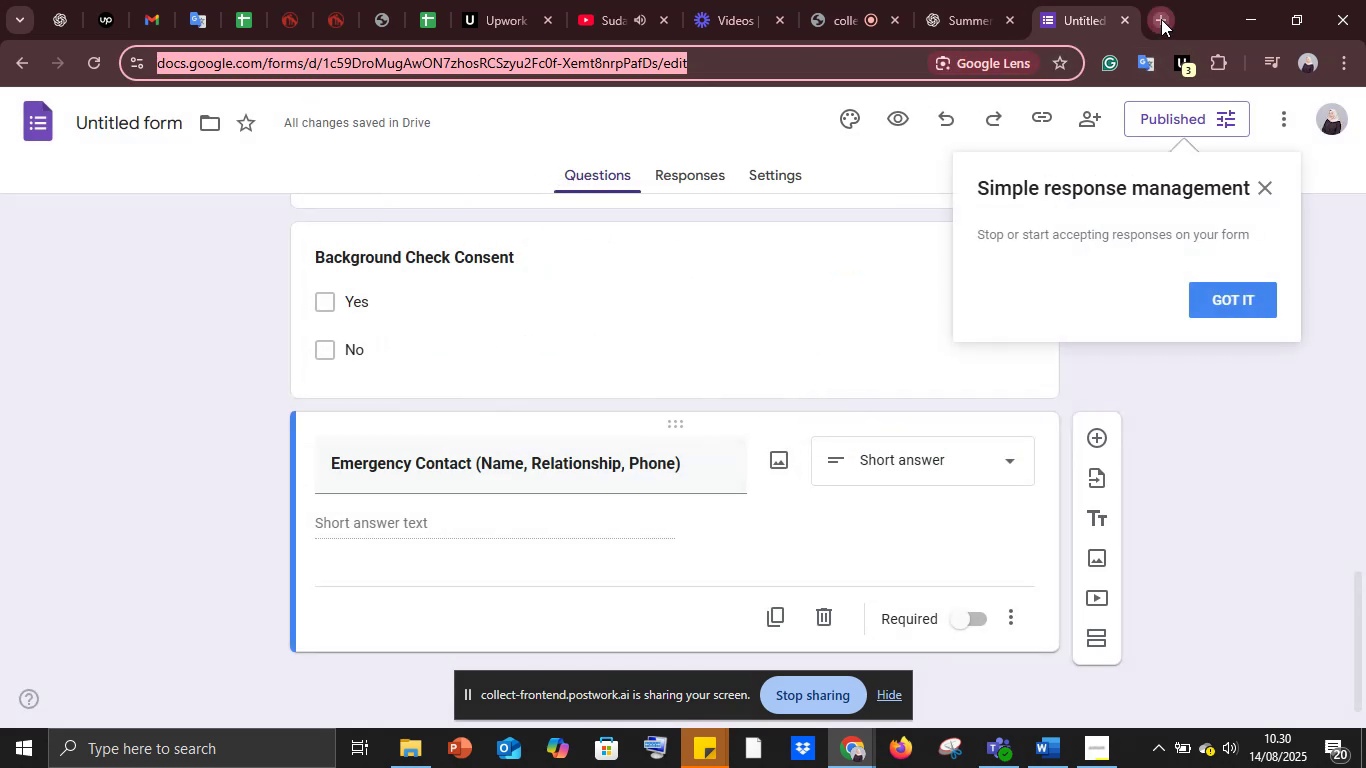 
key(Control+V)
 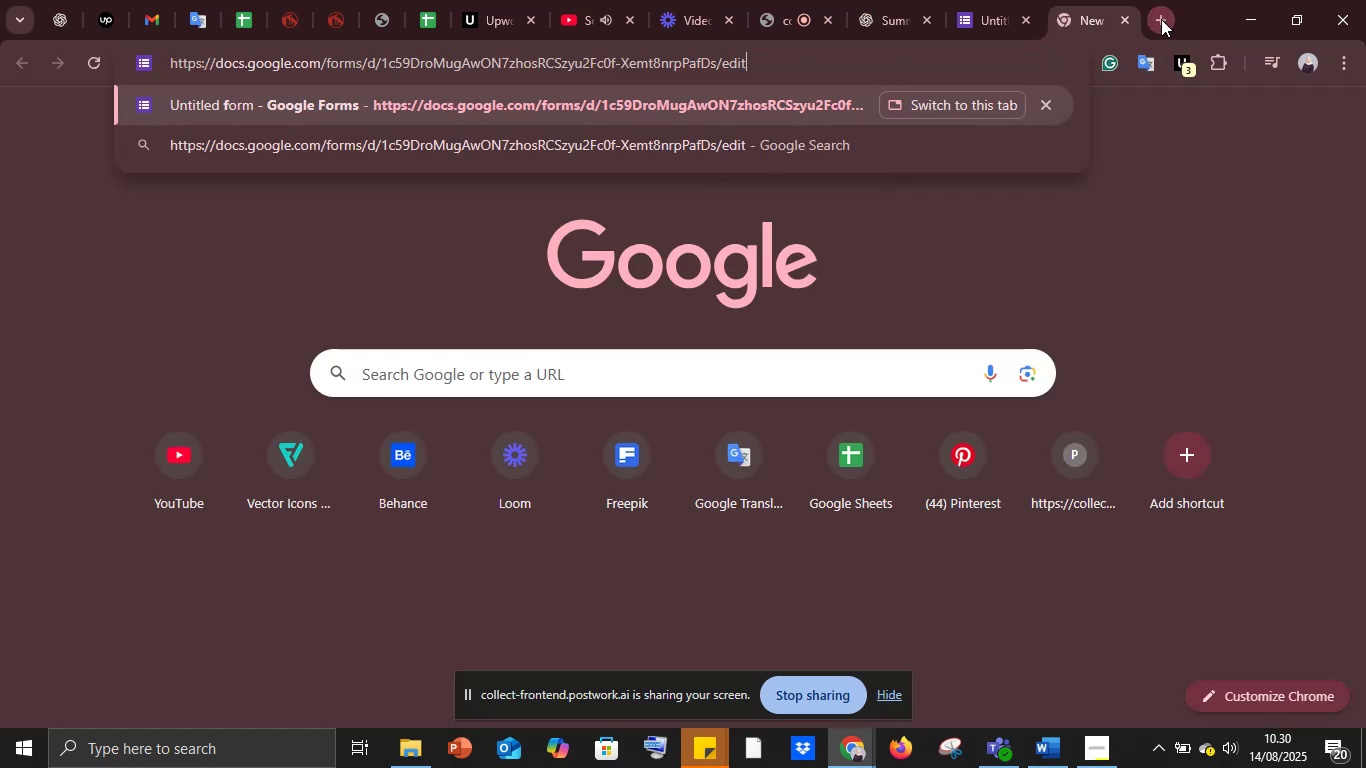 
key(Enter)
 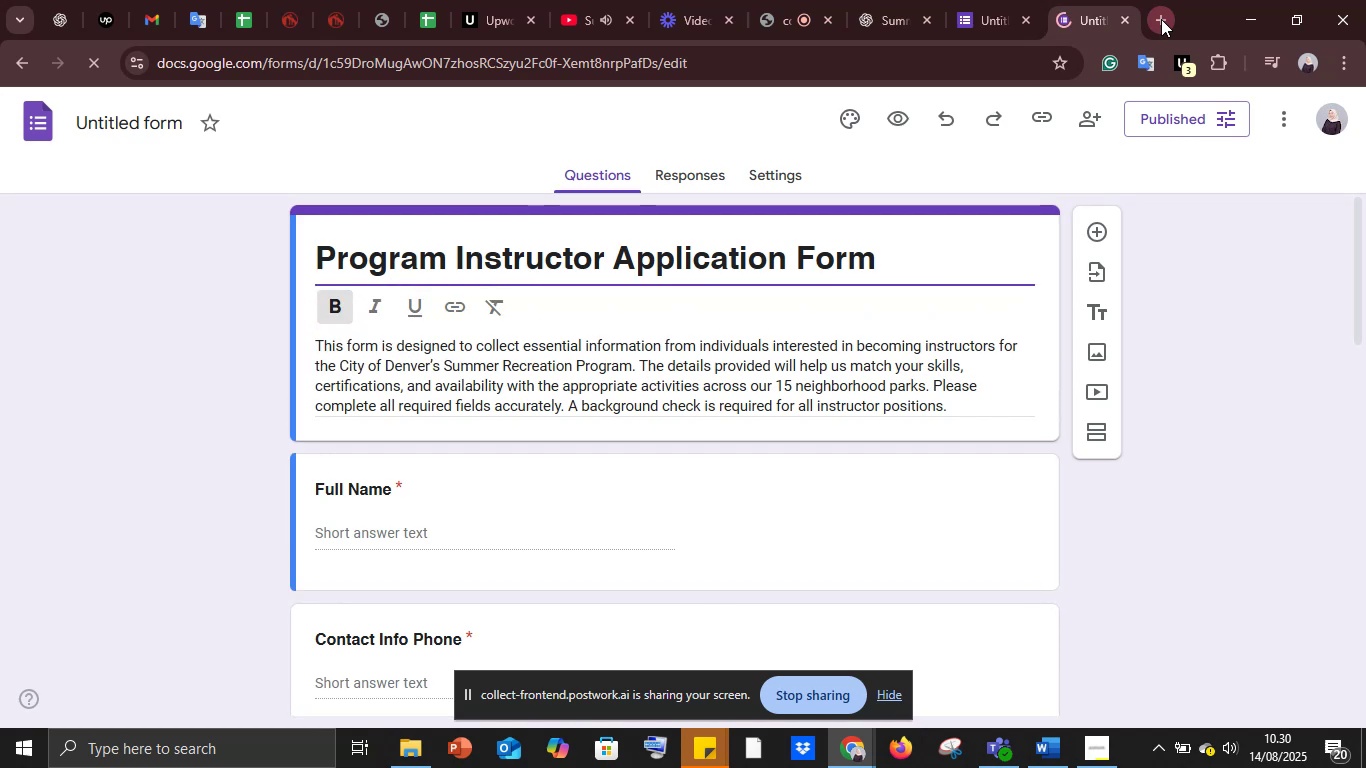 
wait(6.5)
 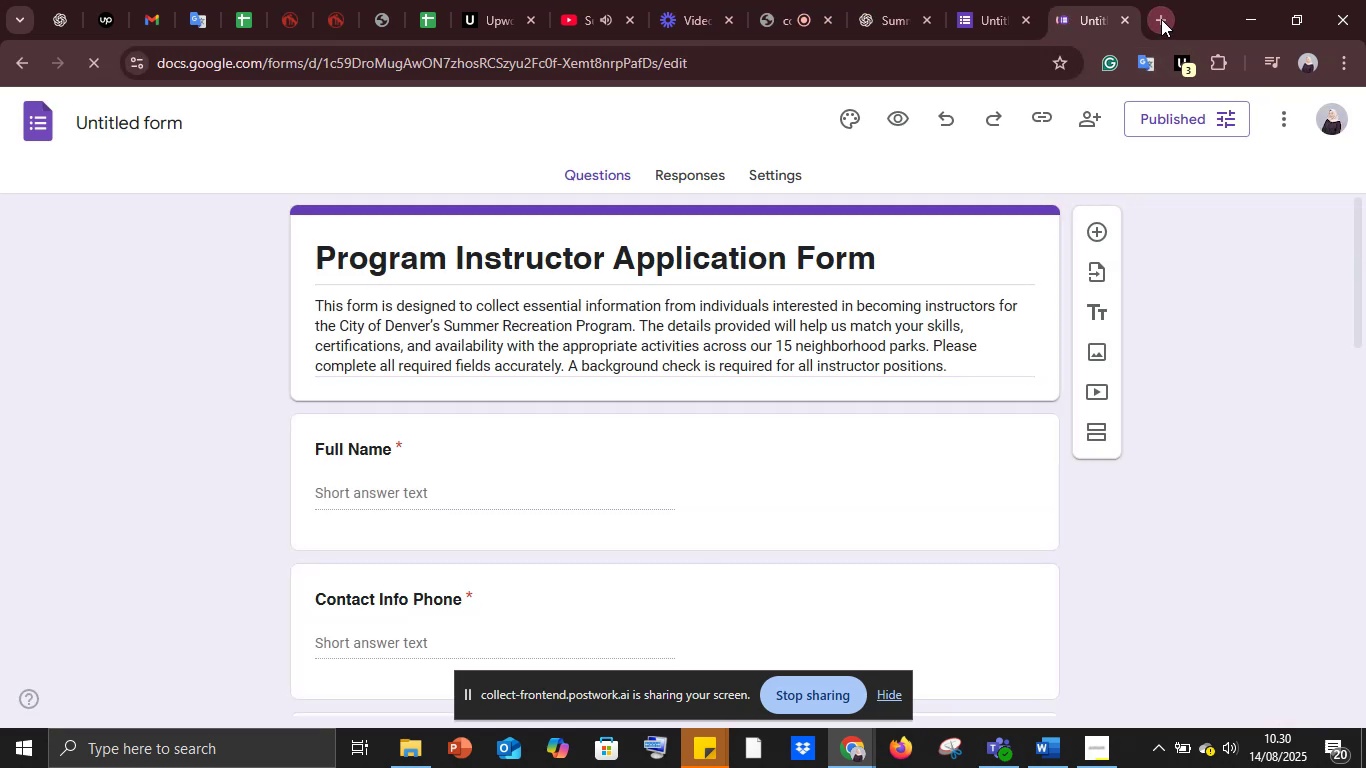 
left_click([1047, 112])
 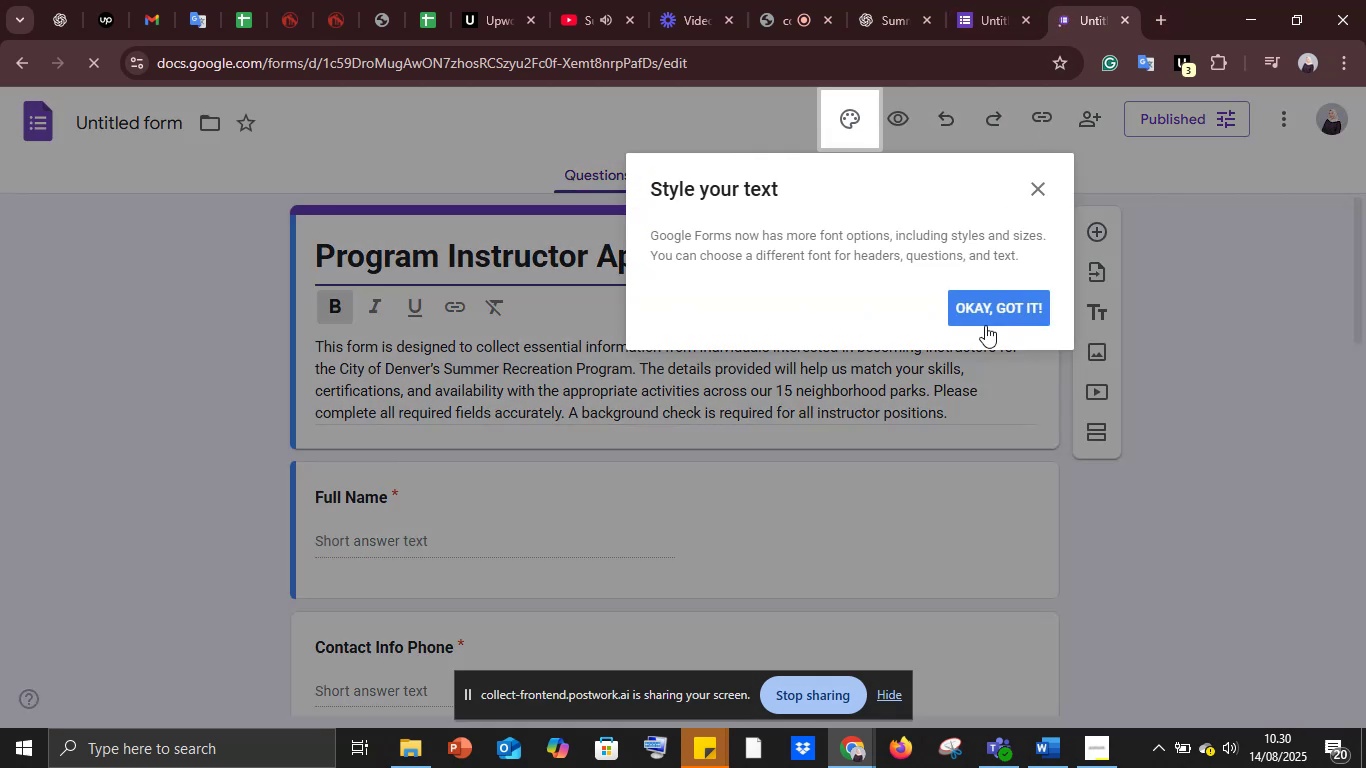 
left_click([978, 315])
 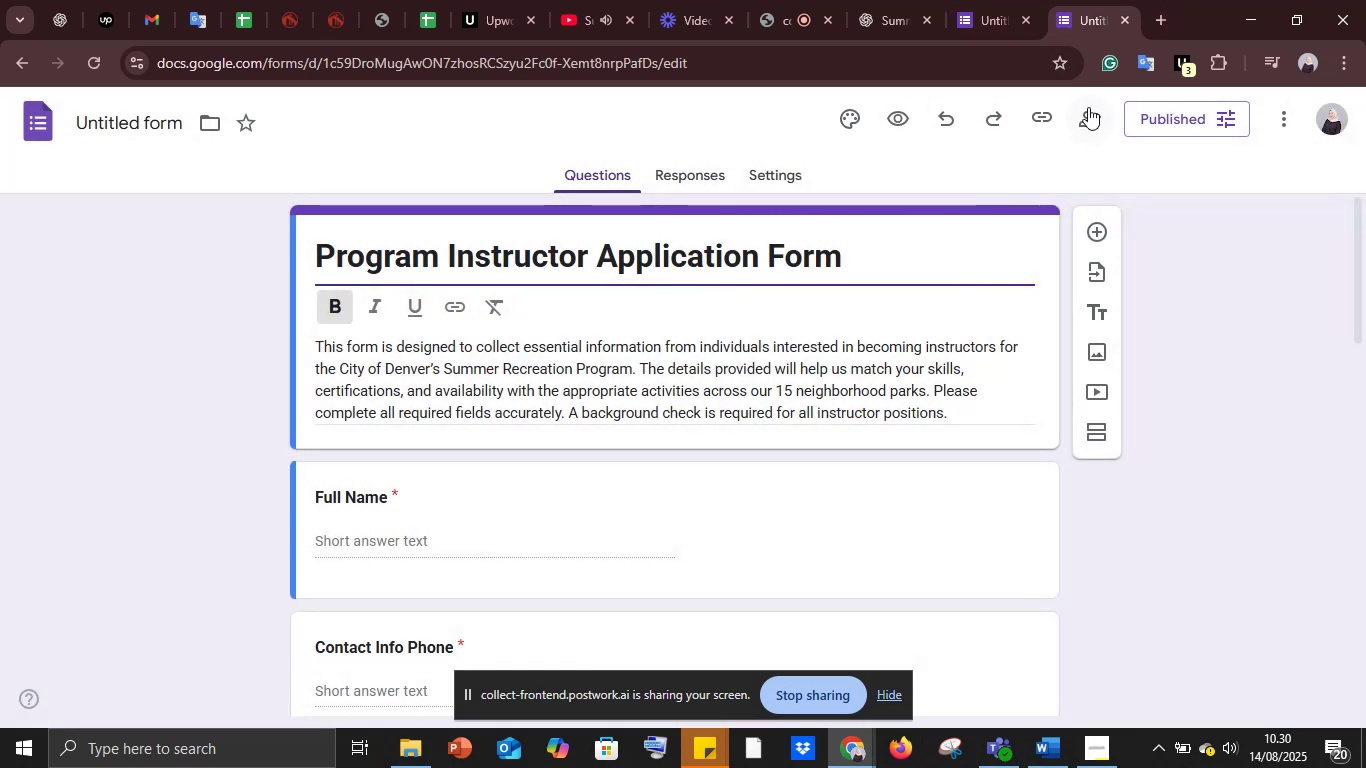 
left_click([853, 129])
 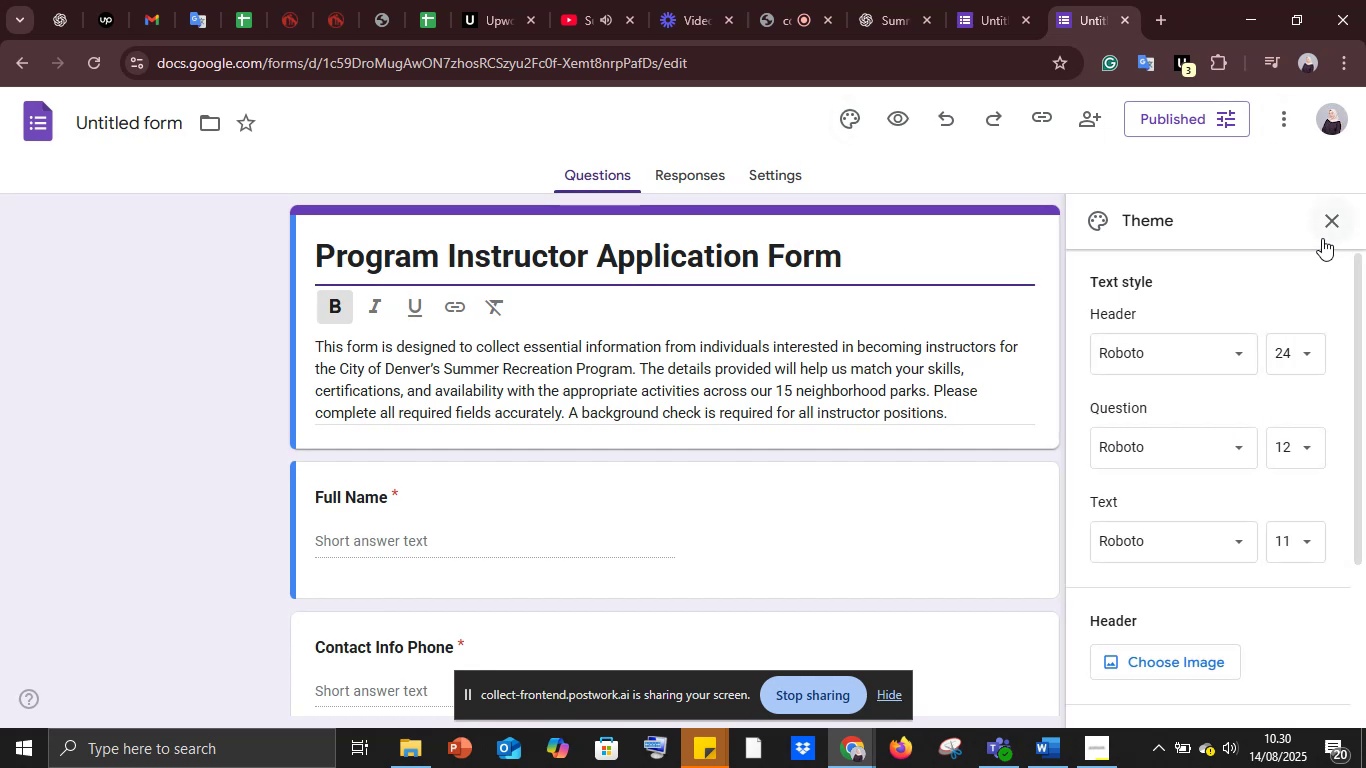 
left_click([1331, 221])
 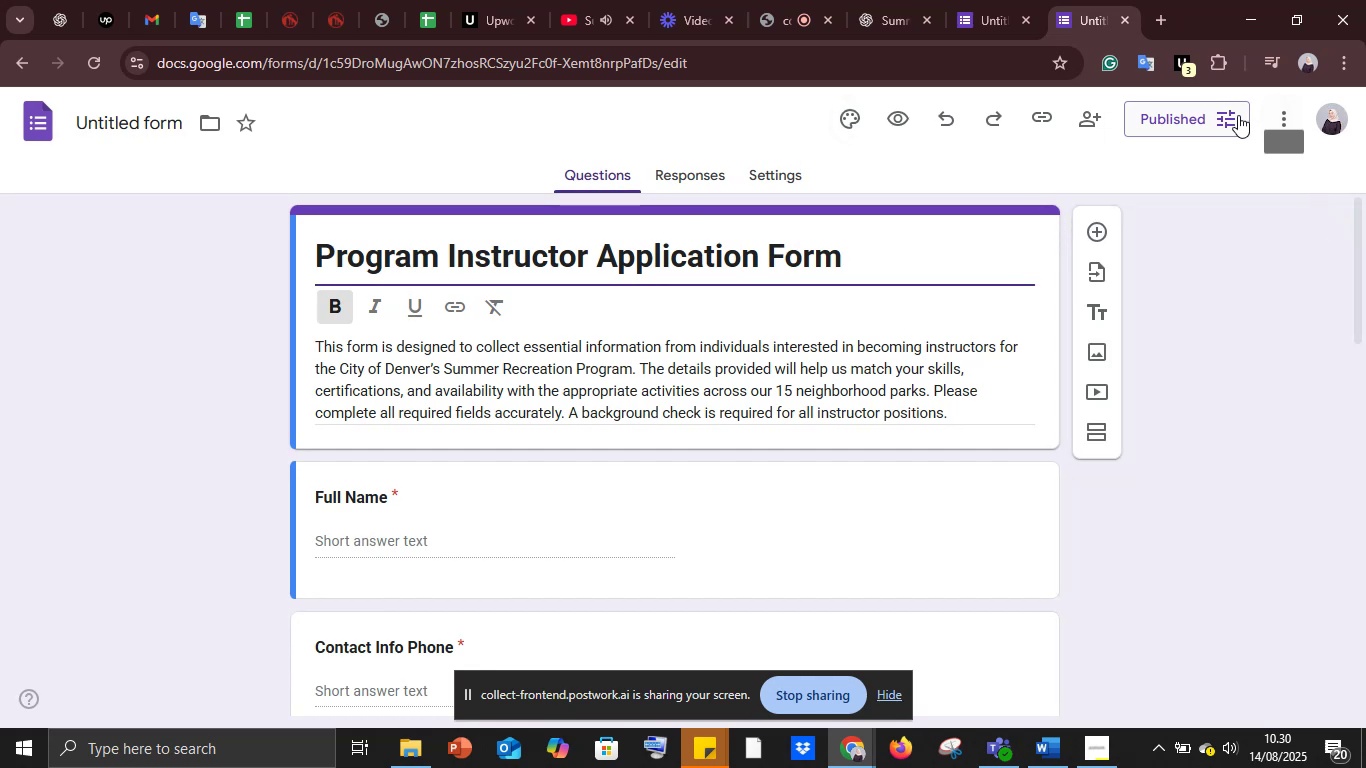 
left_click([1238, 114])
 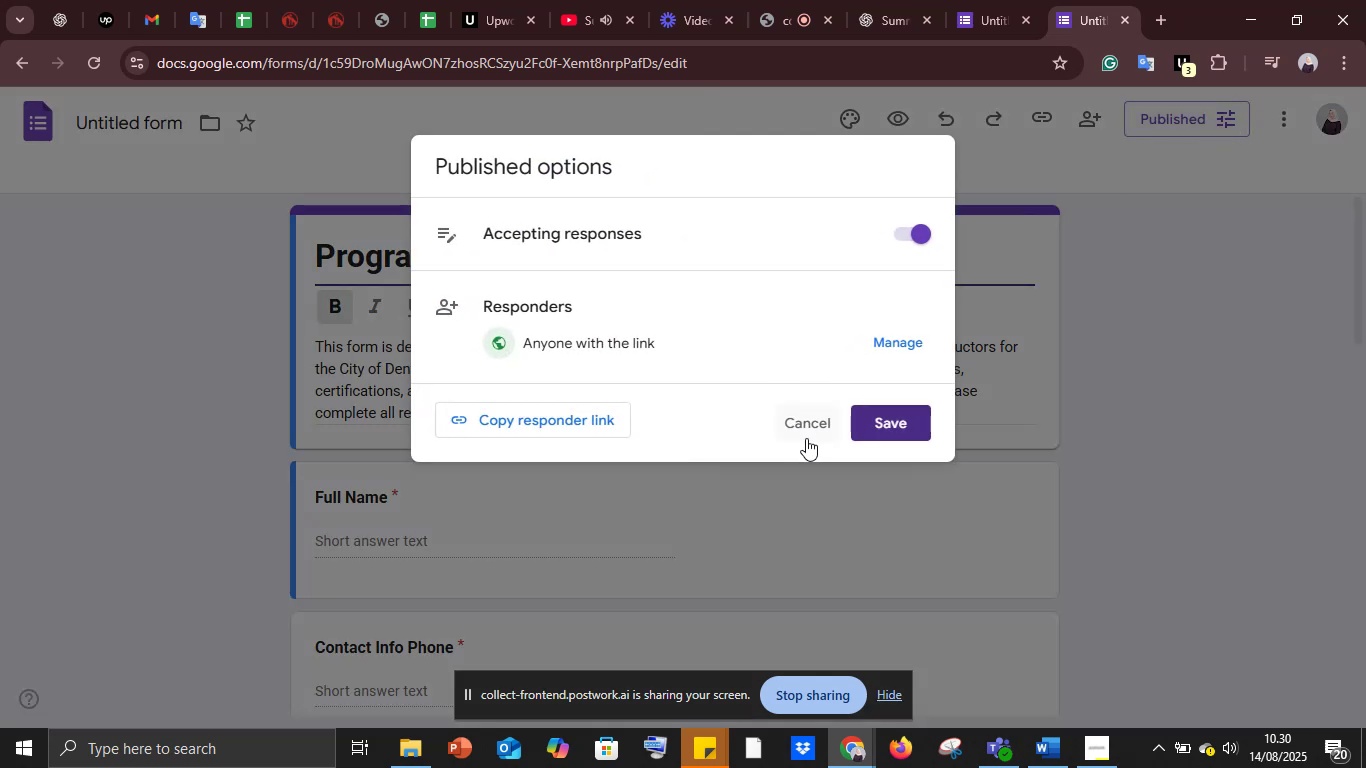 
left_click([519, 422])
 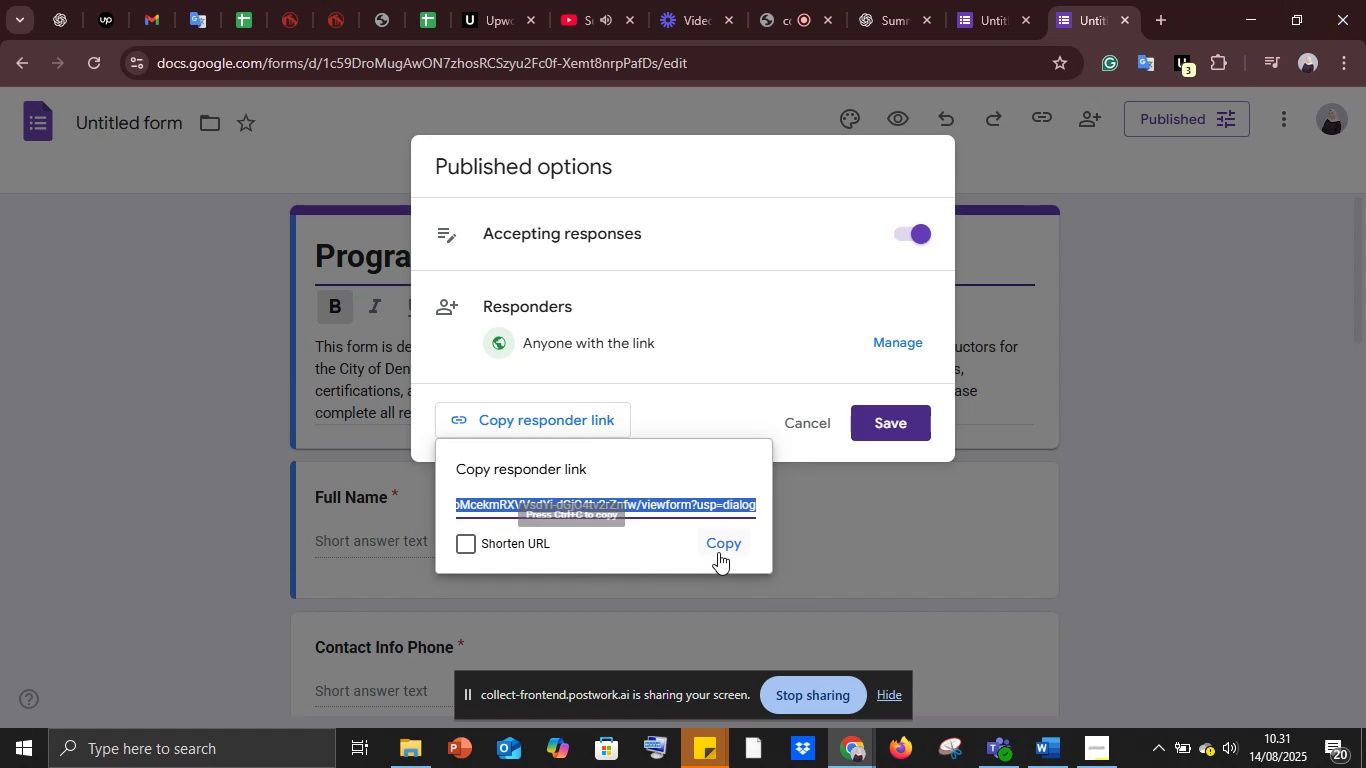 
left_click([726, 543])
 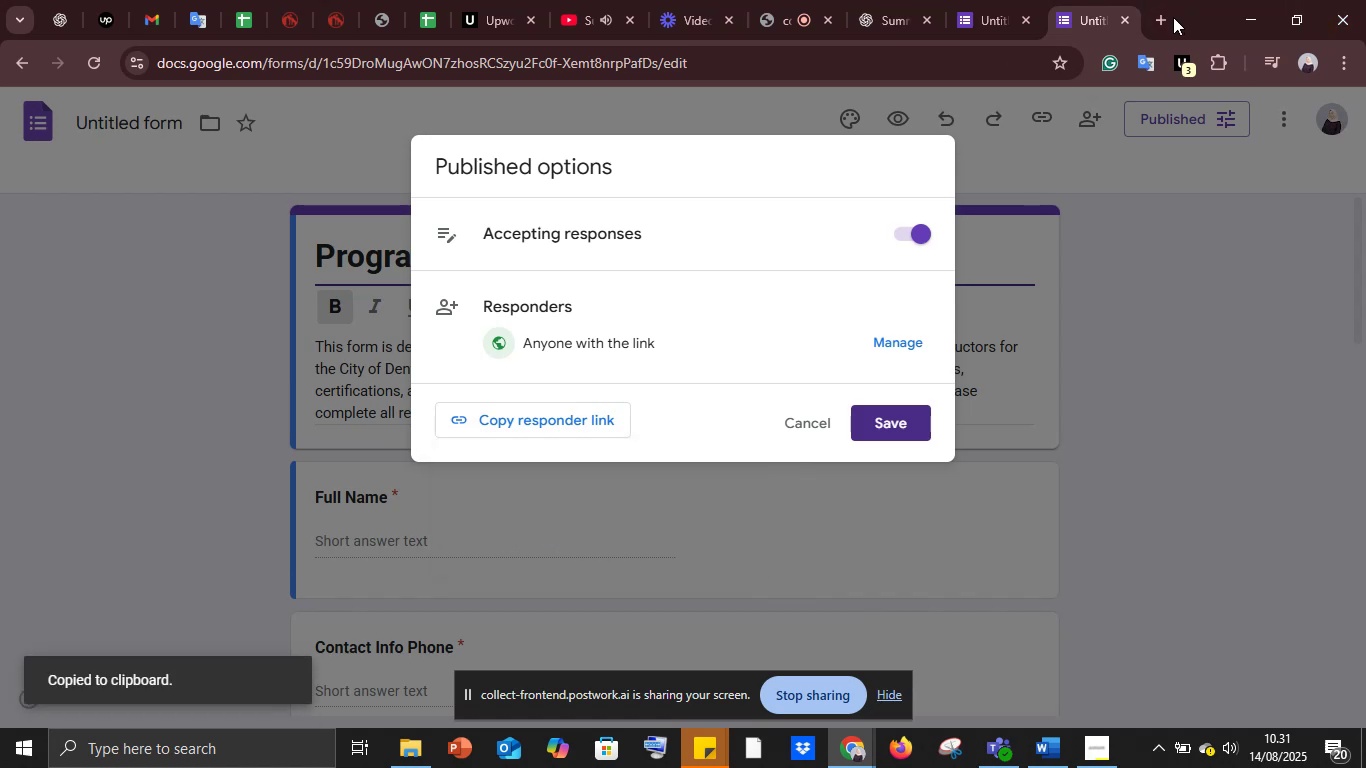 
left_click([1165, 14])
 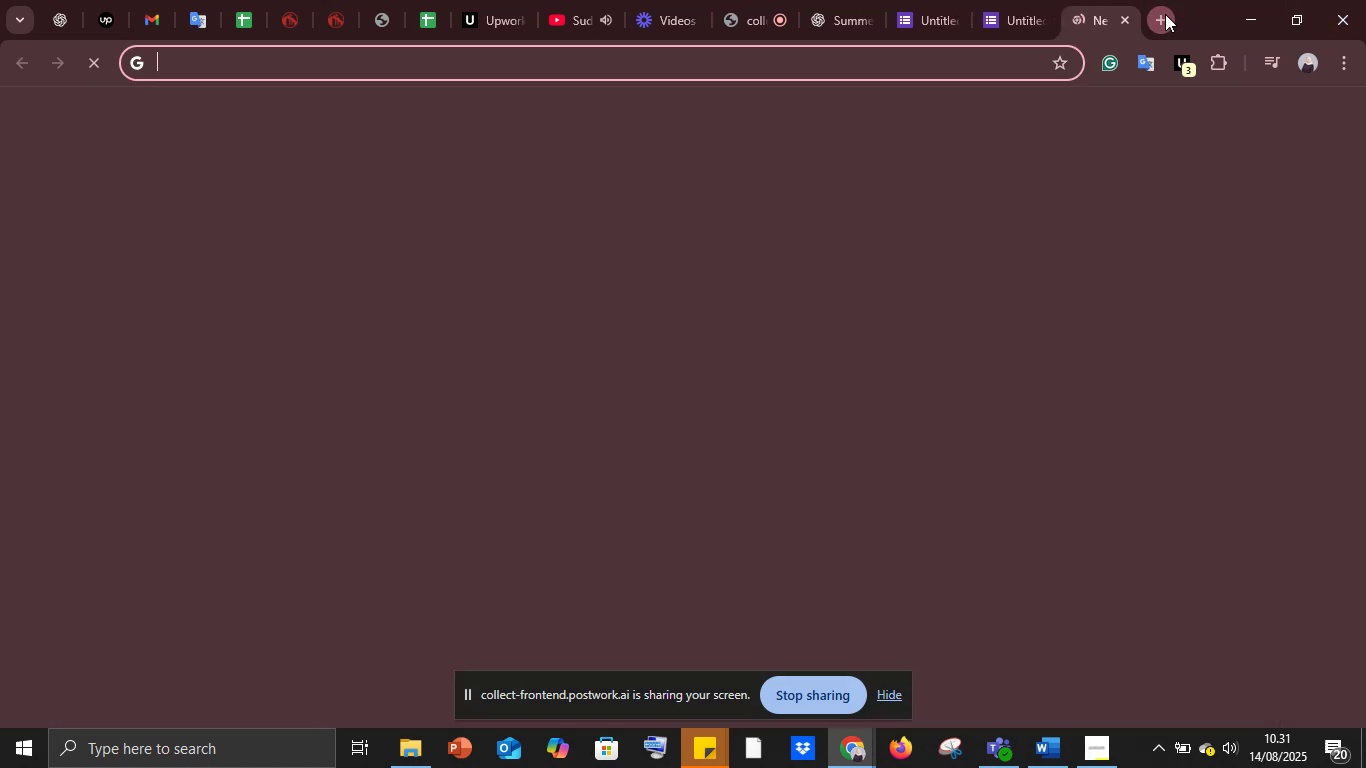 
key(Control+V)
 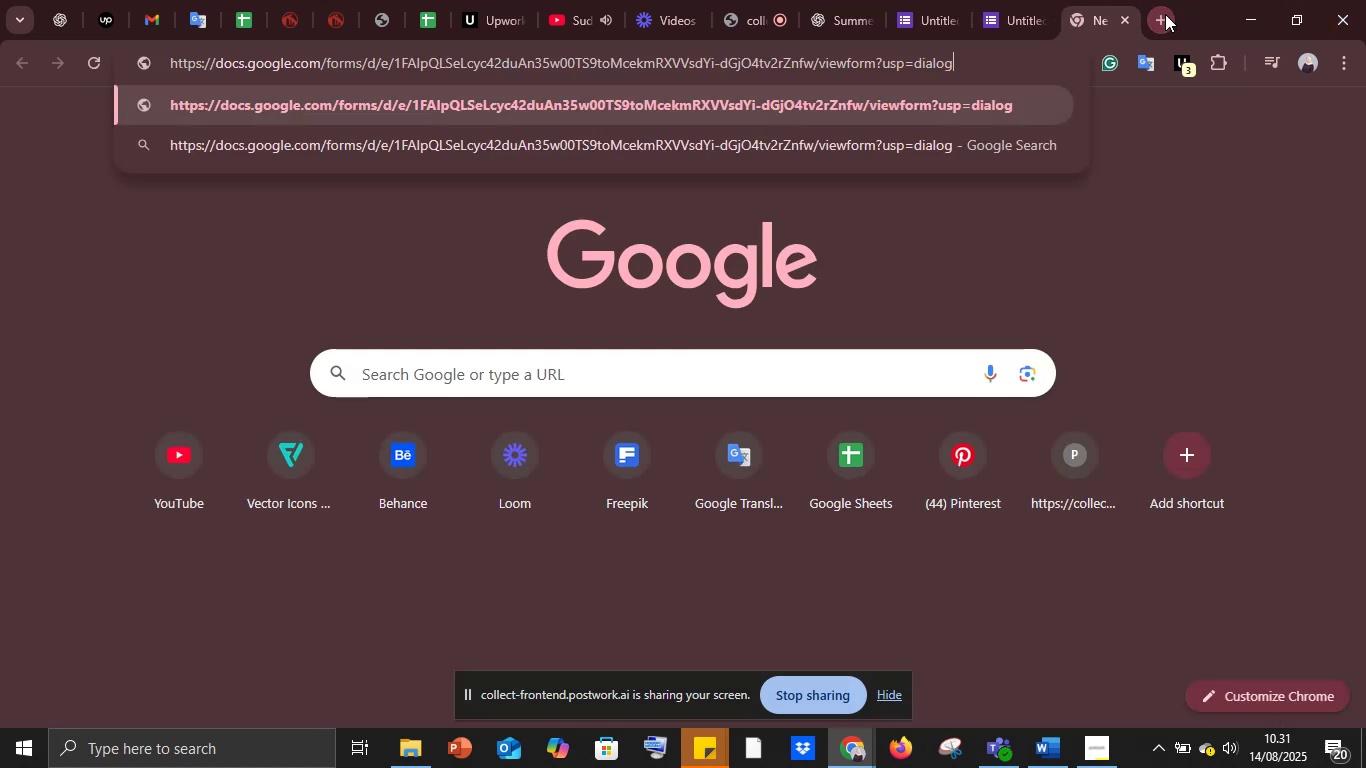 
key(Enter)
 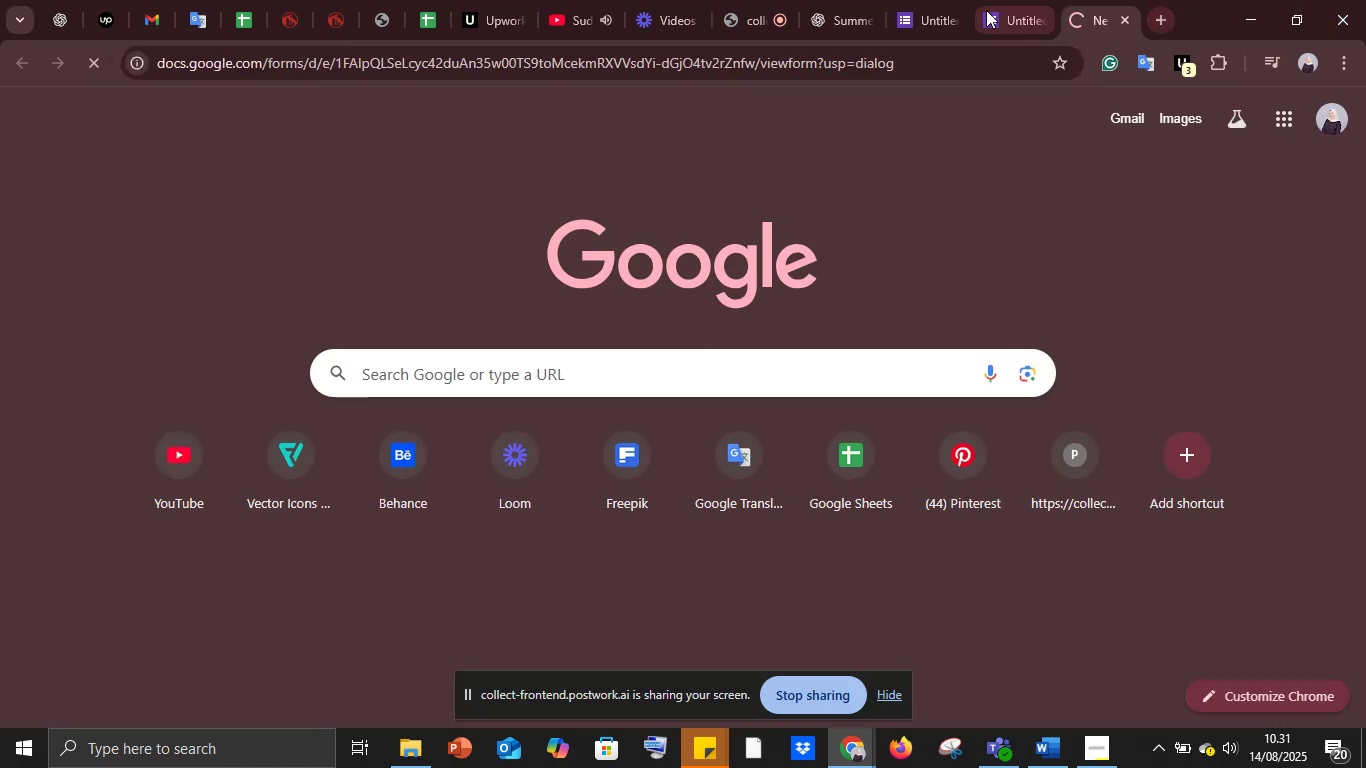 
left_click([985, 8])
 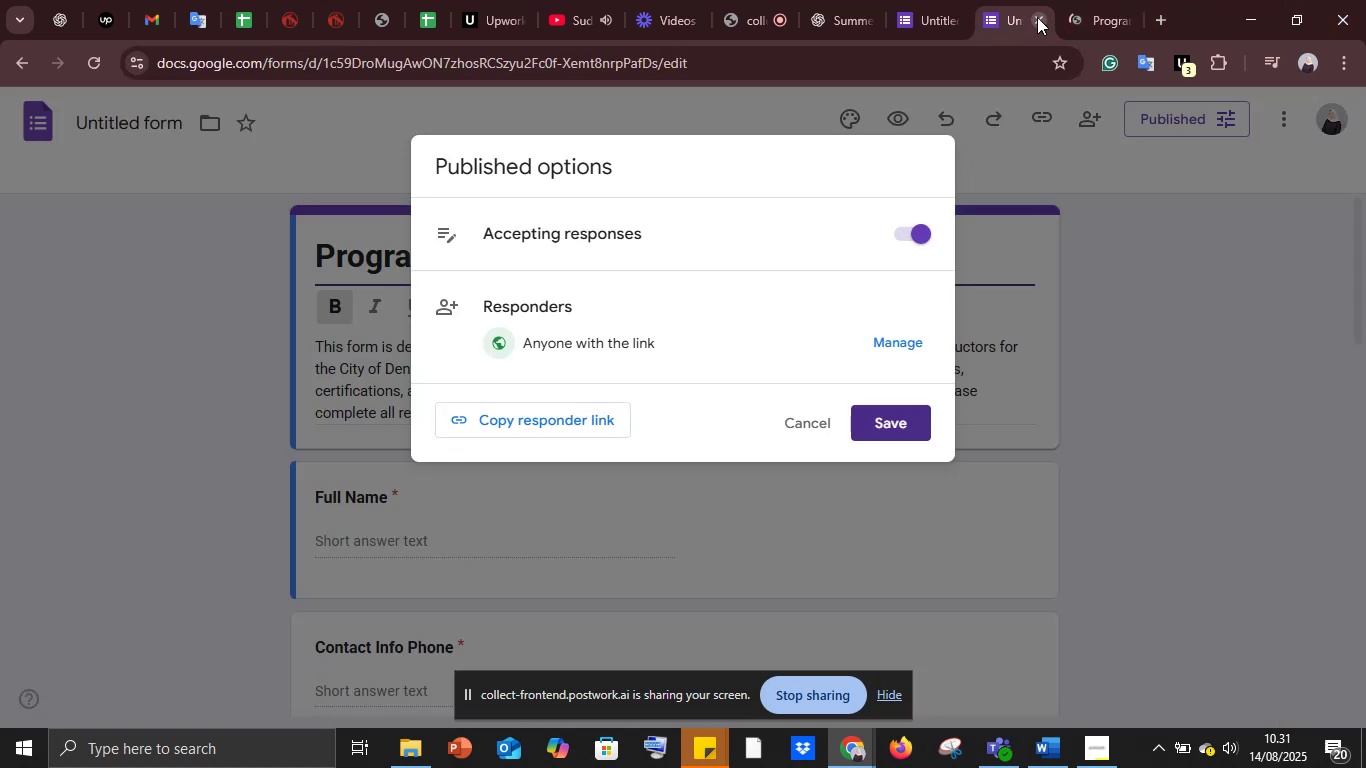 
left_click([1037, 17])
 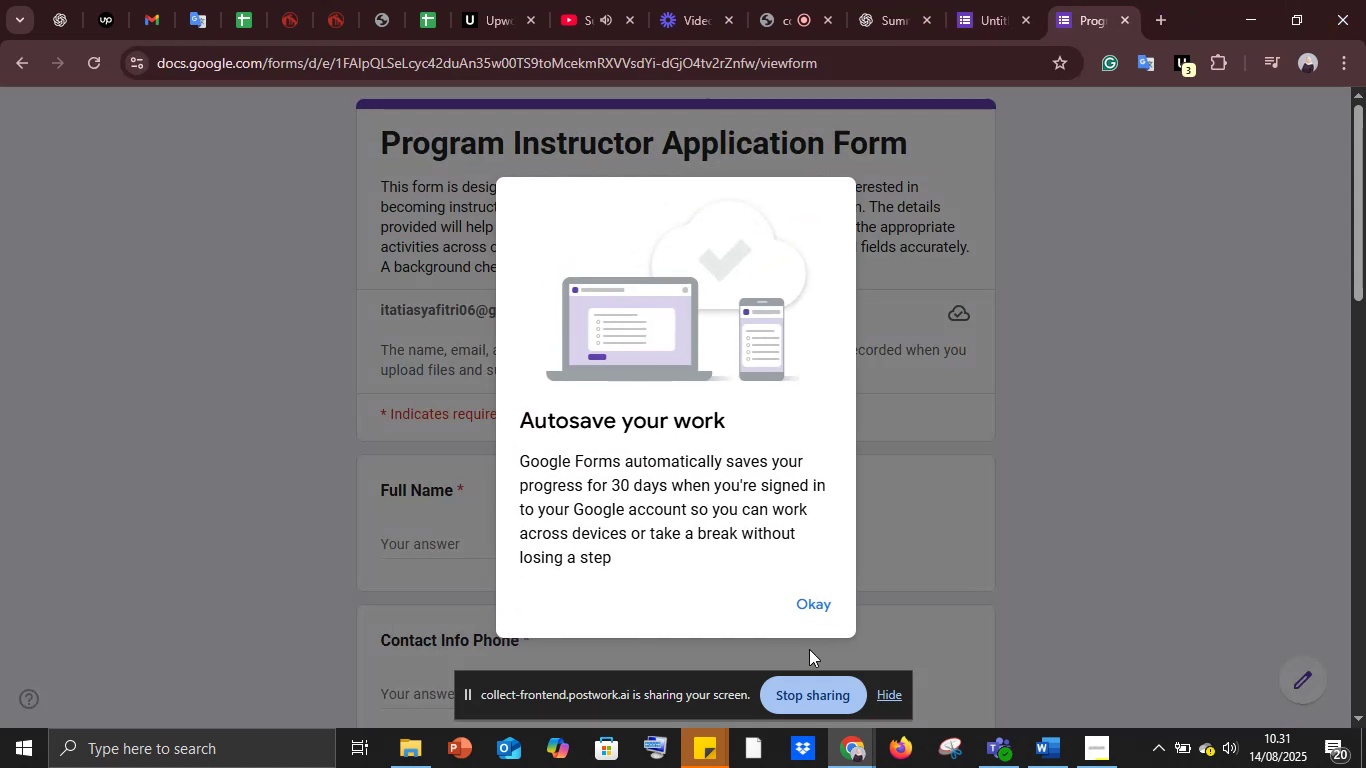 
left_click([814, 612])
 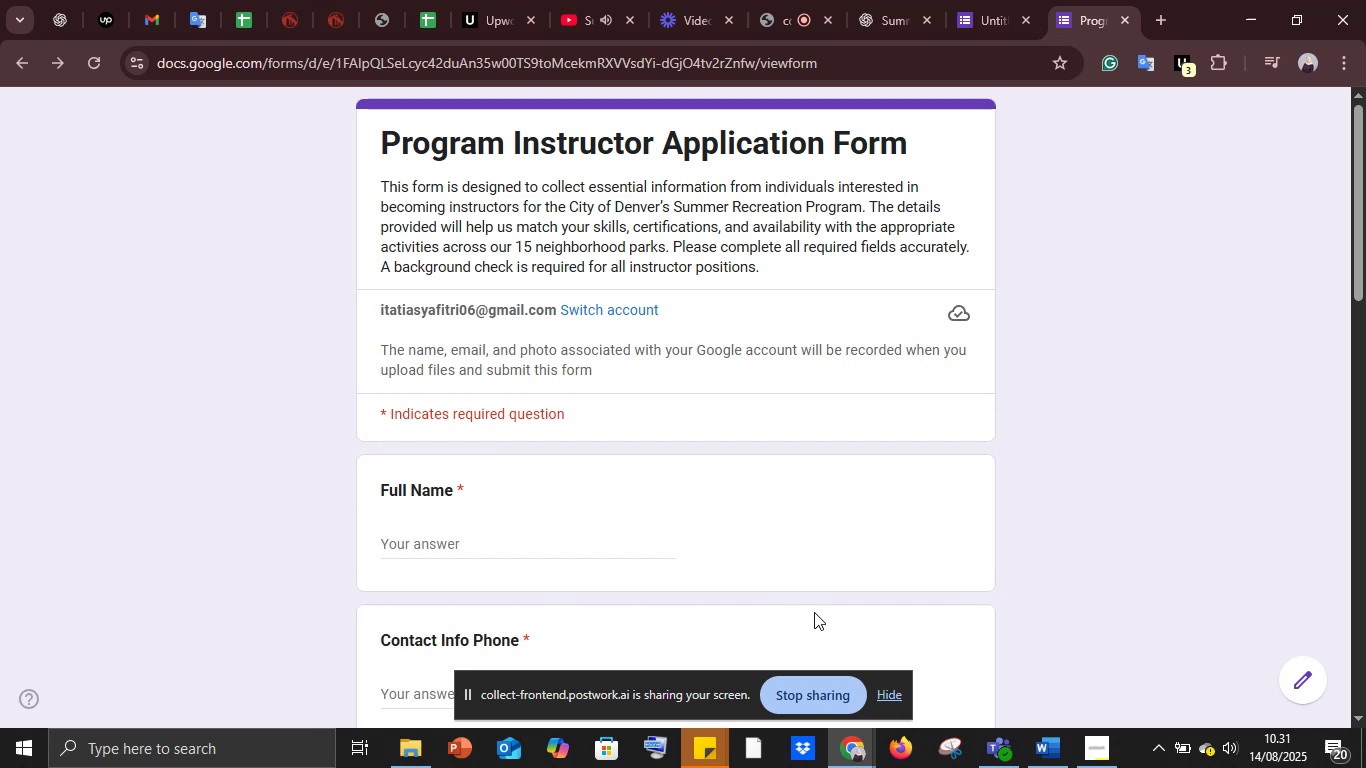 
wait(17.08)
 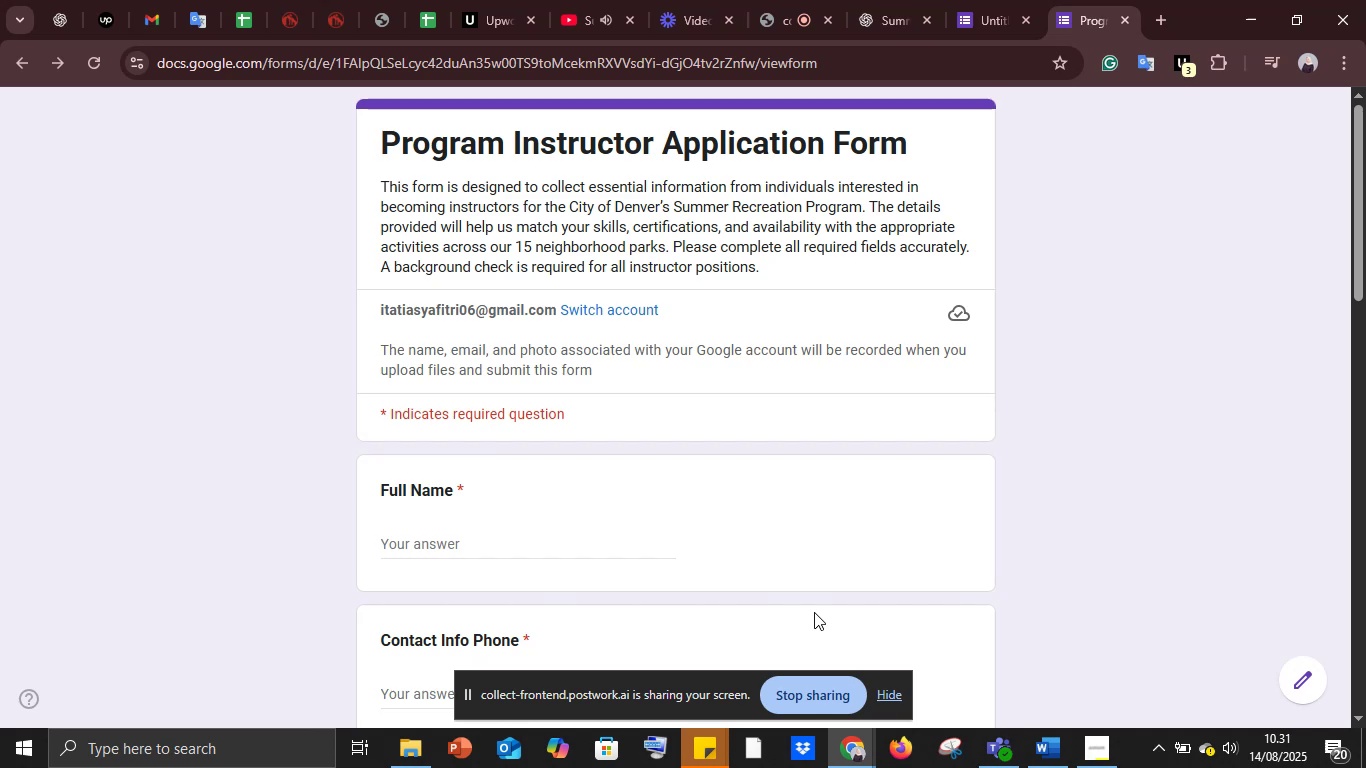 
scroll: coordinate [696, 376], scroll_direction: down, amount: 5.0
 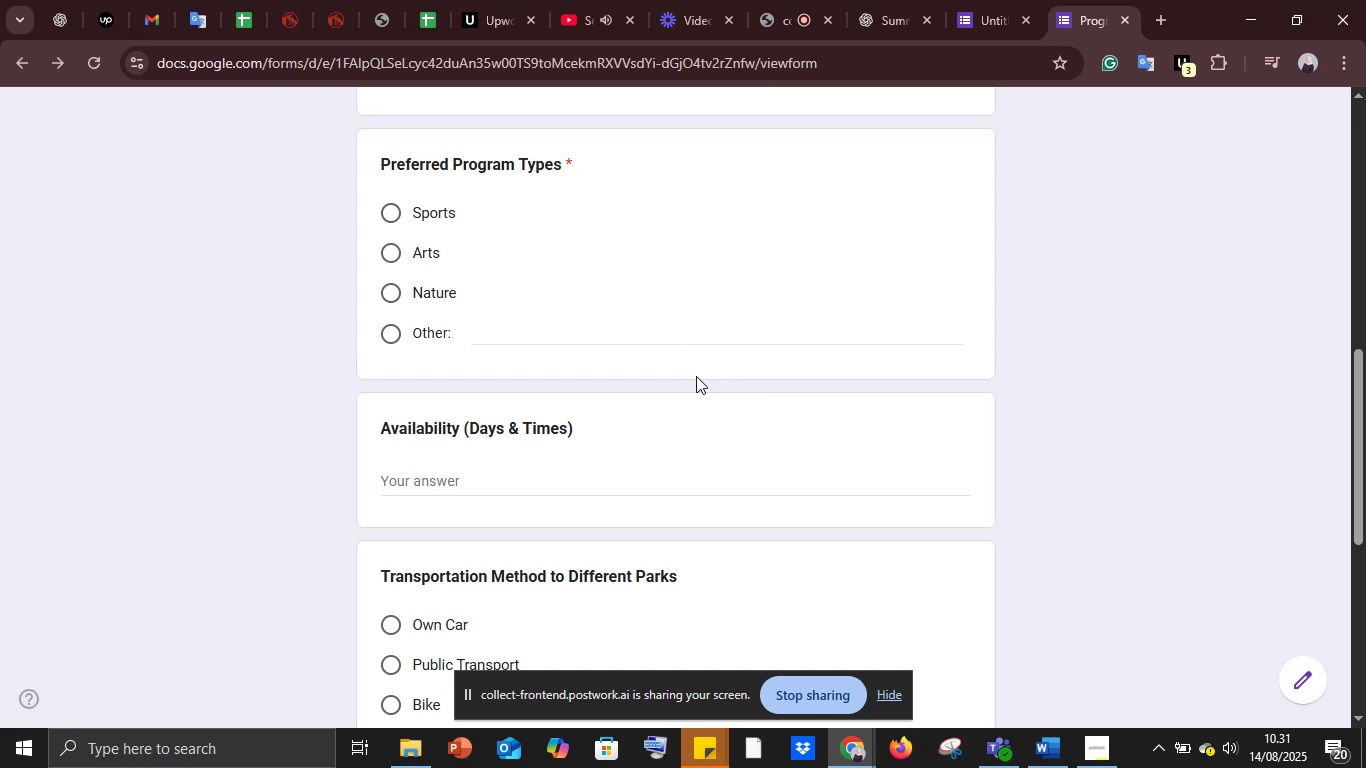 
scroll: coordinate [697, 377], scroll_direction: up, amount: 4.0
 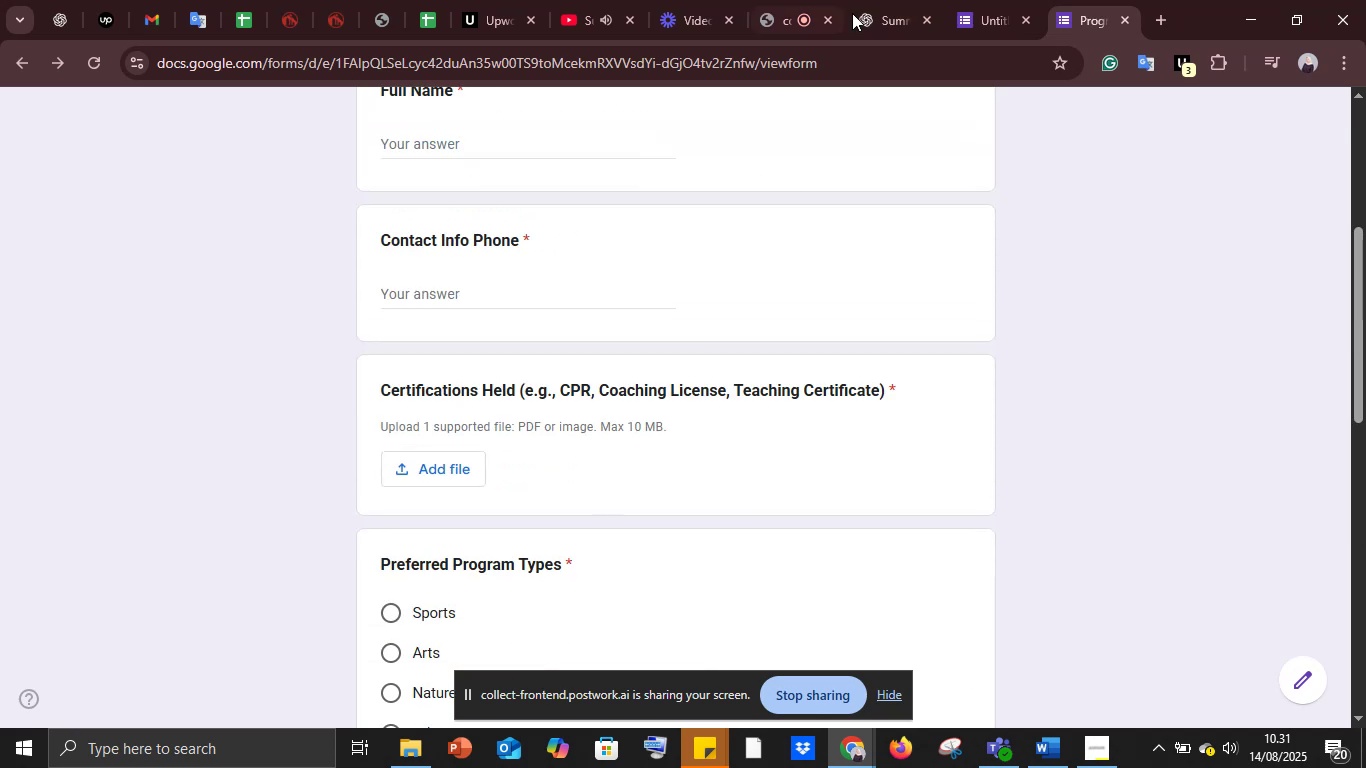 
left_click([1012, 0])
 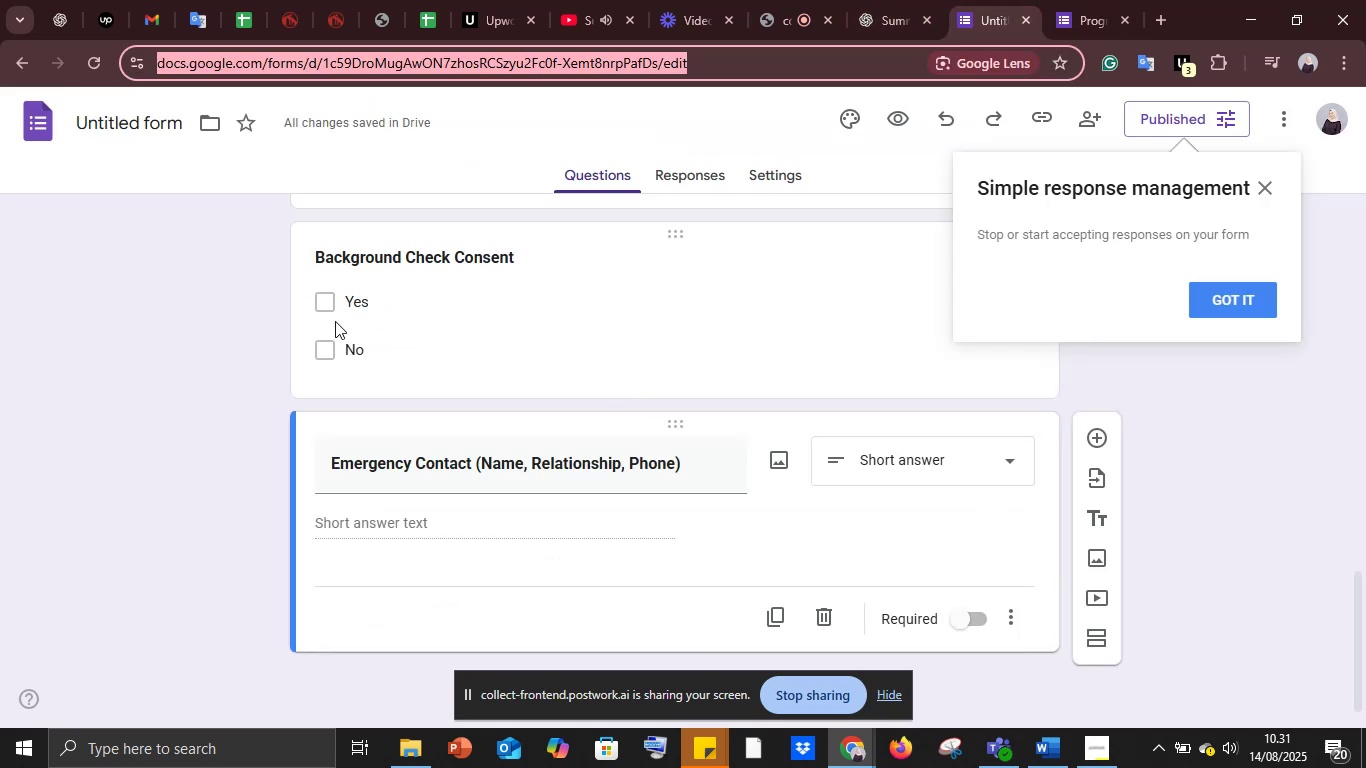 
left_click([309, 314])
 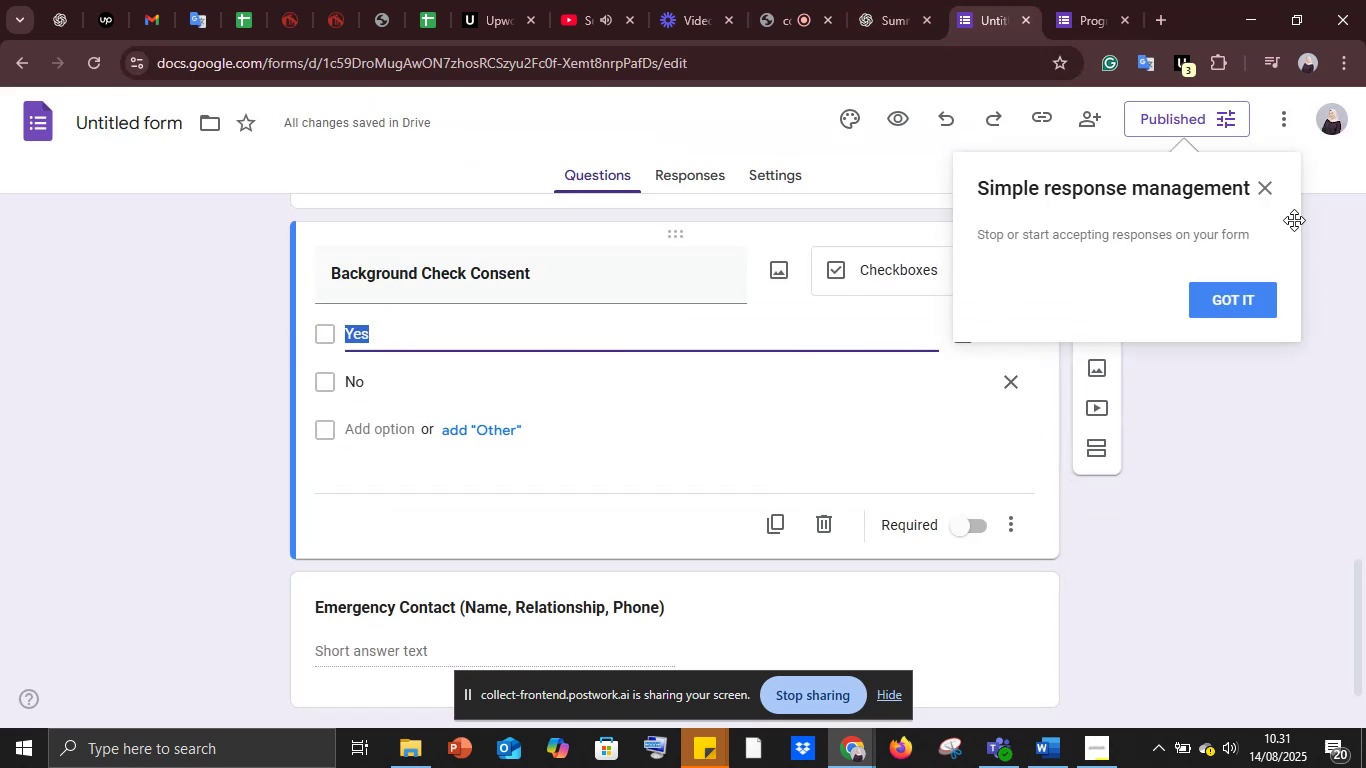 
left_click([1286, 196])
 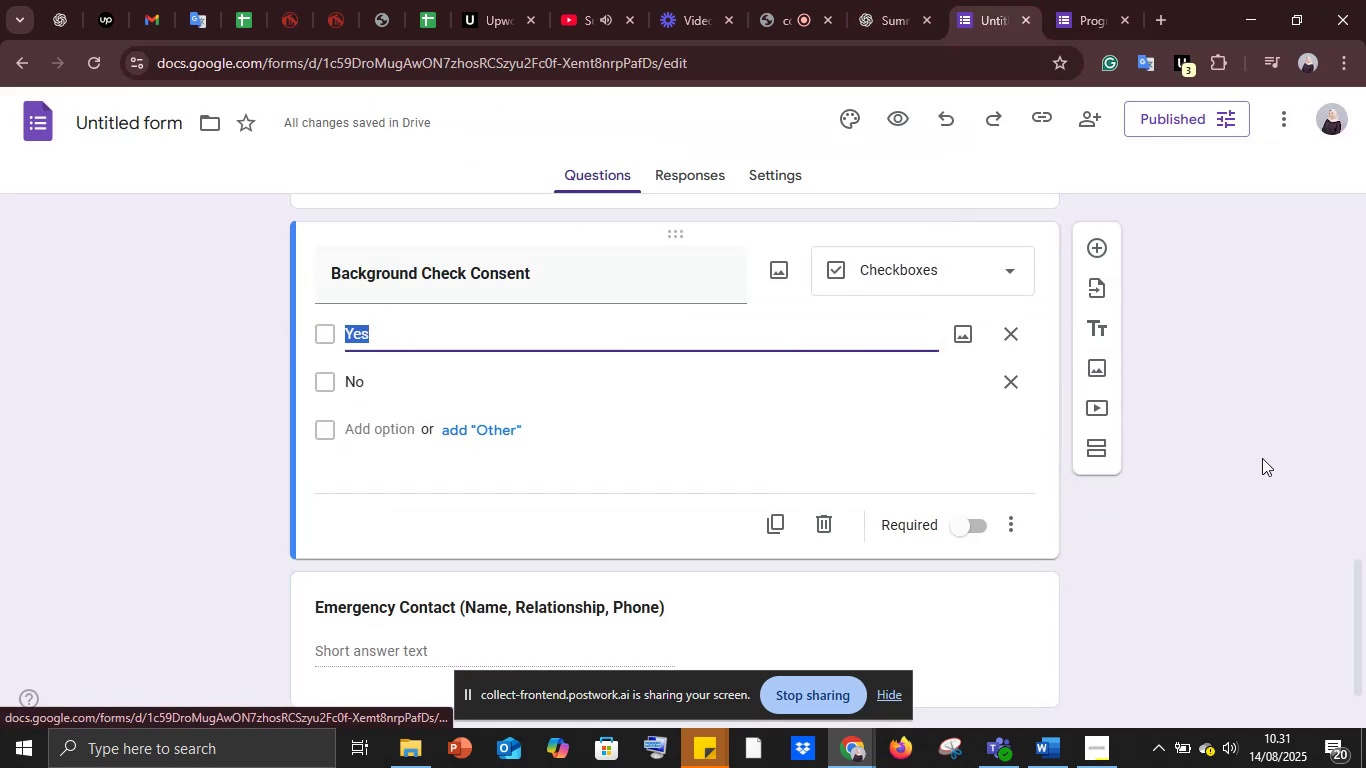 
left_click([1262, 458])
 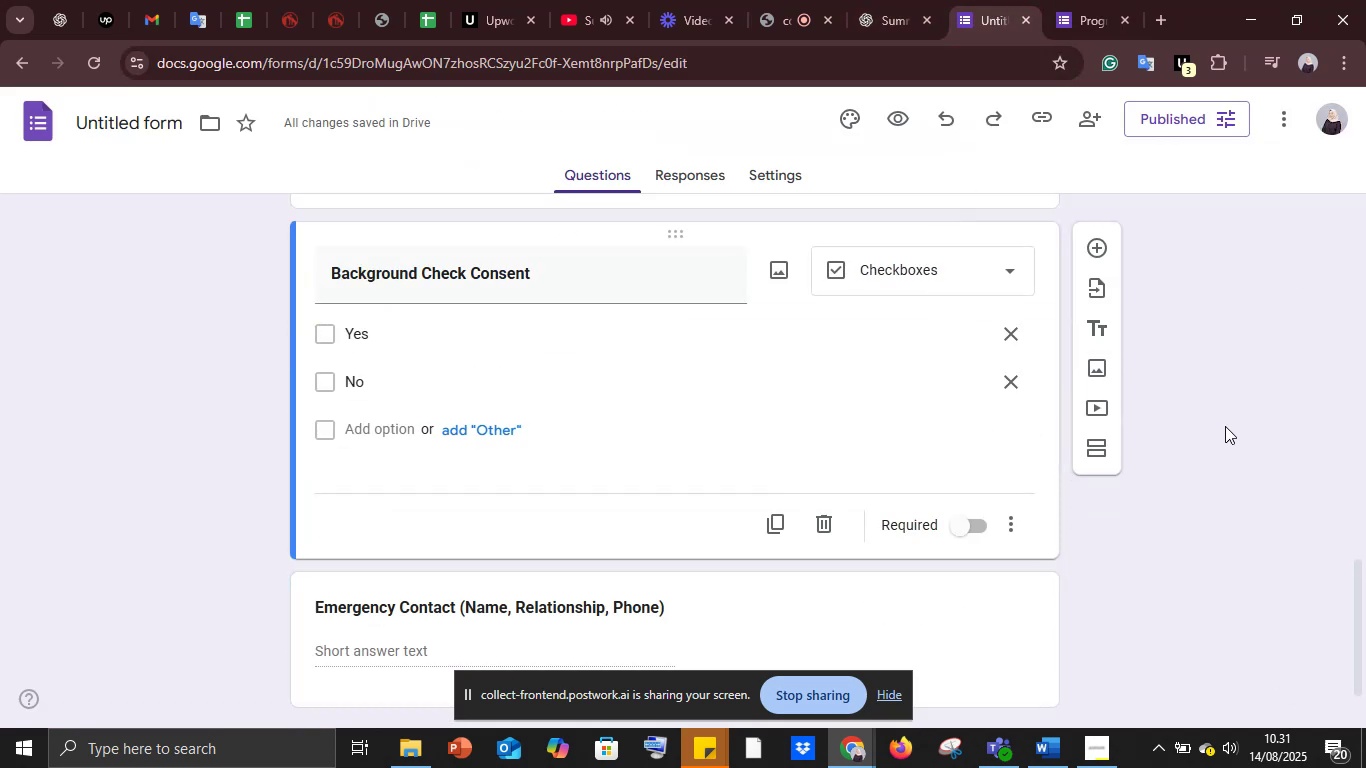 
scroll: coordinate [1224, 425], scroll_direction: up, amount: 7.0
 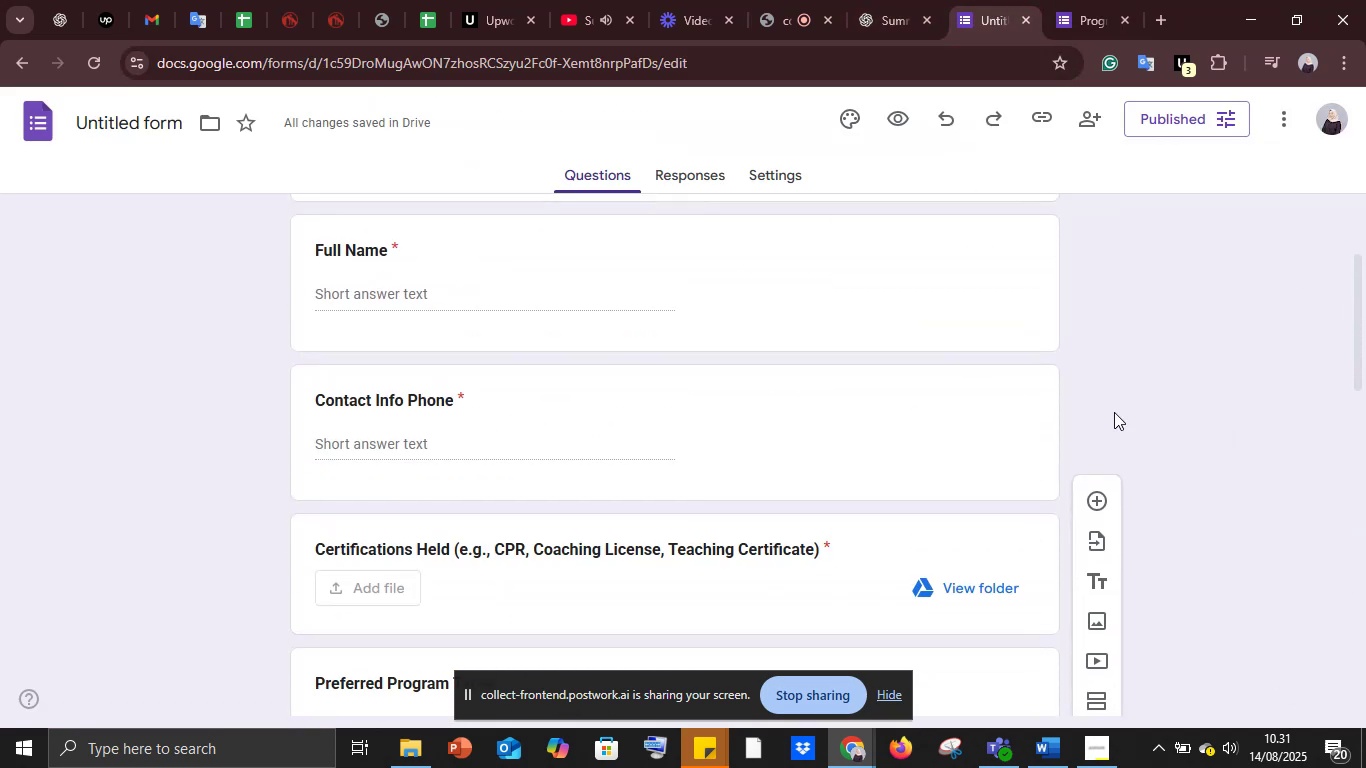 
scroll: coordinate [1102, 411], scroll_direction: down, amount: 1.0
 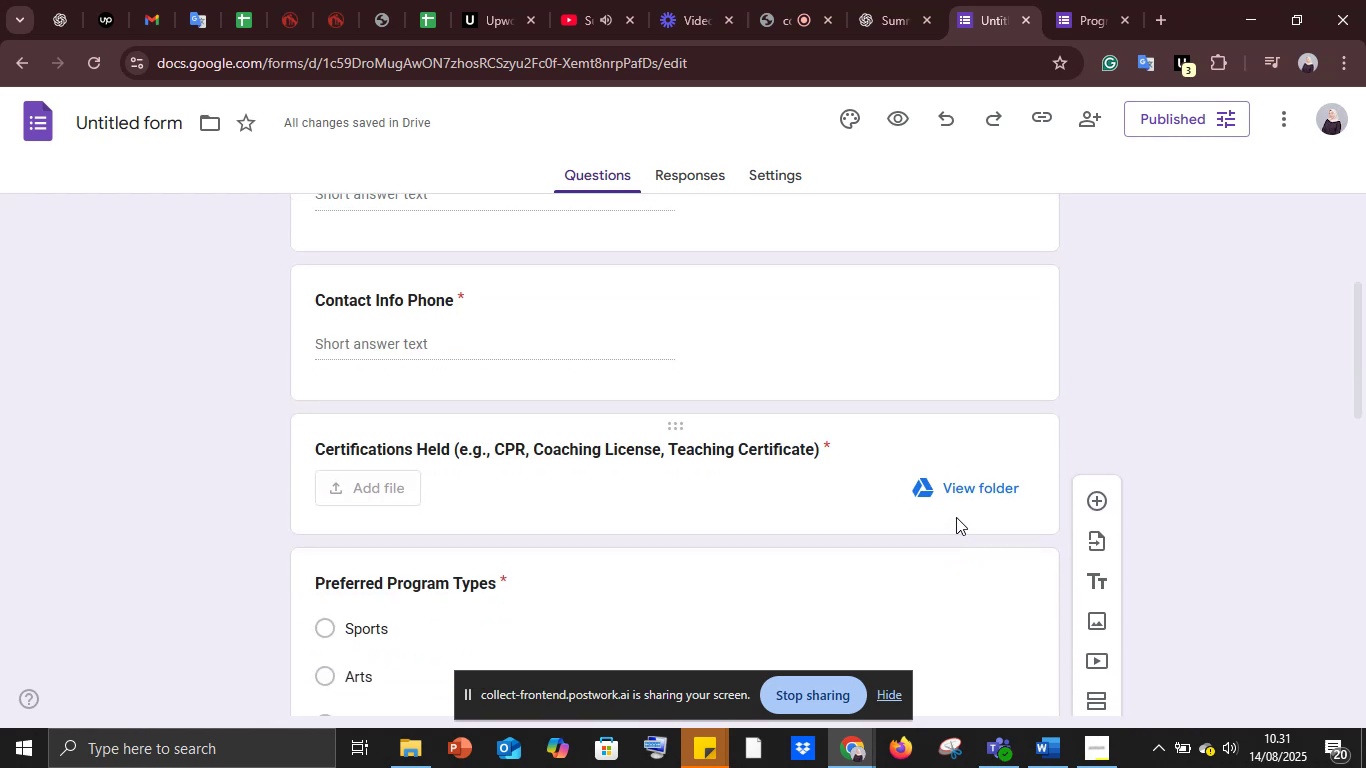 
left_click([957, 513])
 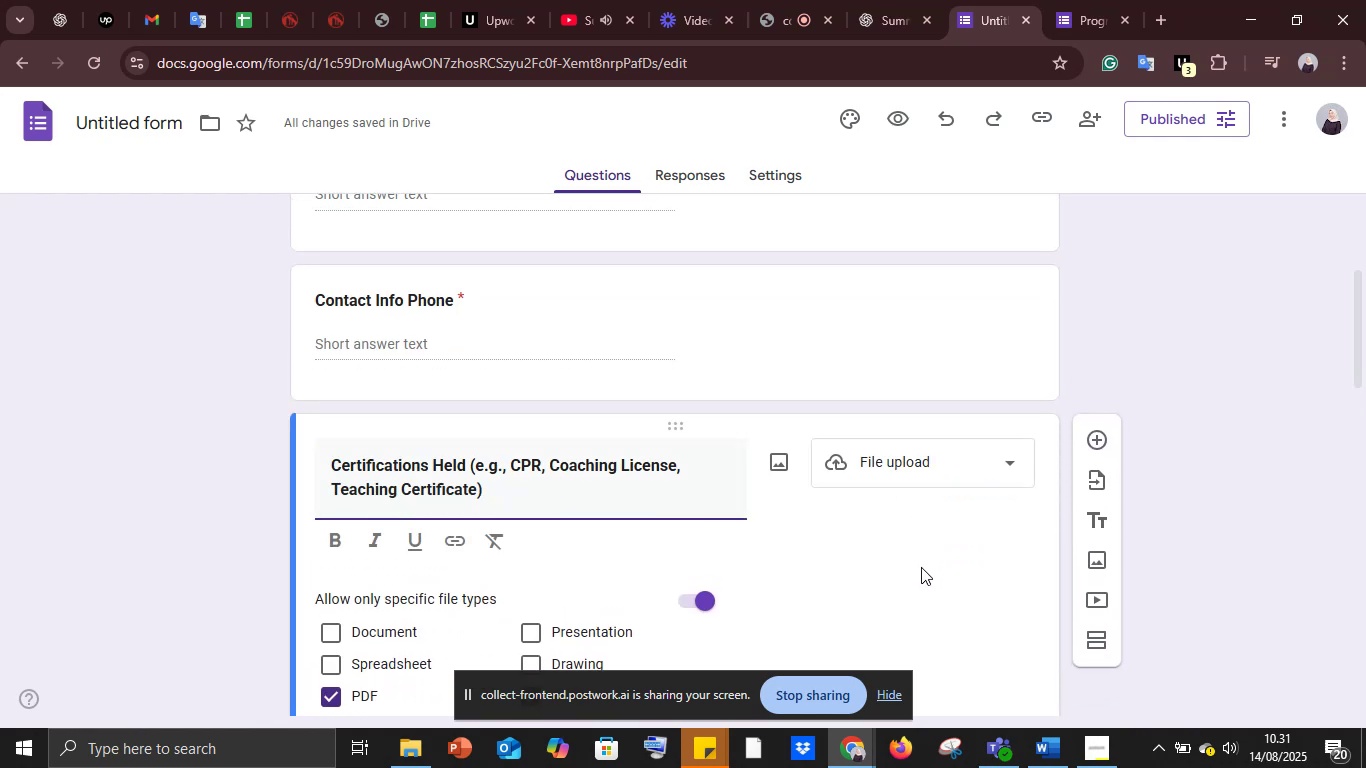 
scroll: coordinate [920, 567], scroll_direction: down, amount: 4.0
 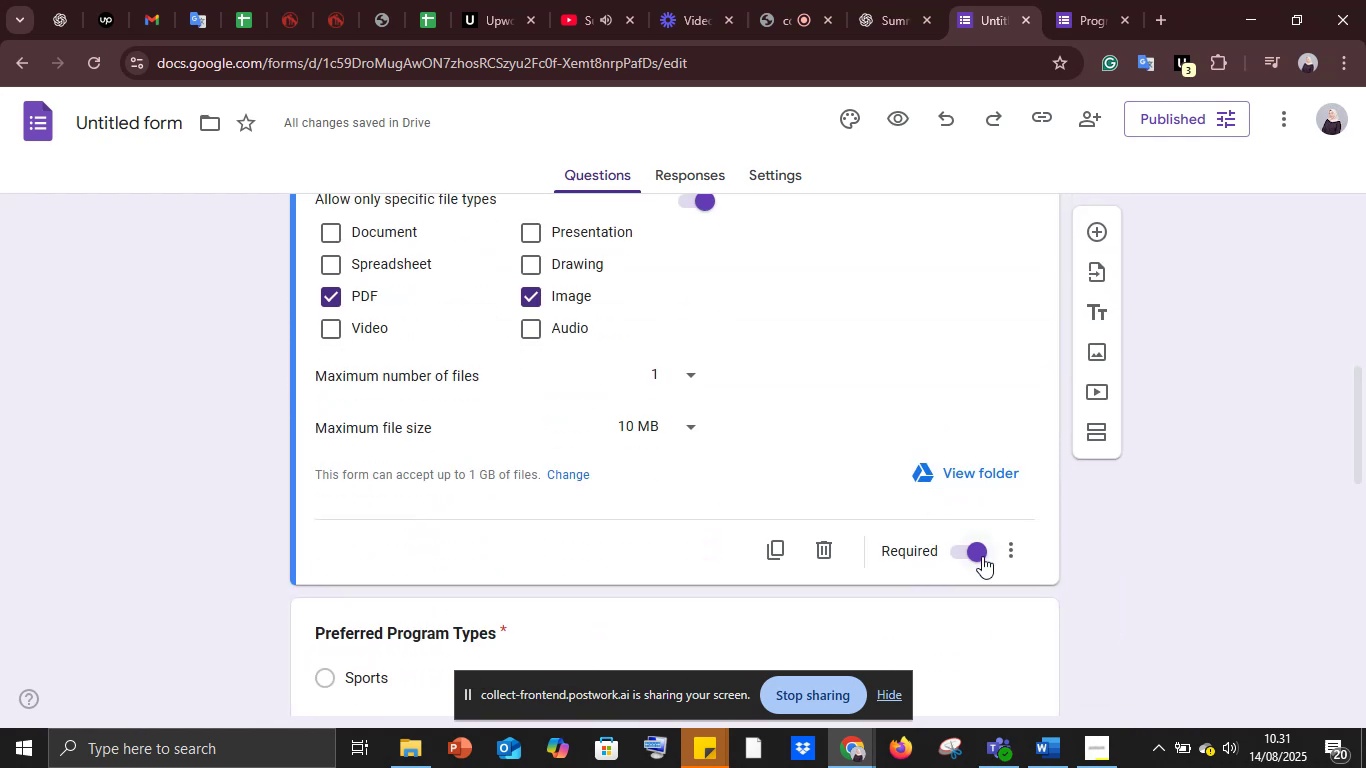 
left_click([968, 553])
 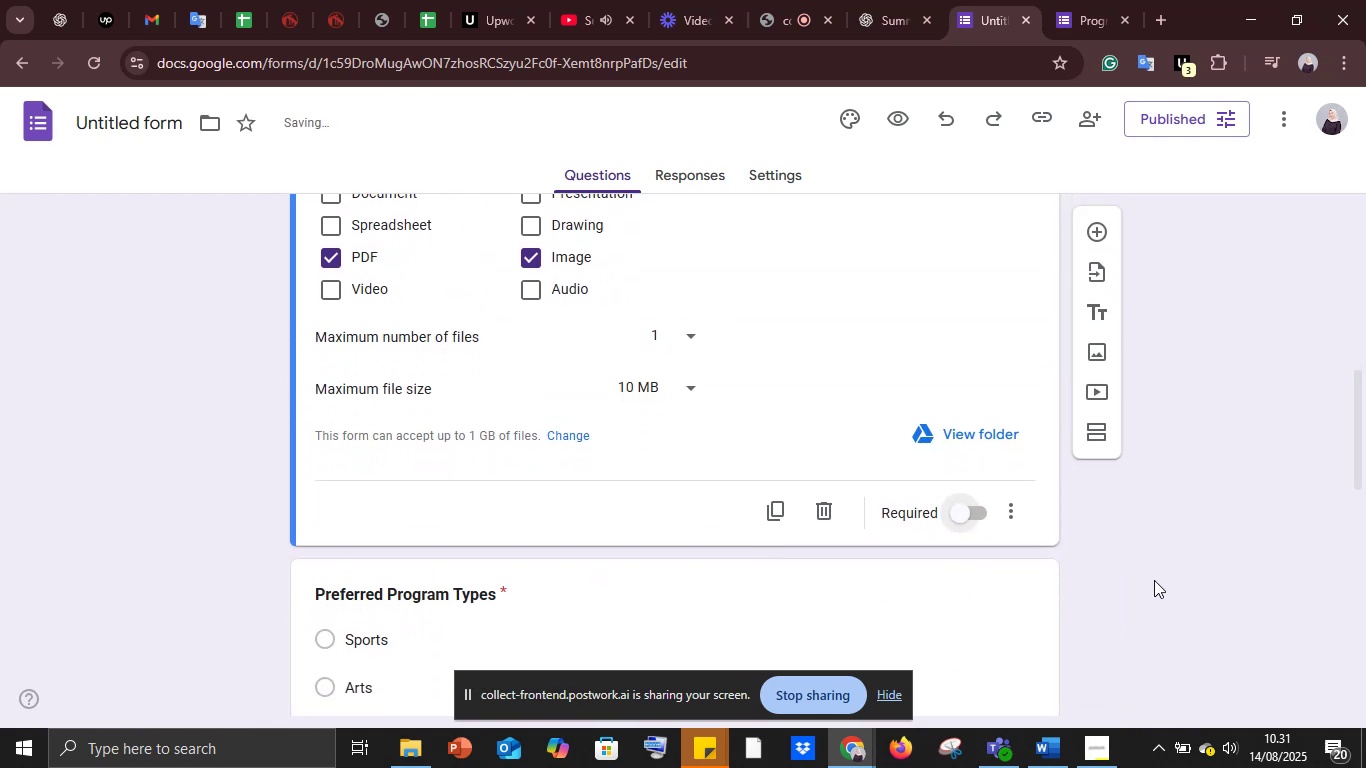 
left_click([1154, 580])
 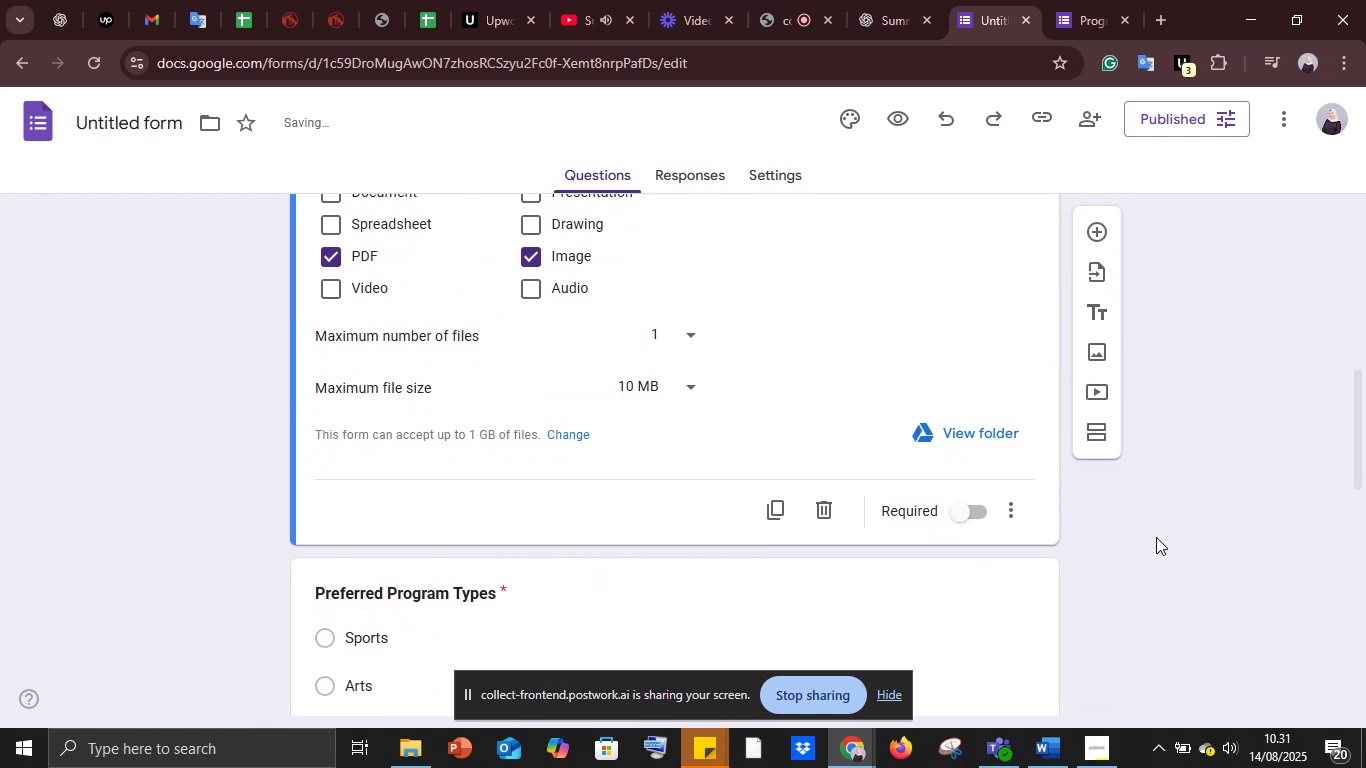 
scroll: coordinate [1155, 536], scroll_direction: up, amount: 13.0
 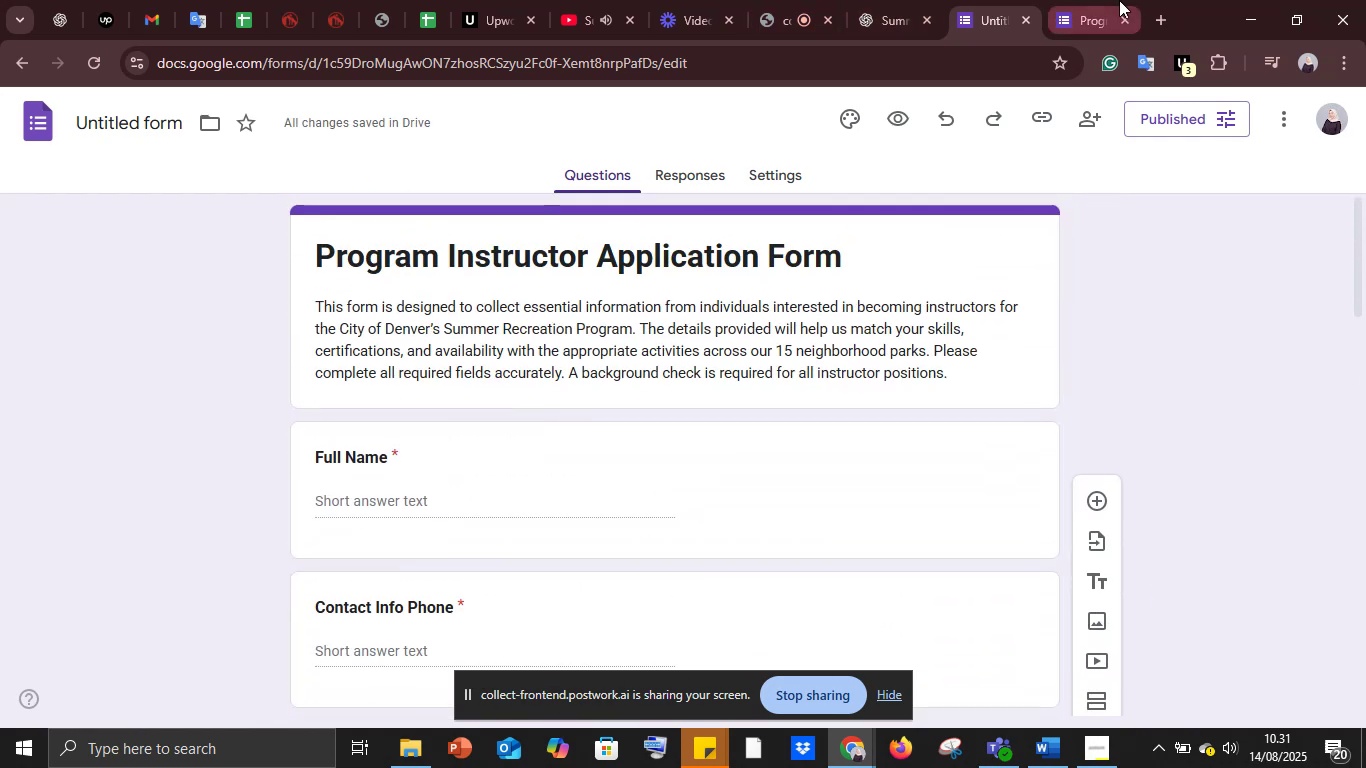 
left_click([1086, 0])
 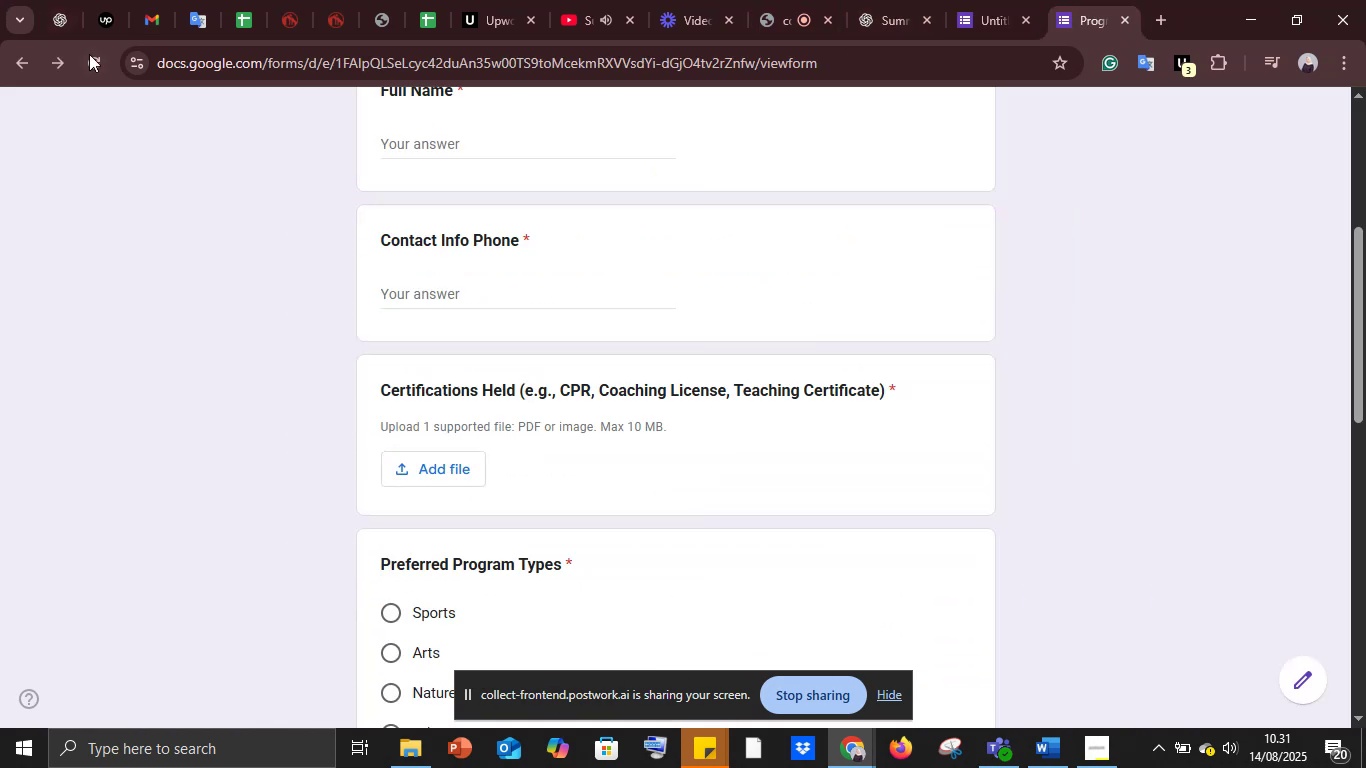 
left_click([94, 59])
 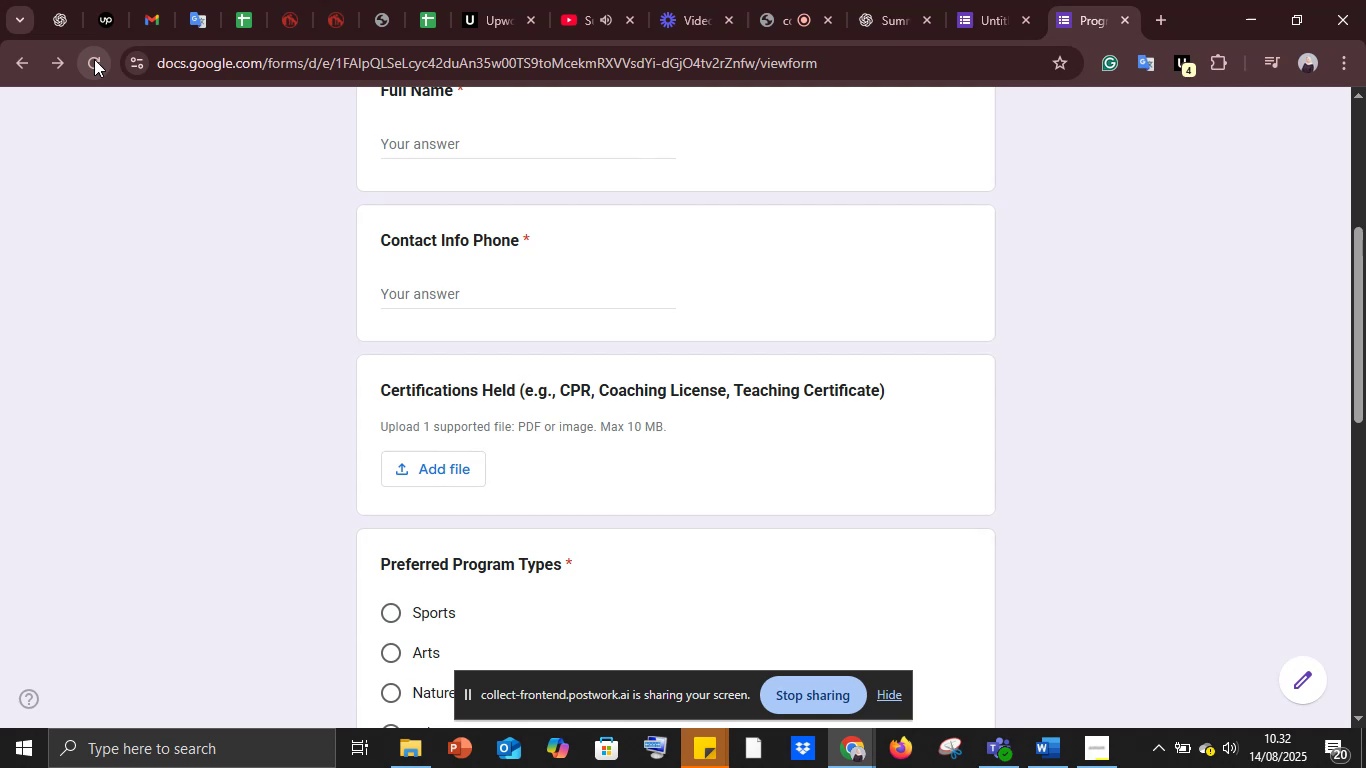 
wait(39.82)
 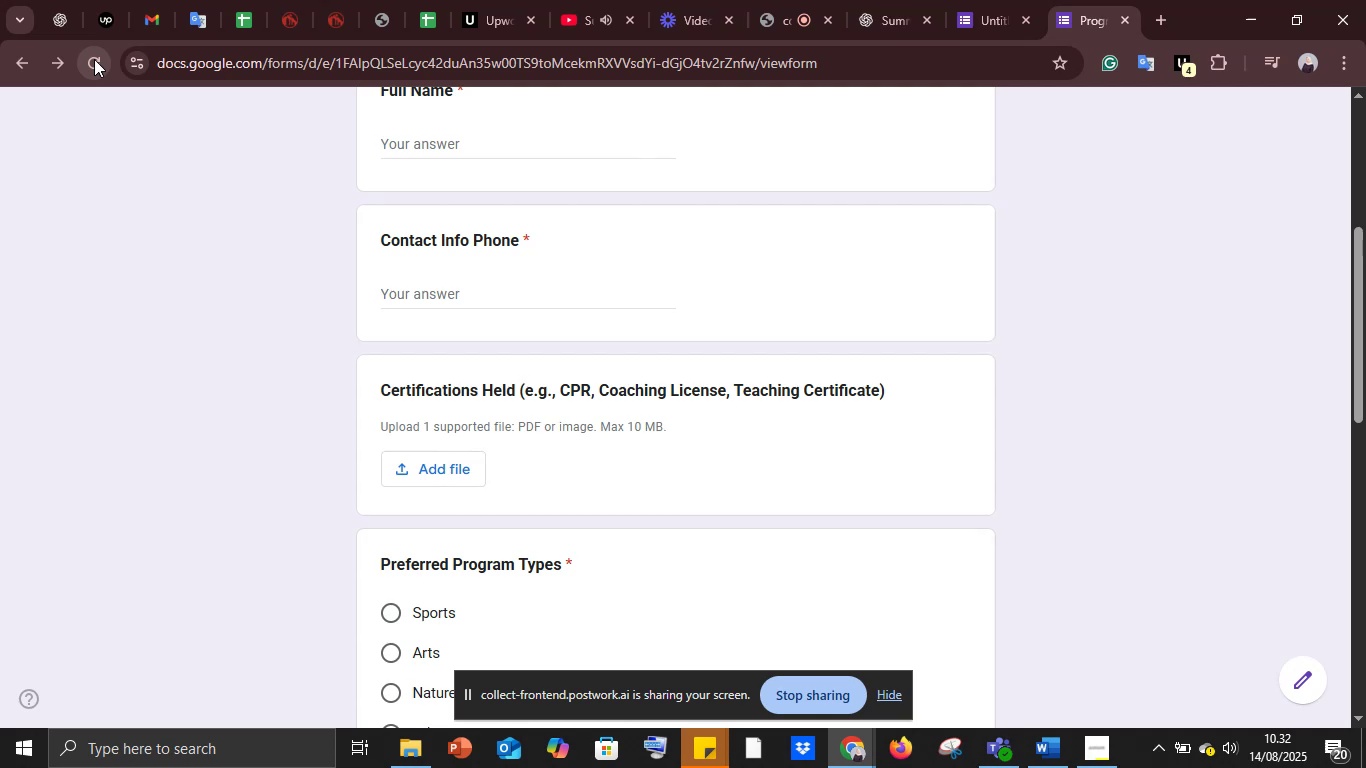 
scroll: coordinate [571, 475], scroll_direction: down, amount: 1.0
 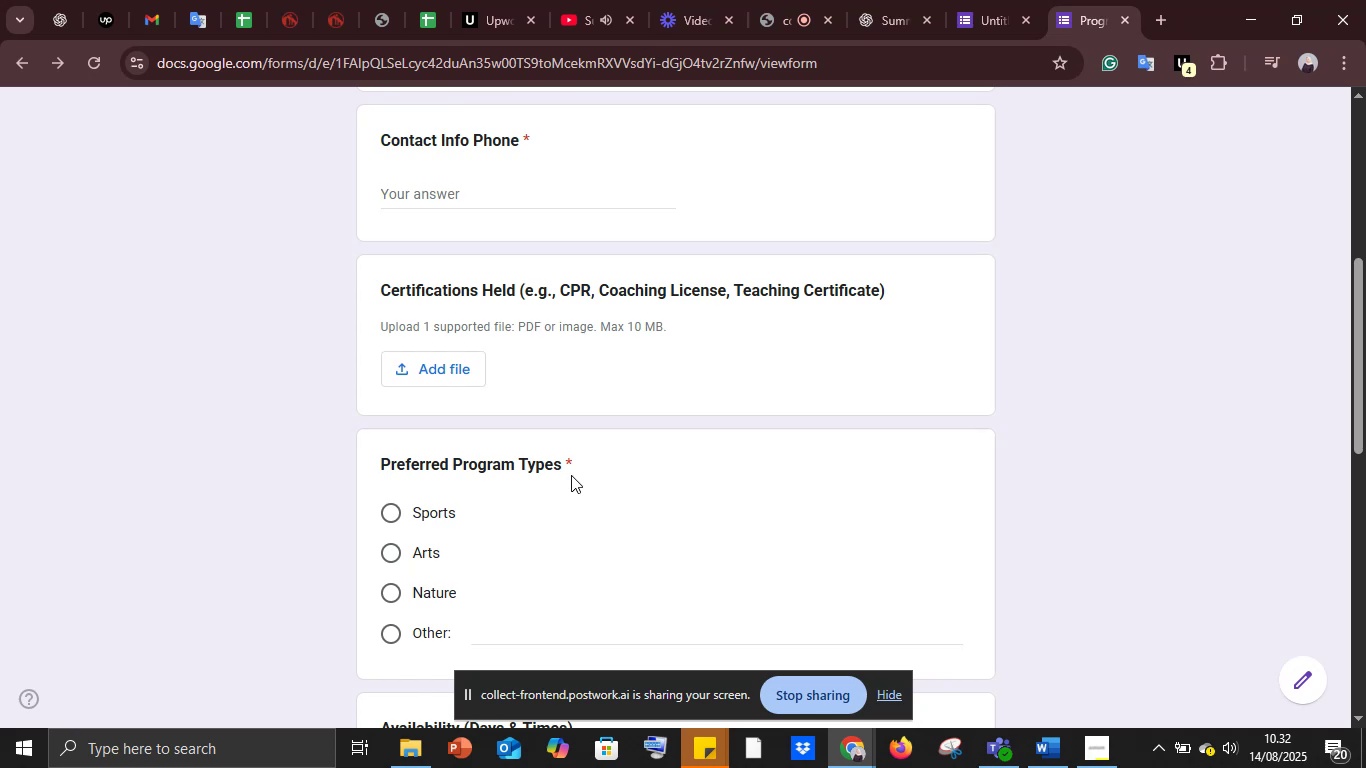 
wait(20.2)
 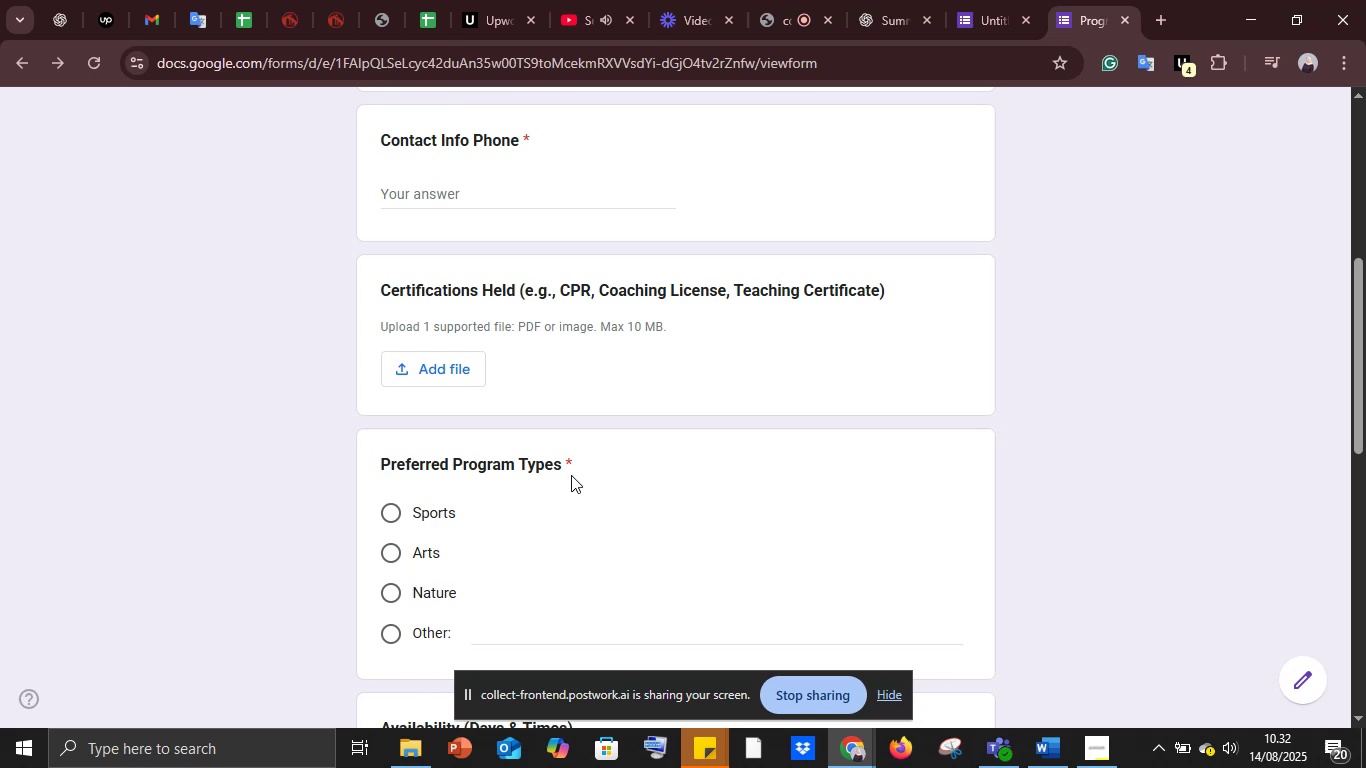 
scroll: coordinate [838, 262], scroll_direction: down, amount: 2.0
 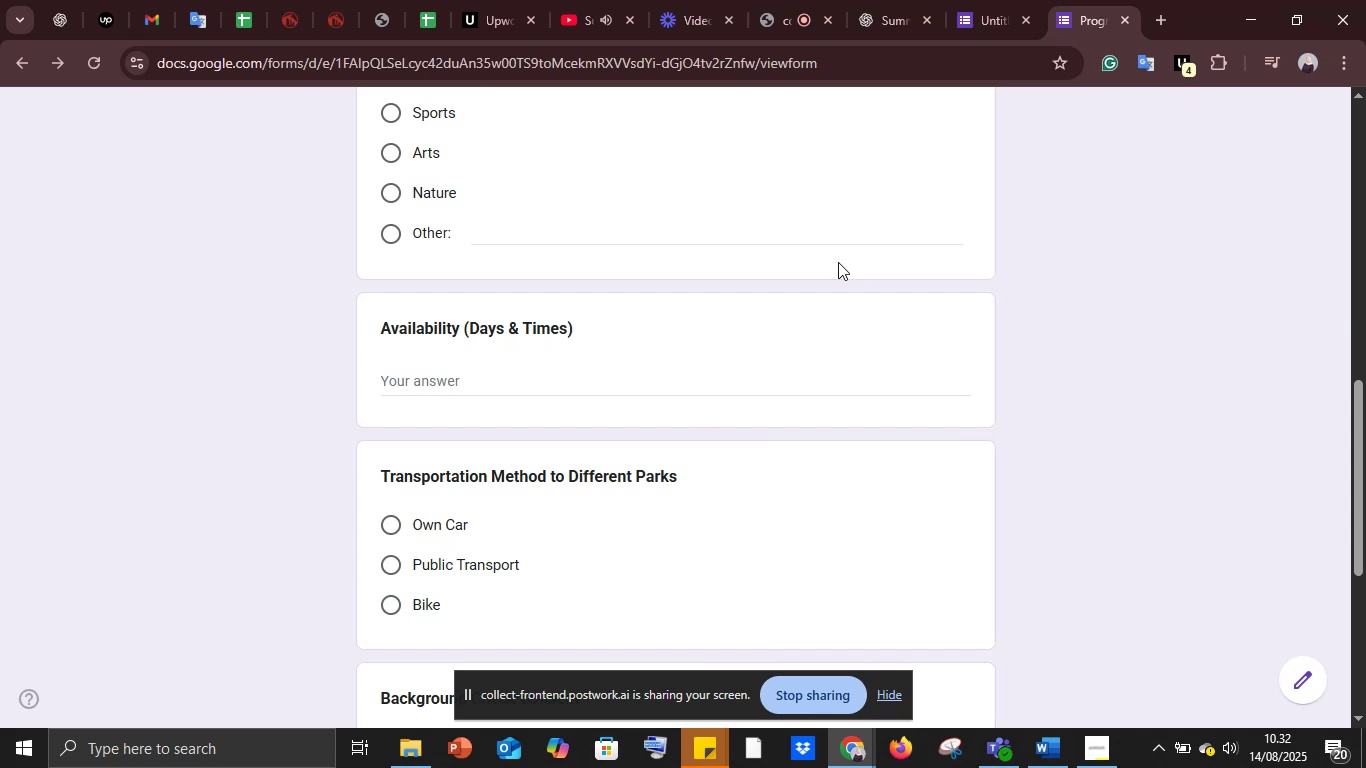 
scroll: coordinate [838, 262], scroll_direction: up, amount: 23.0
 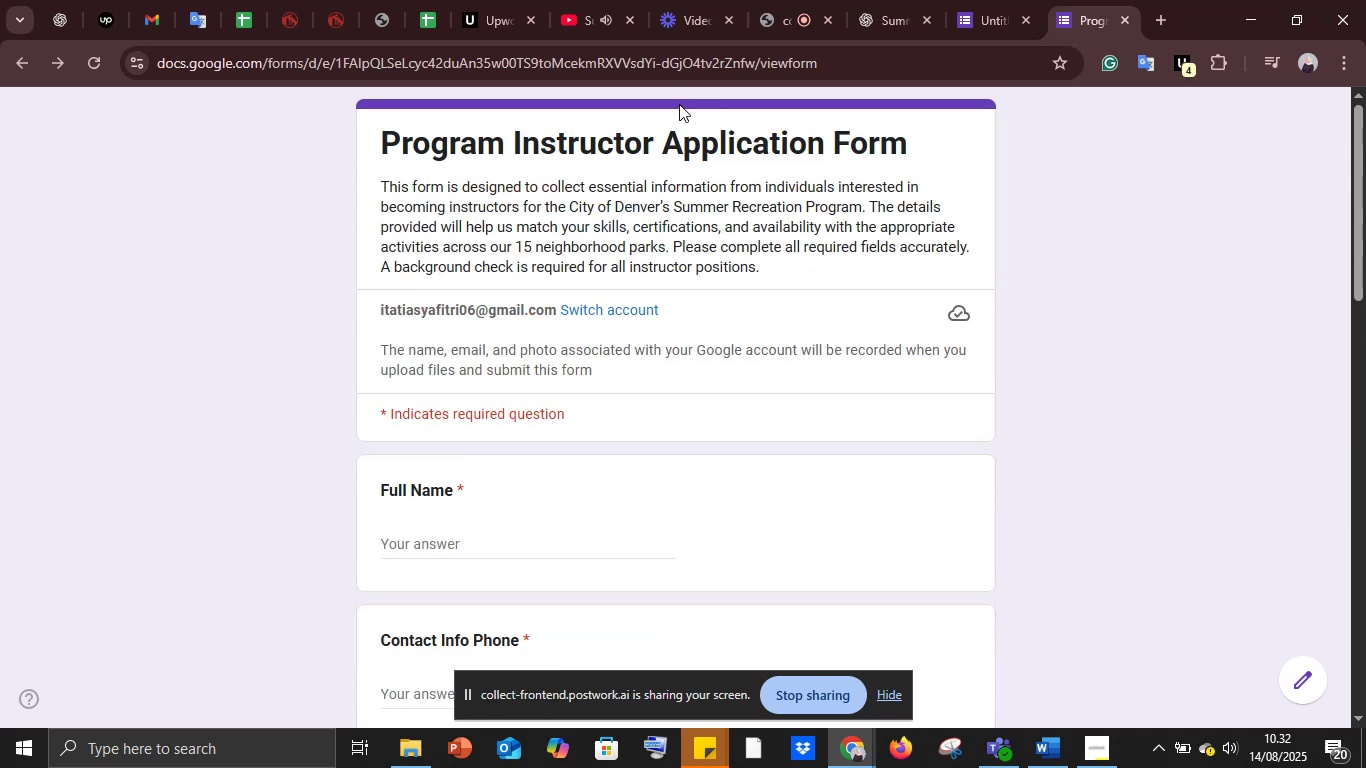 
double_click([679, 104])
 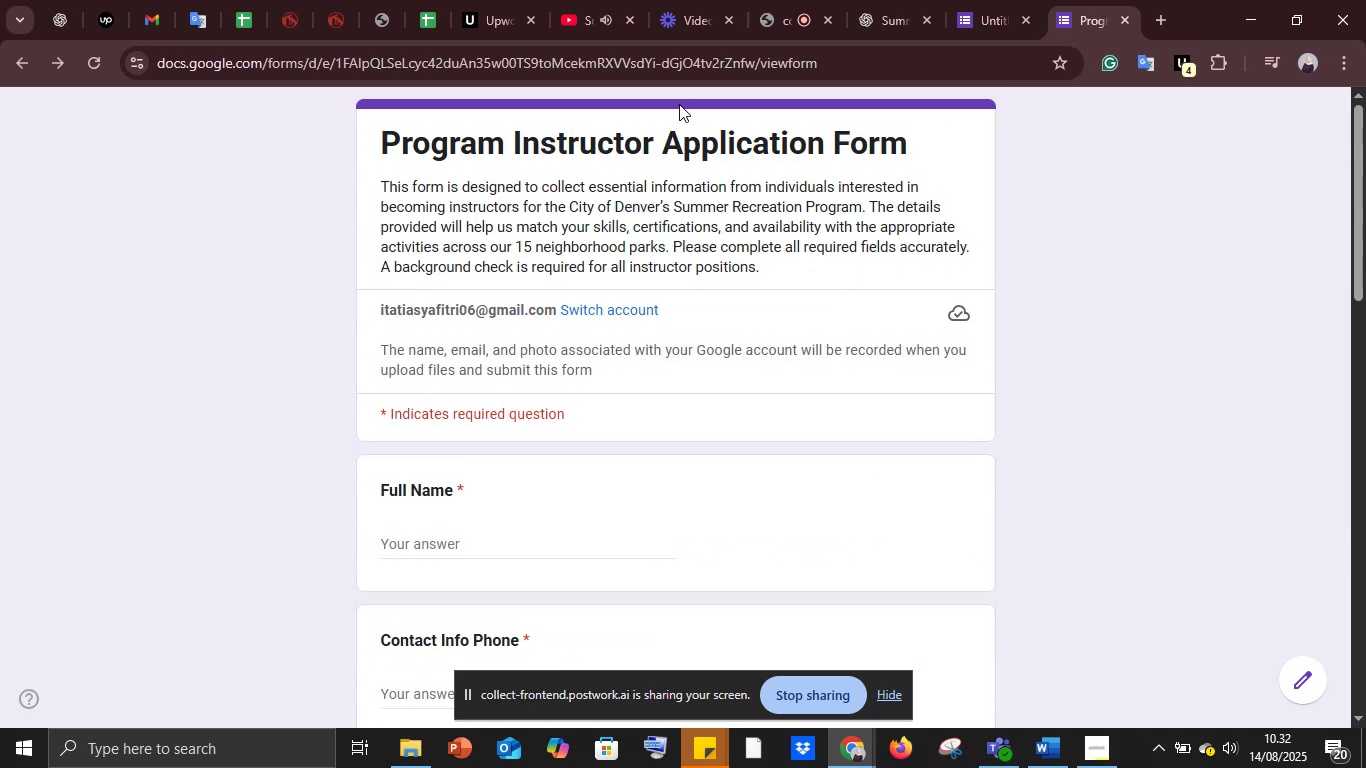 
triple_click([679, 104])
 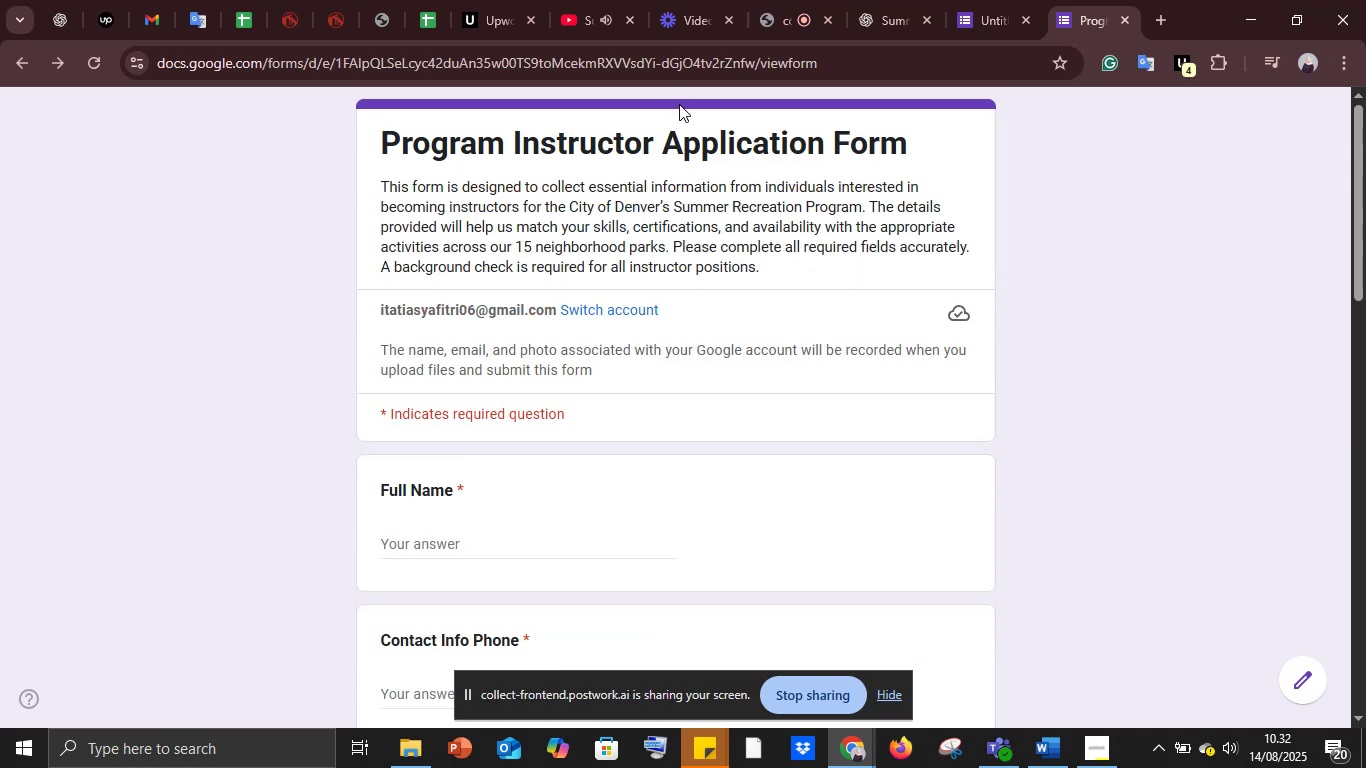 
triple_click([679, 104])
 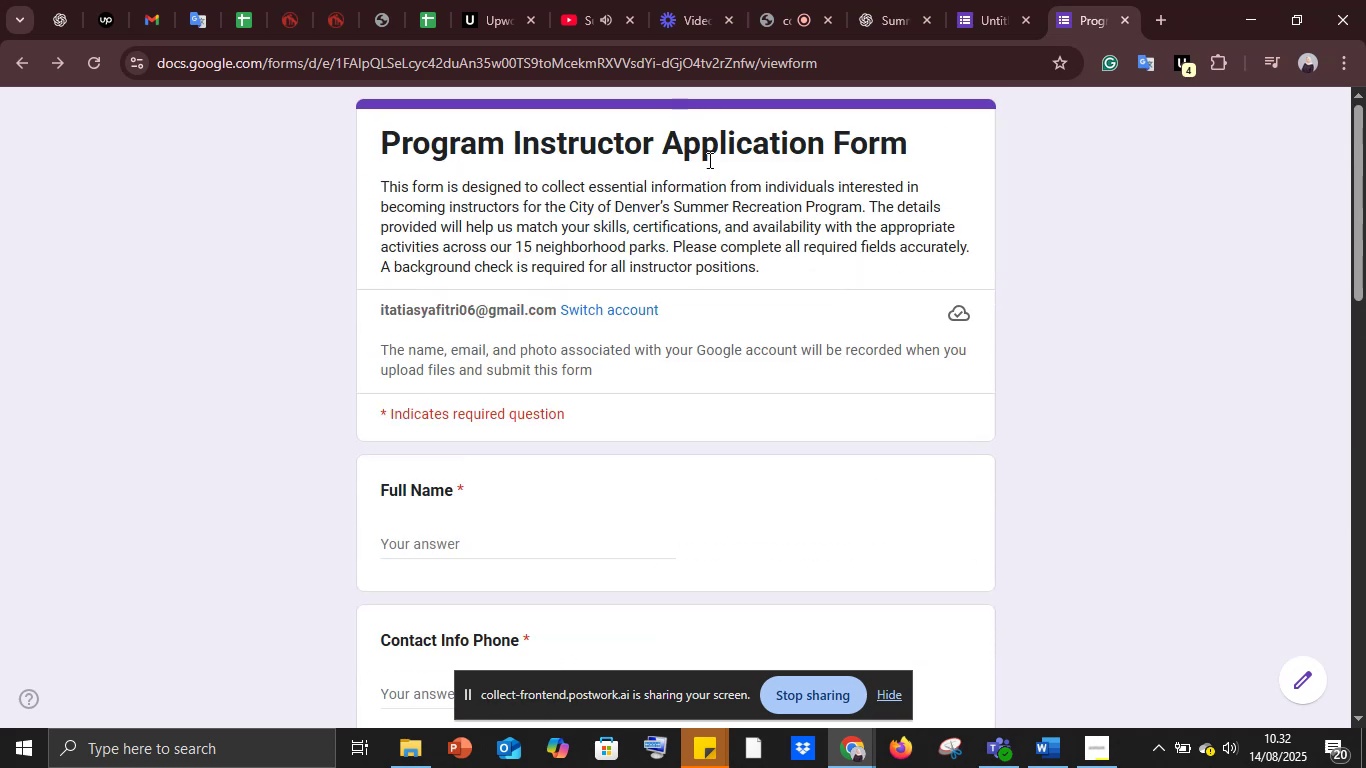 
scroll: coordinate [728, 214], scroll_direction: down, amount: 21.0
 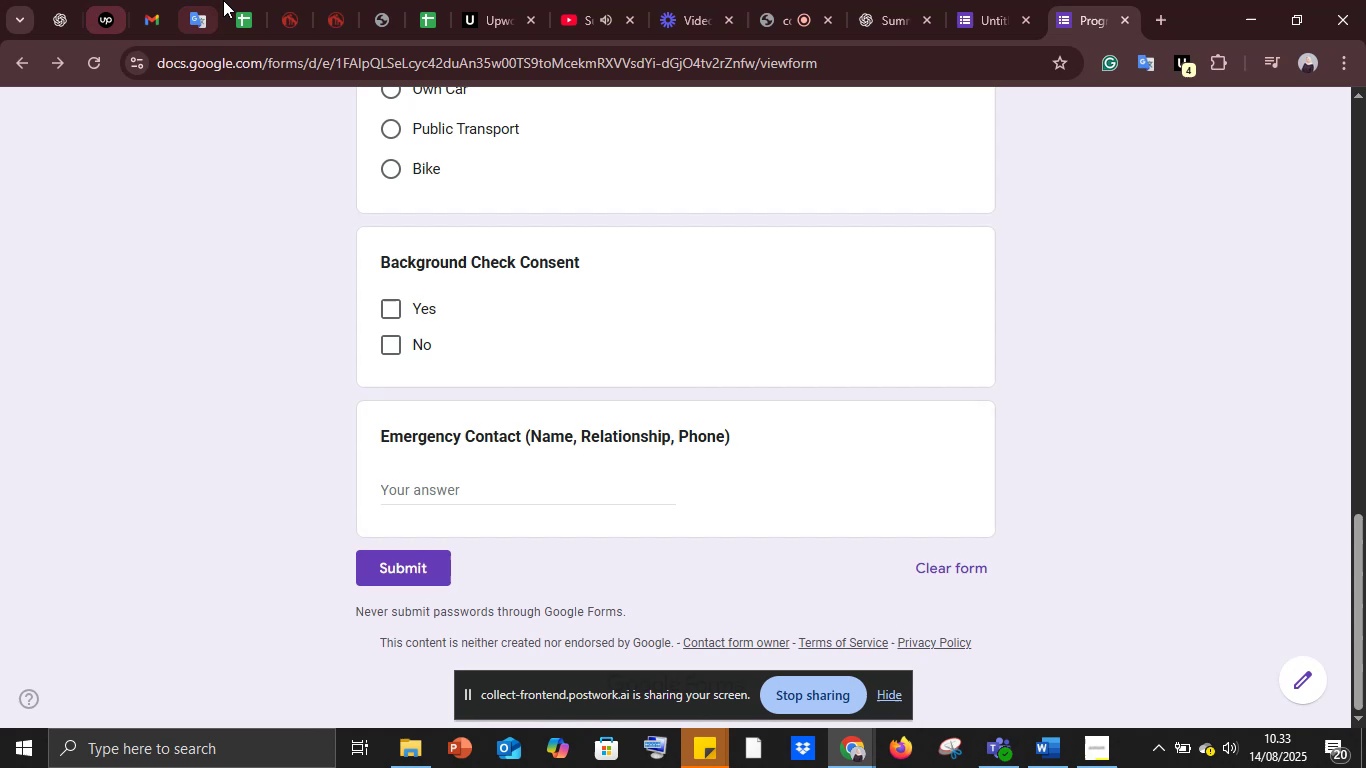 
left_click([891, 16])
 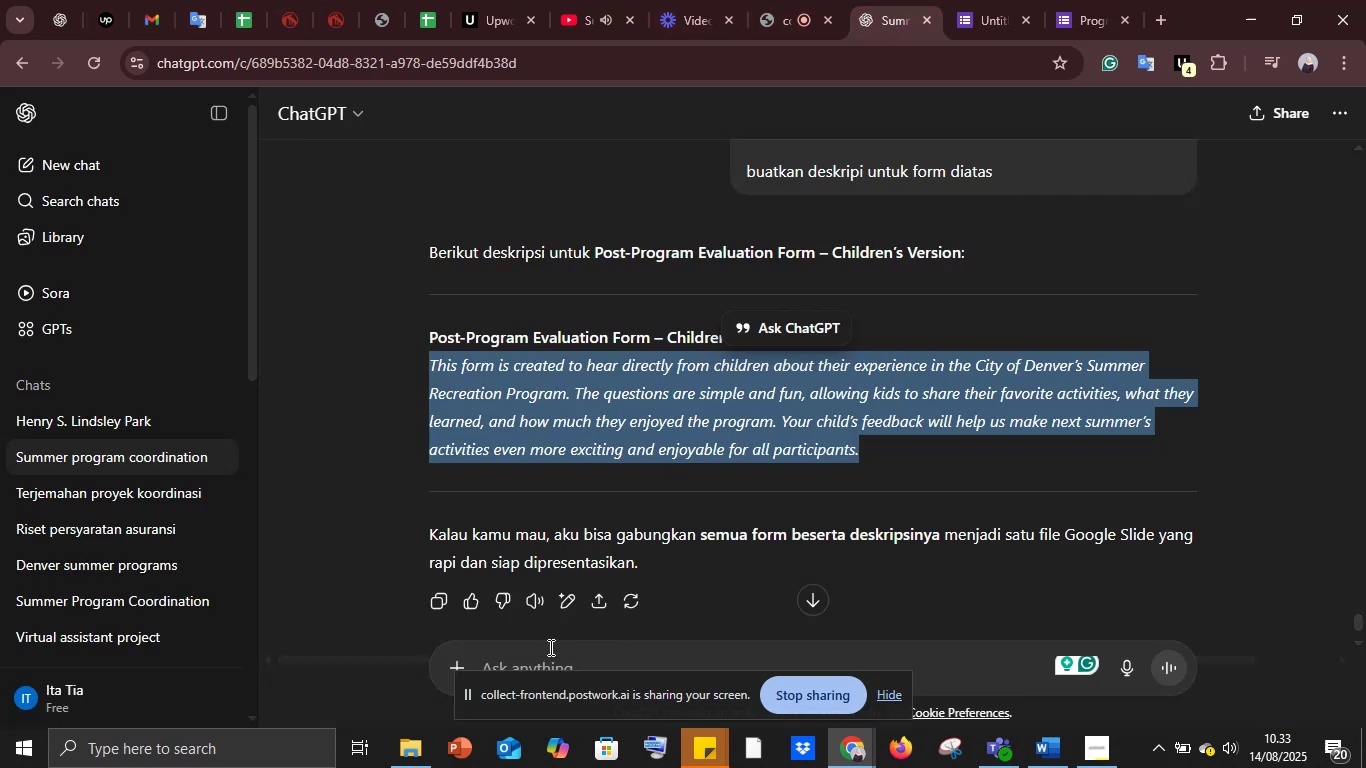 
left_click([556, 651])
 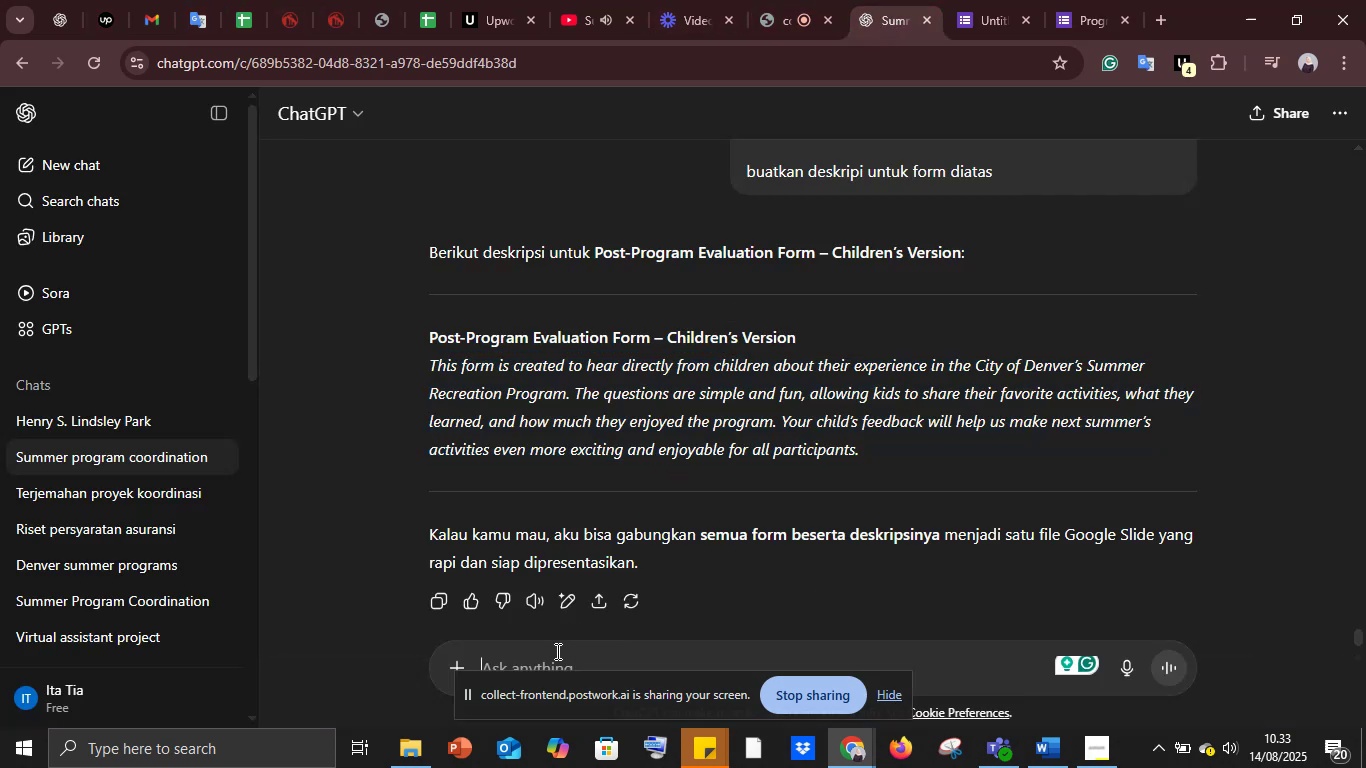 
type(buatkan cara agar gogole form lebih menarik dengana danya gamabr di atas gimana ya )
 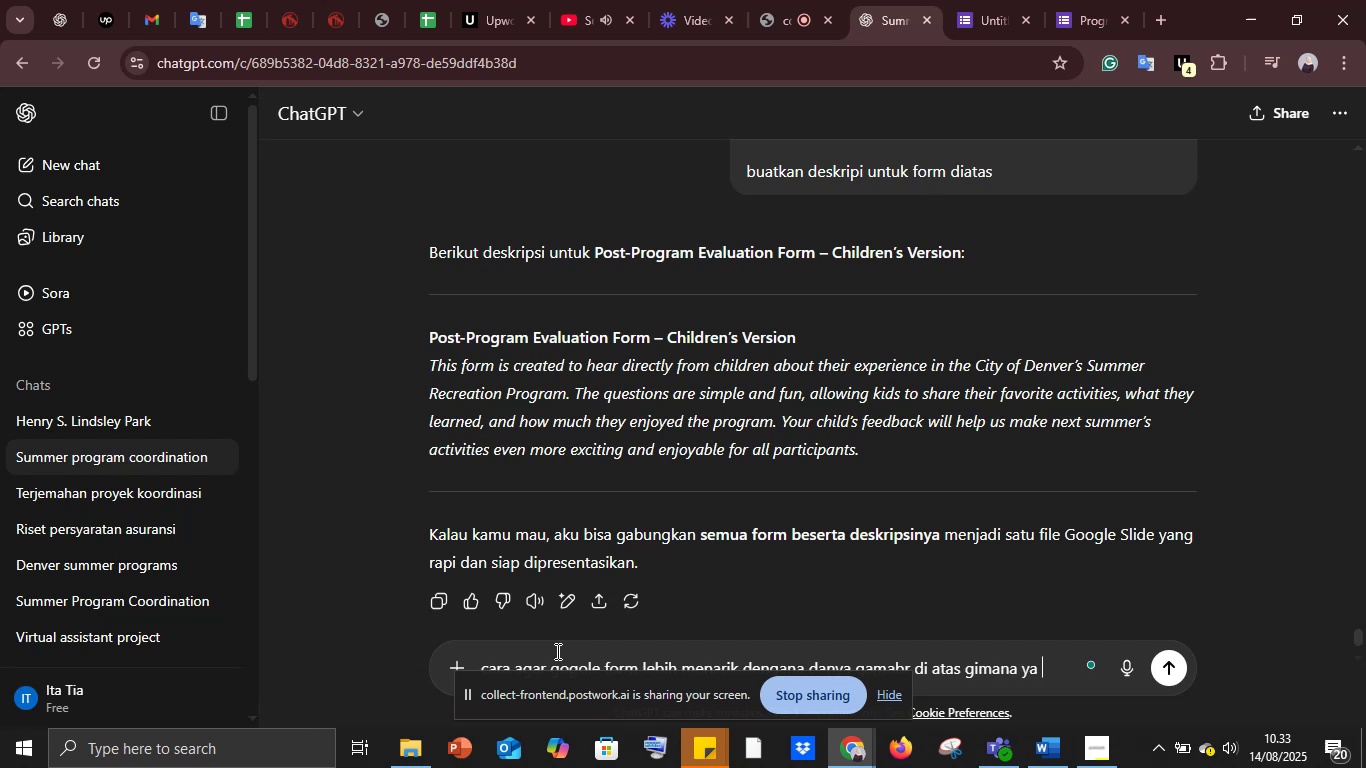 
hold_key(key=Backspace, duration=0.45)
 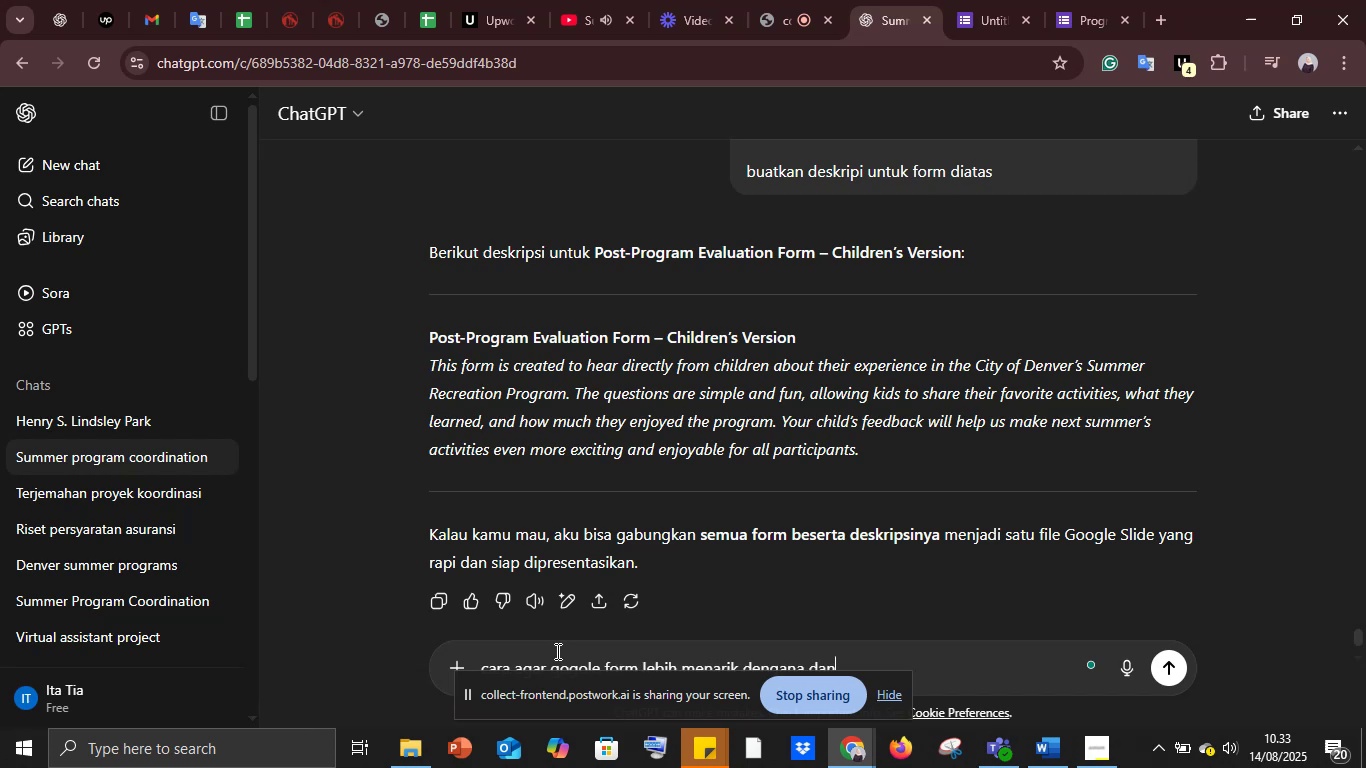 
key(Enter)
 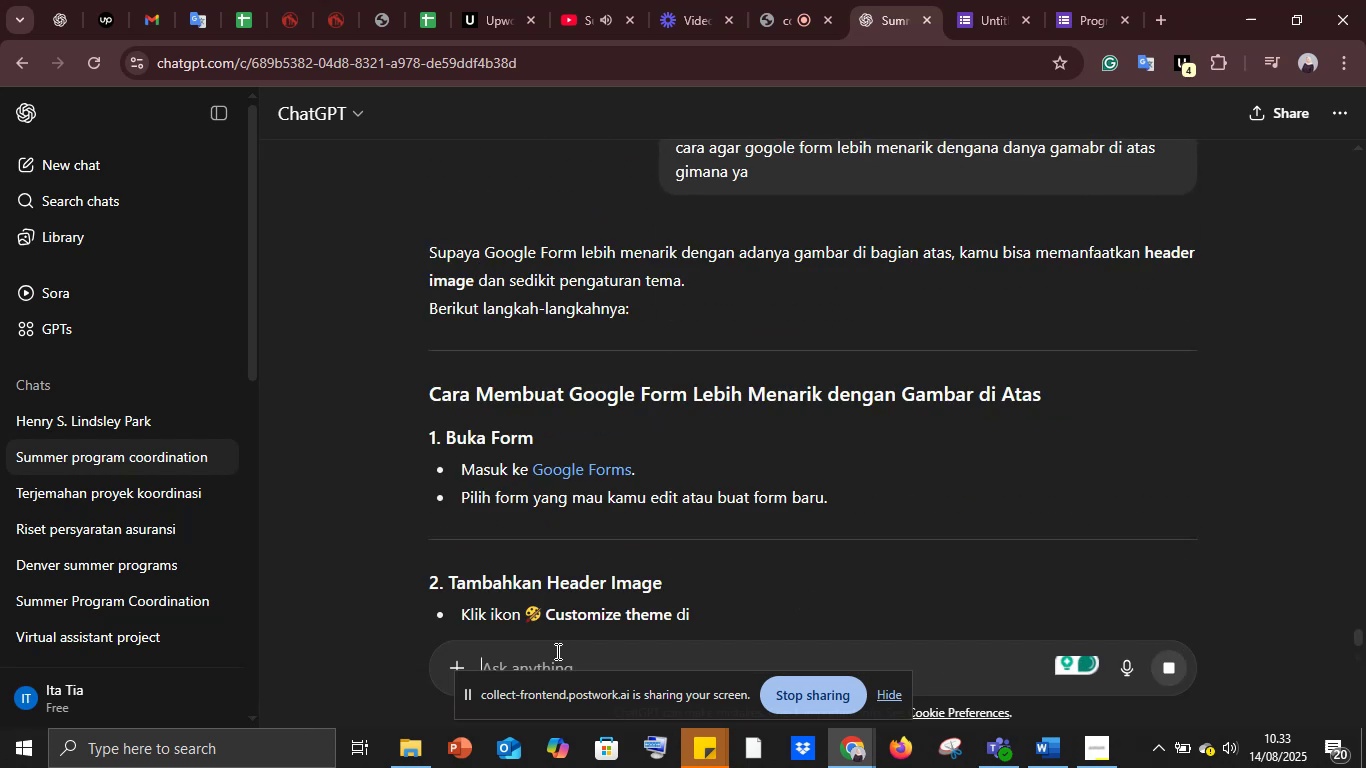 
wait(9.04)
 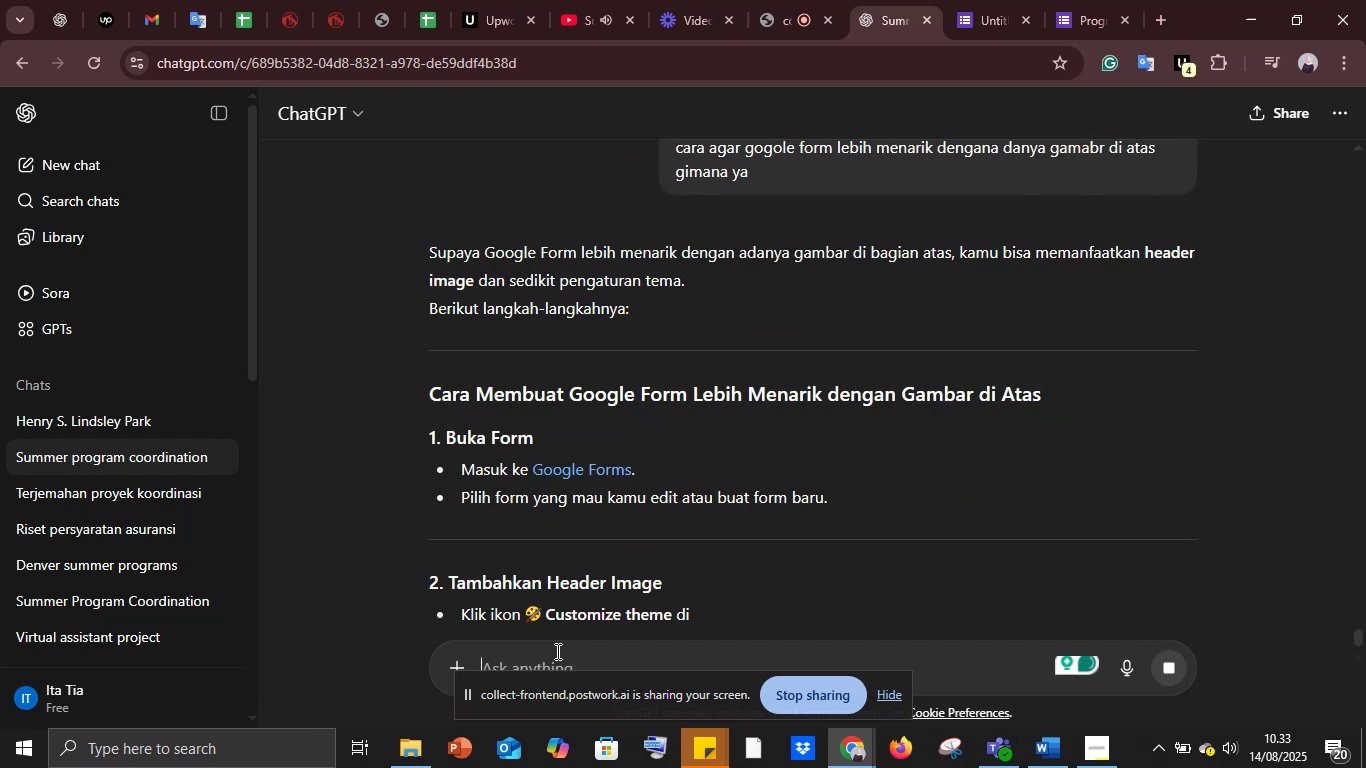 
scroll: coordinate [658, 550], scroll_direction: down, amount: 2.0
 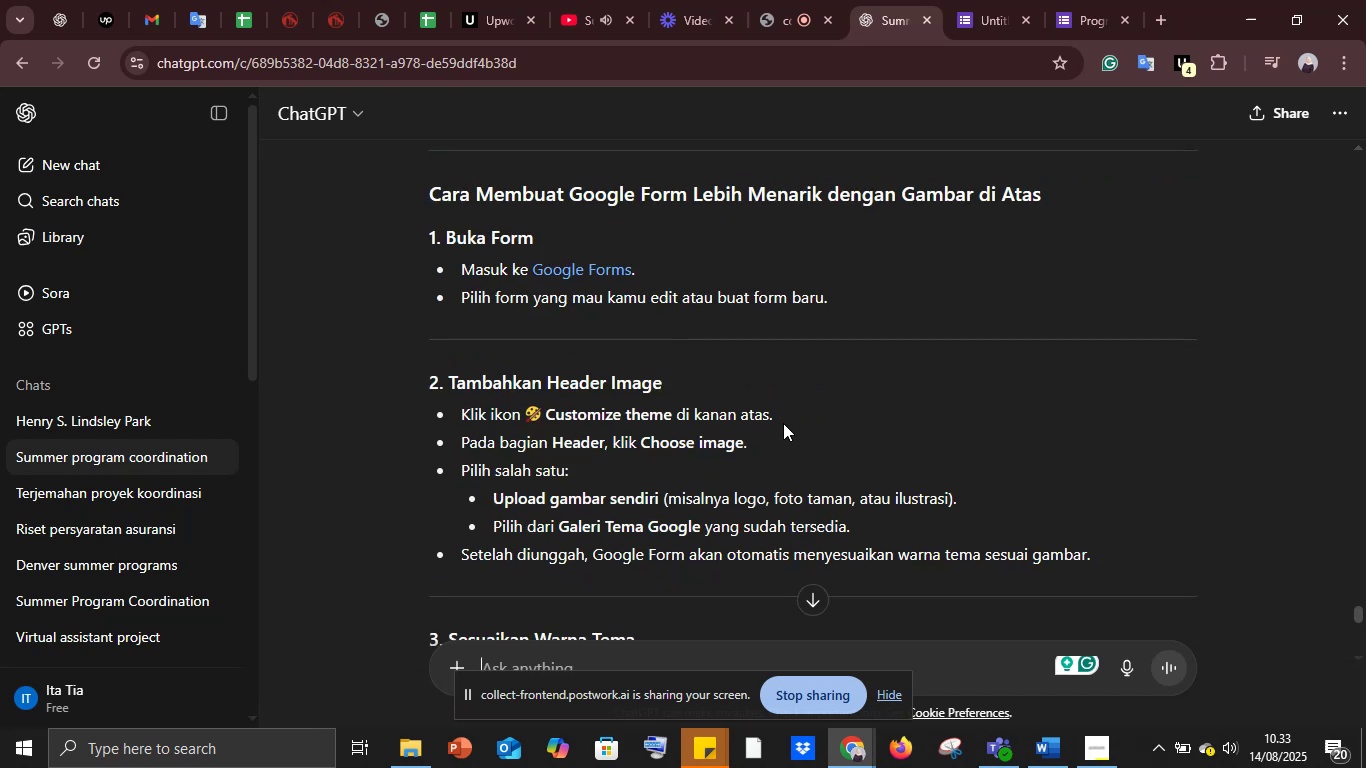 
wait(6.8)
 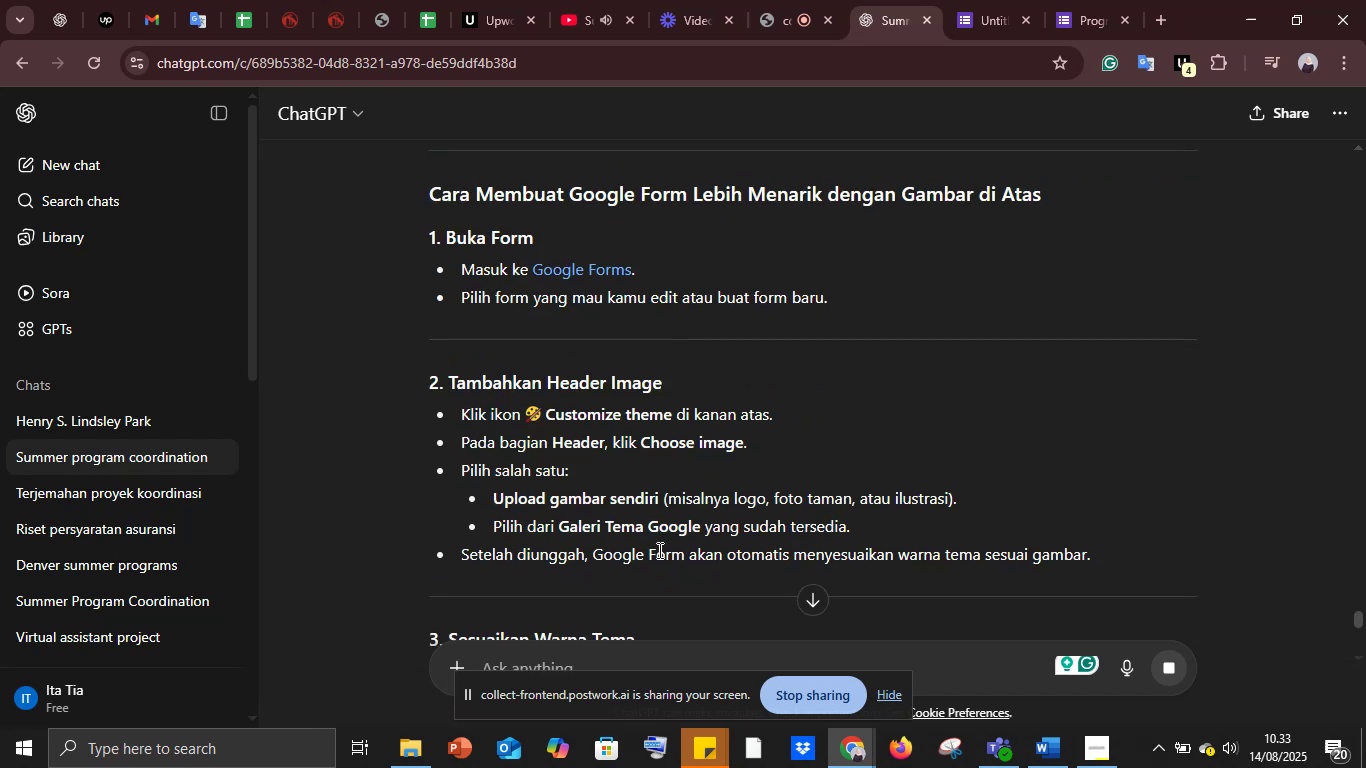 
left_click([976, 0])
 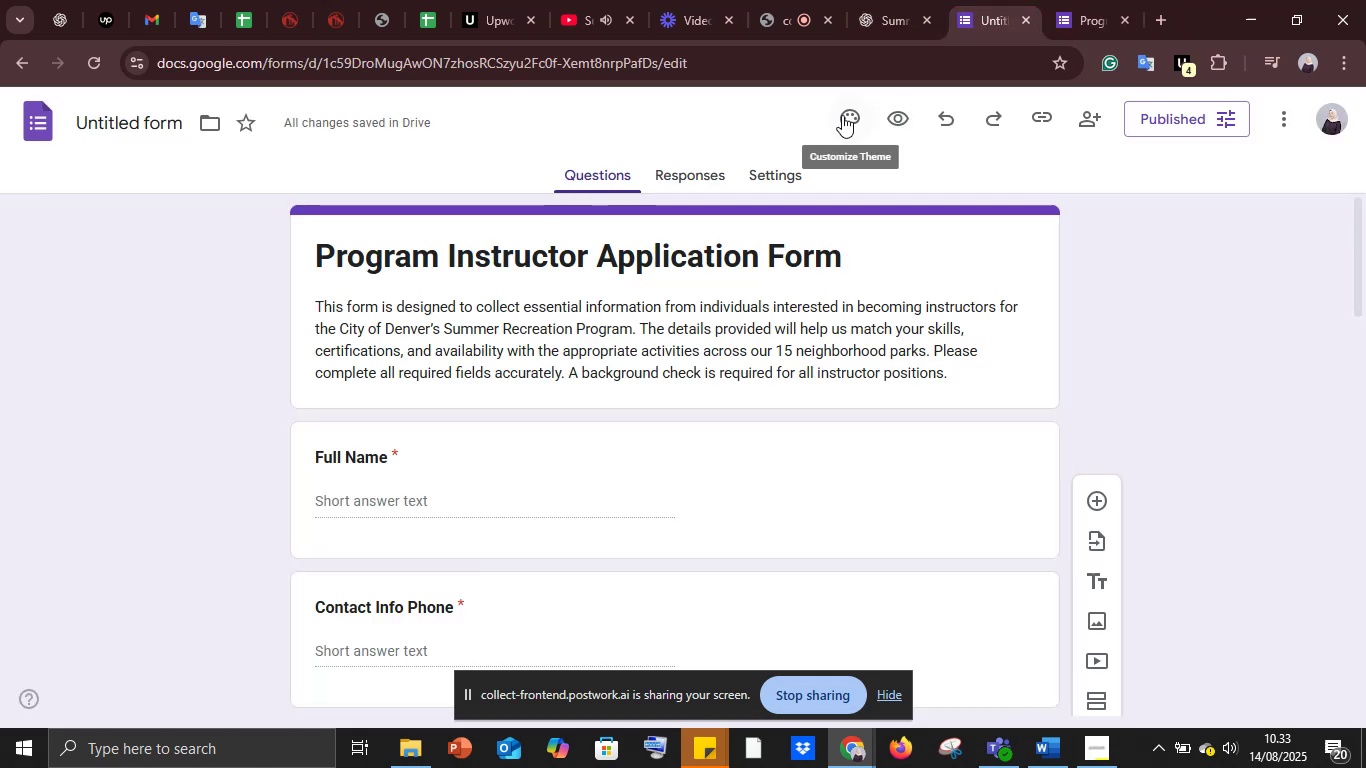 
left_click([842, 115])
 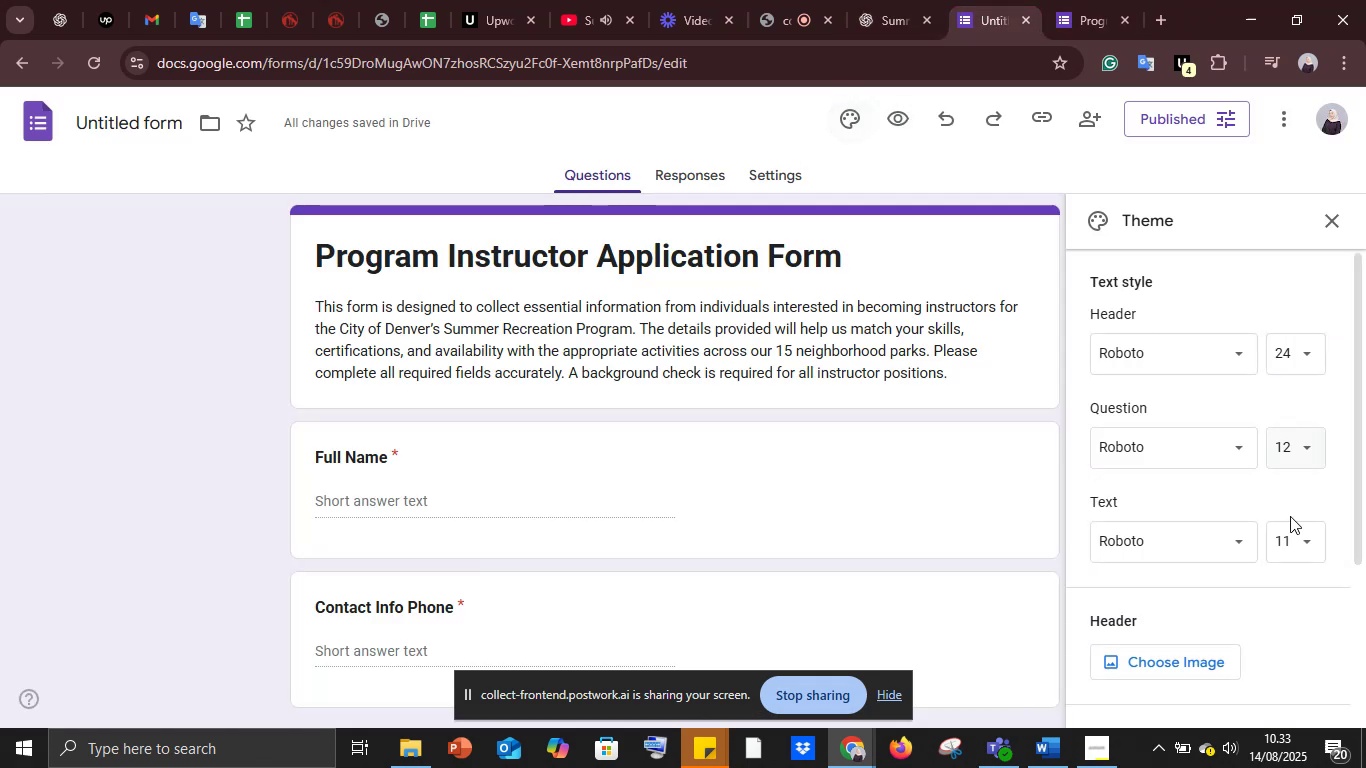 
scroll: coordinate [1186, 567], scroll_direction: down, amount: 1.0
 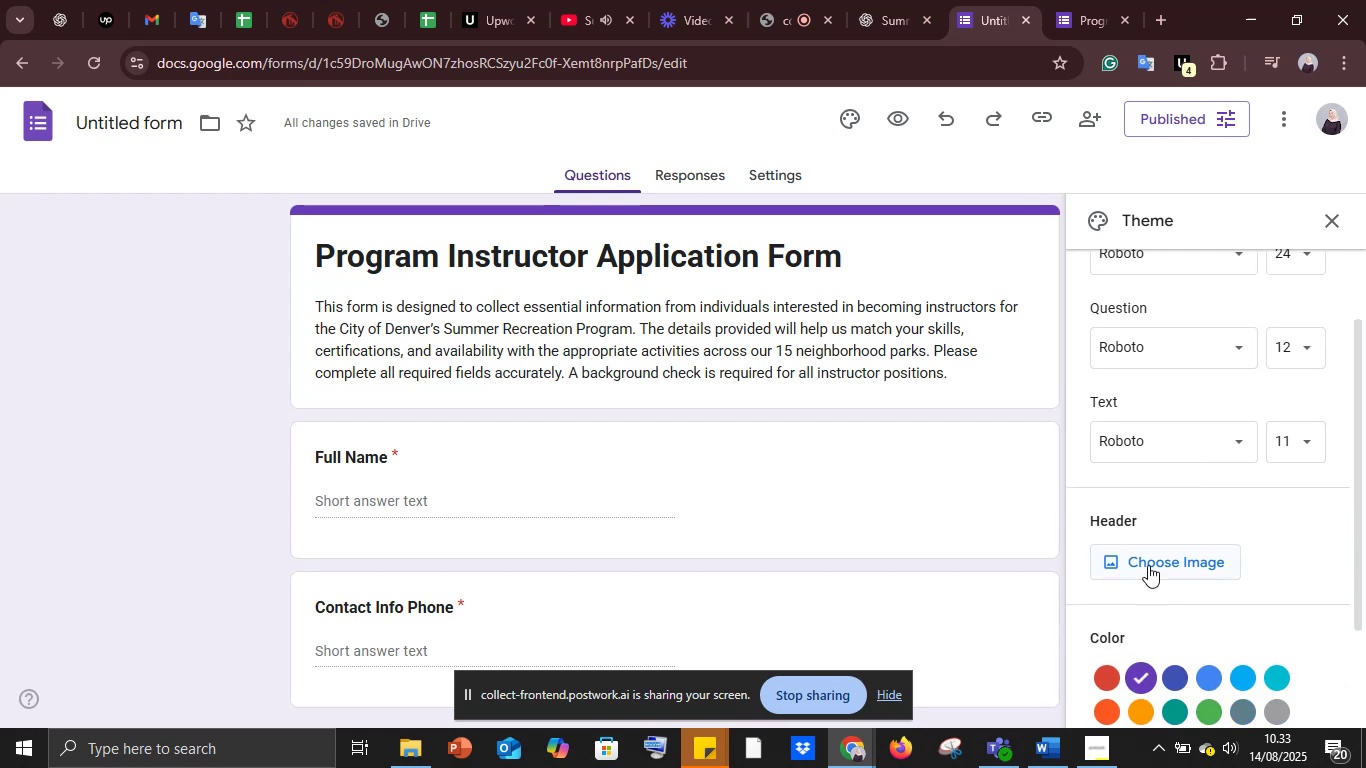 
left_click([1148, 565])
 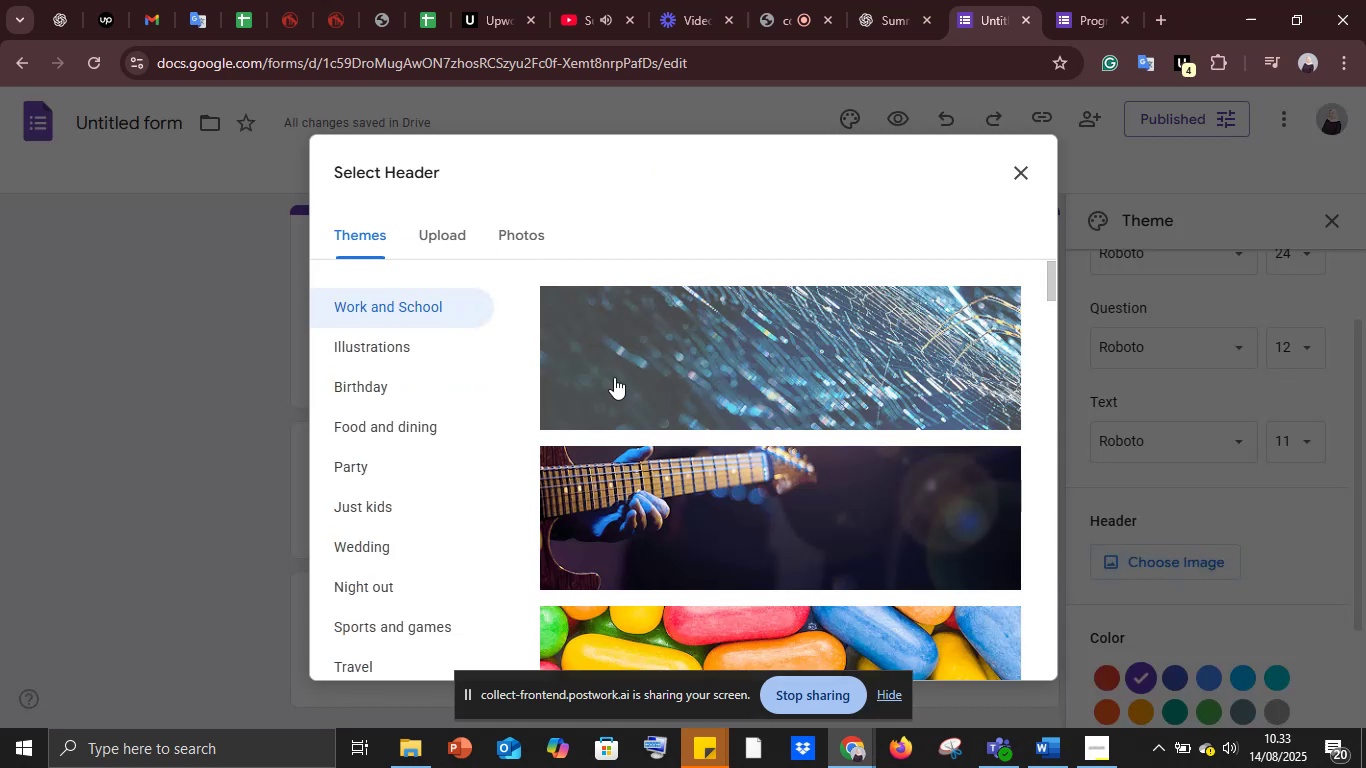 
scroll: coordinate [695, 468], scroll_direction: down, amount: 7.0
 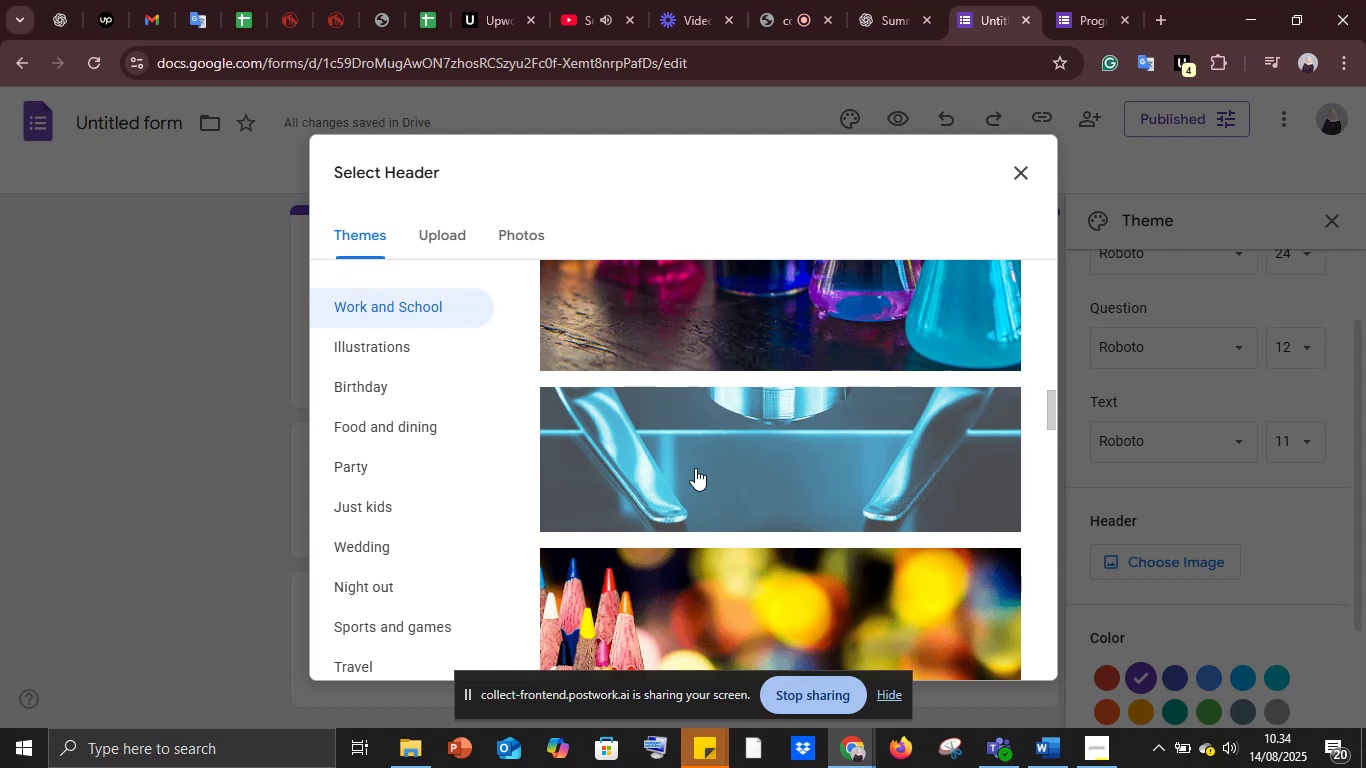 
wait(17.65)
 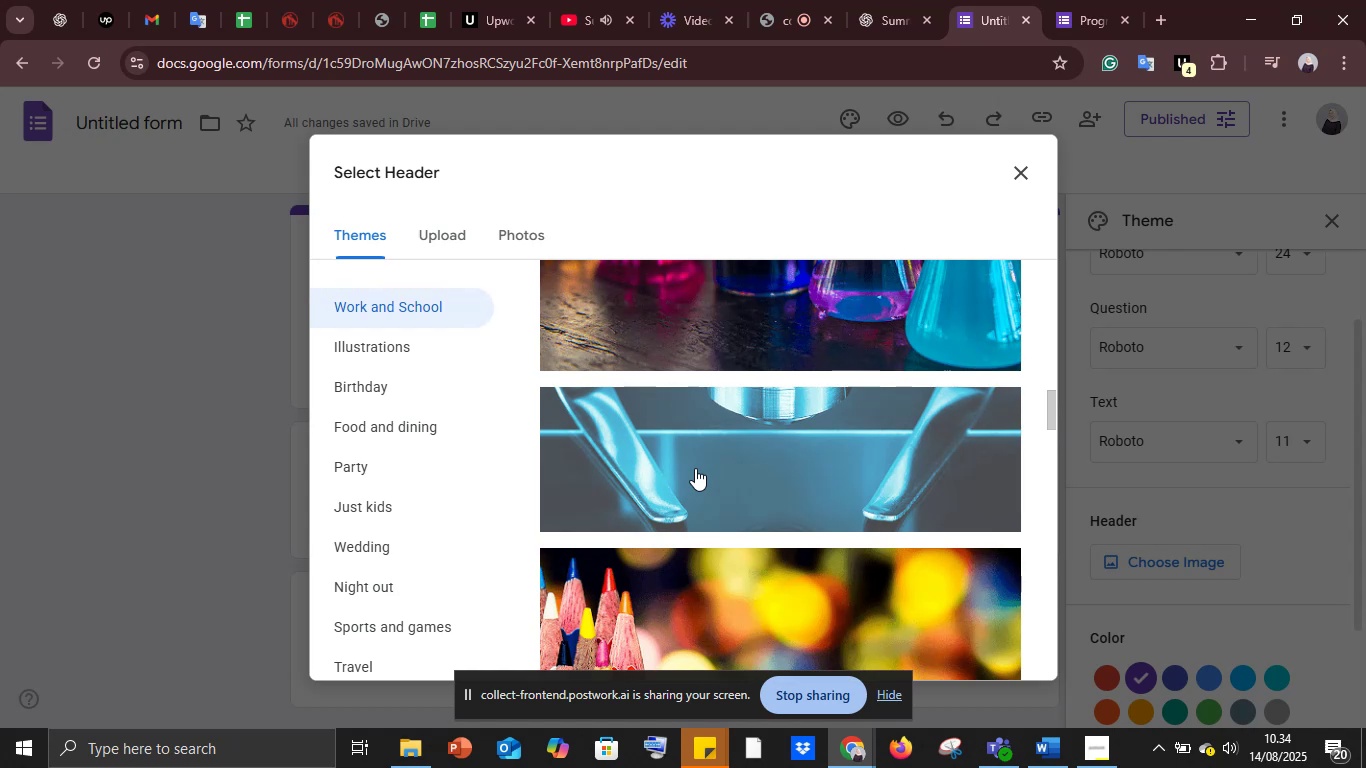 
scroll: coordinate [696, 469], scroll_direction: down, amount: 10.0
 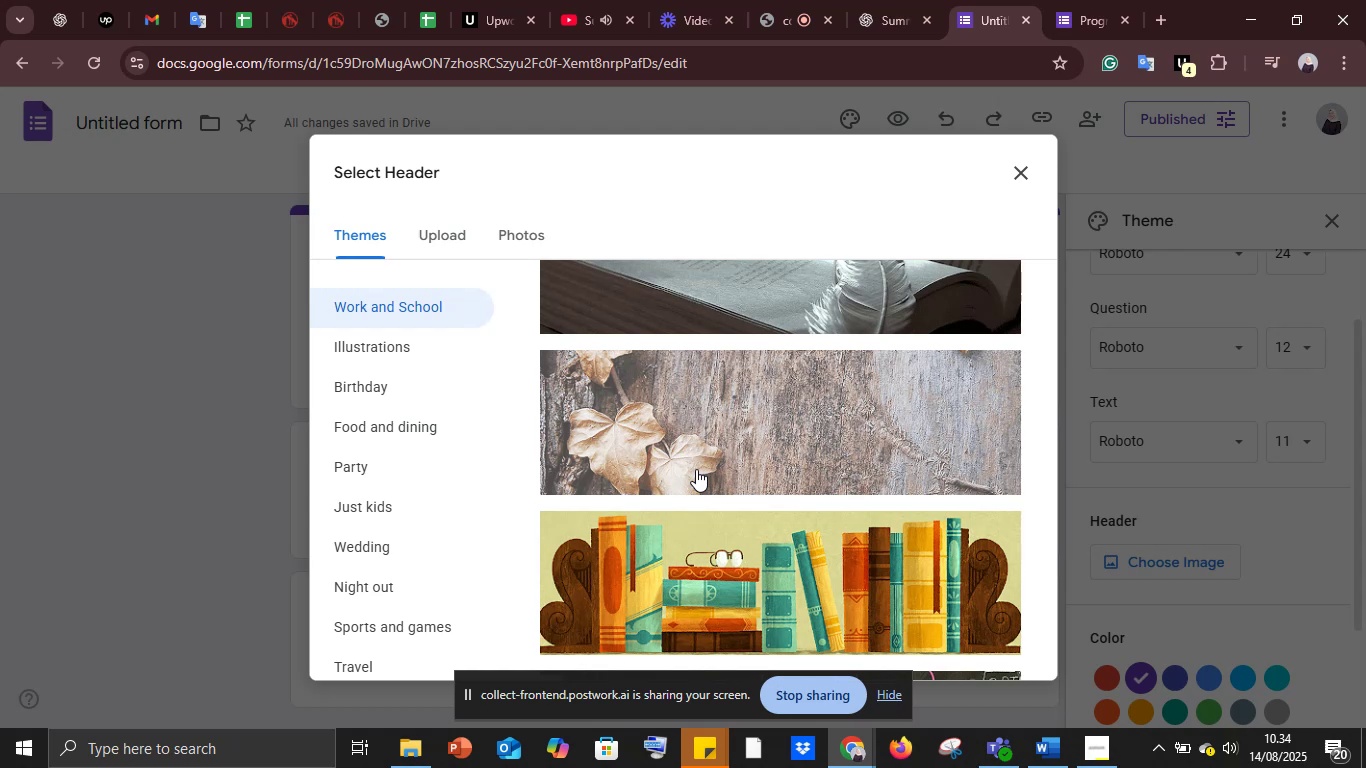 
wait(13.74)
 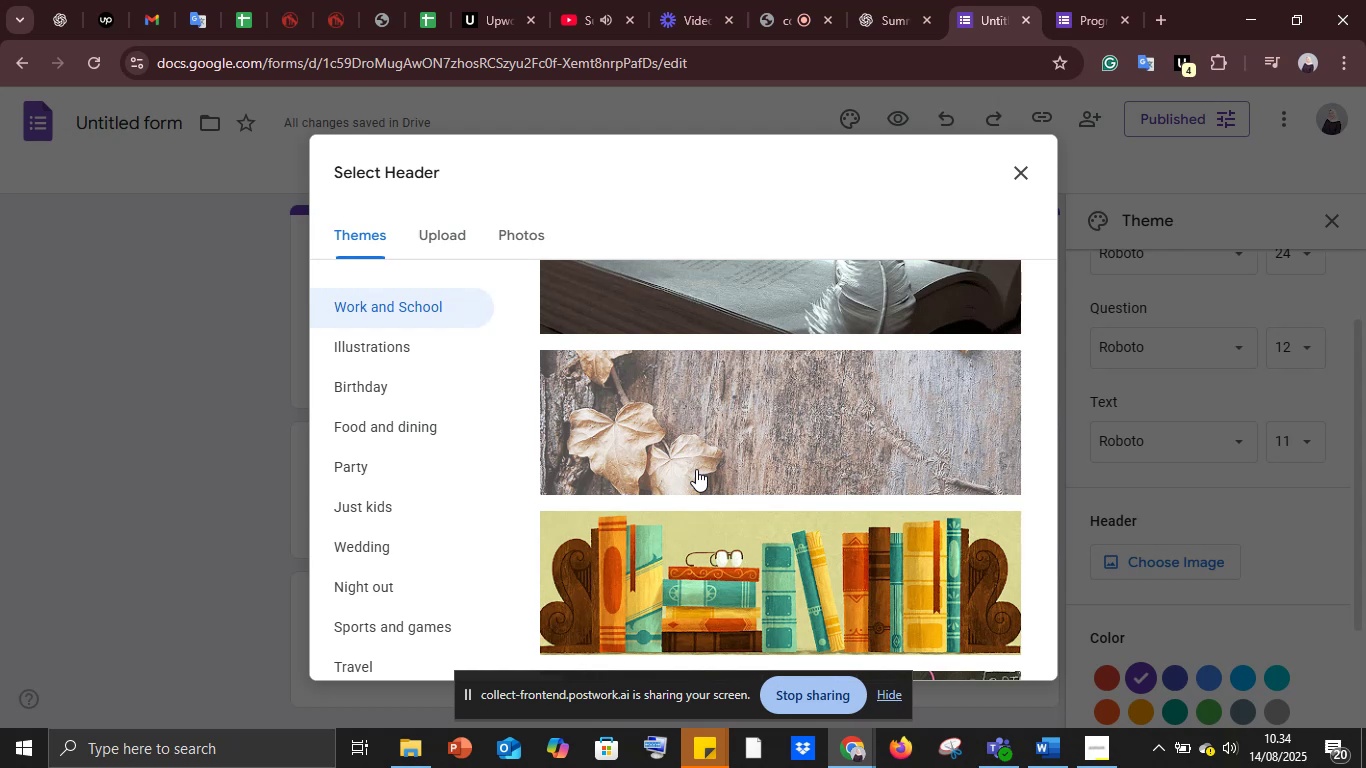 
scroll: coordinate [701, 450], scroll_direction: down, amount: 9.0
 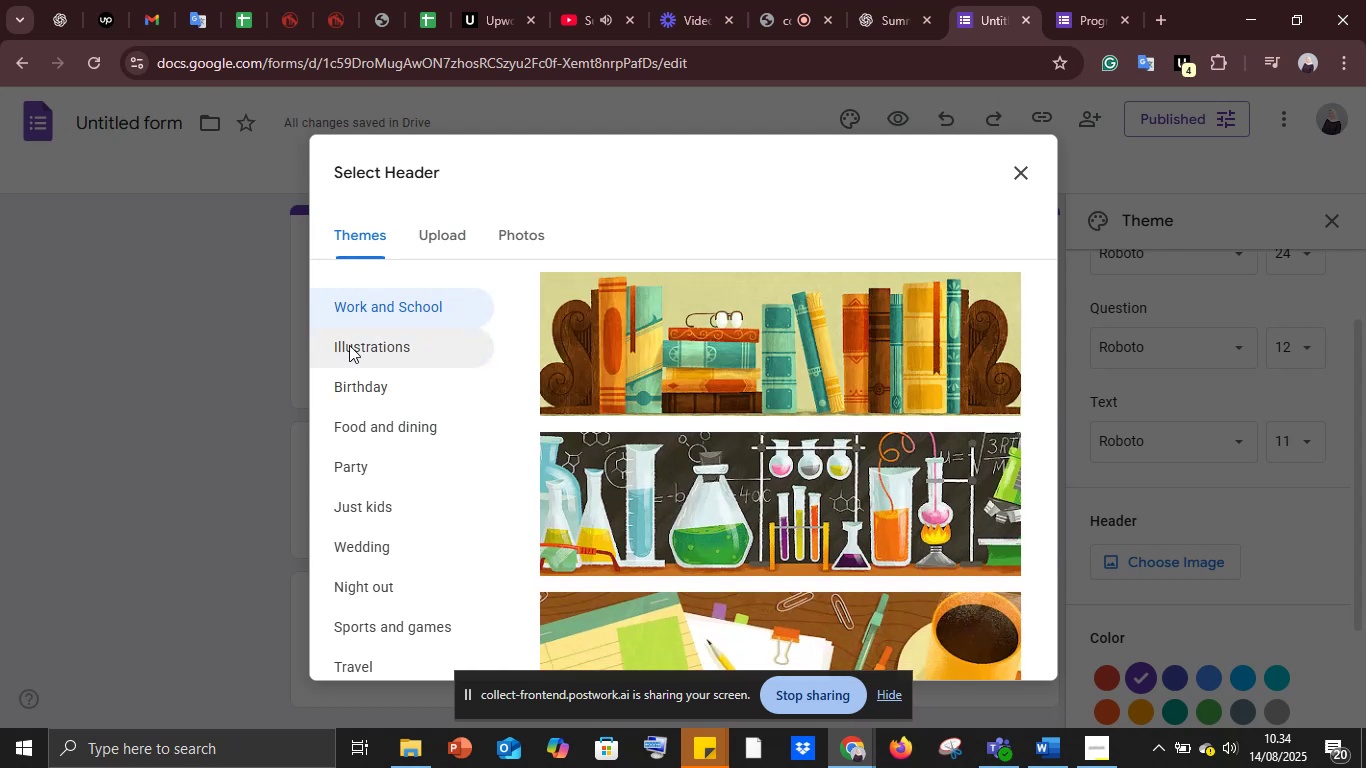 
left_click([349, 345])
 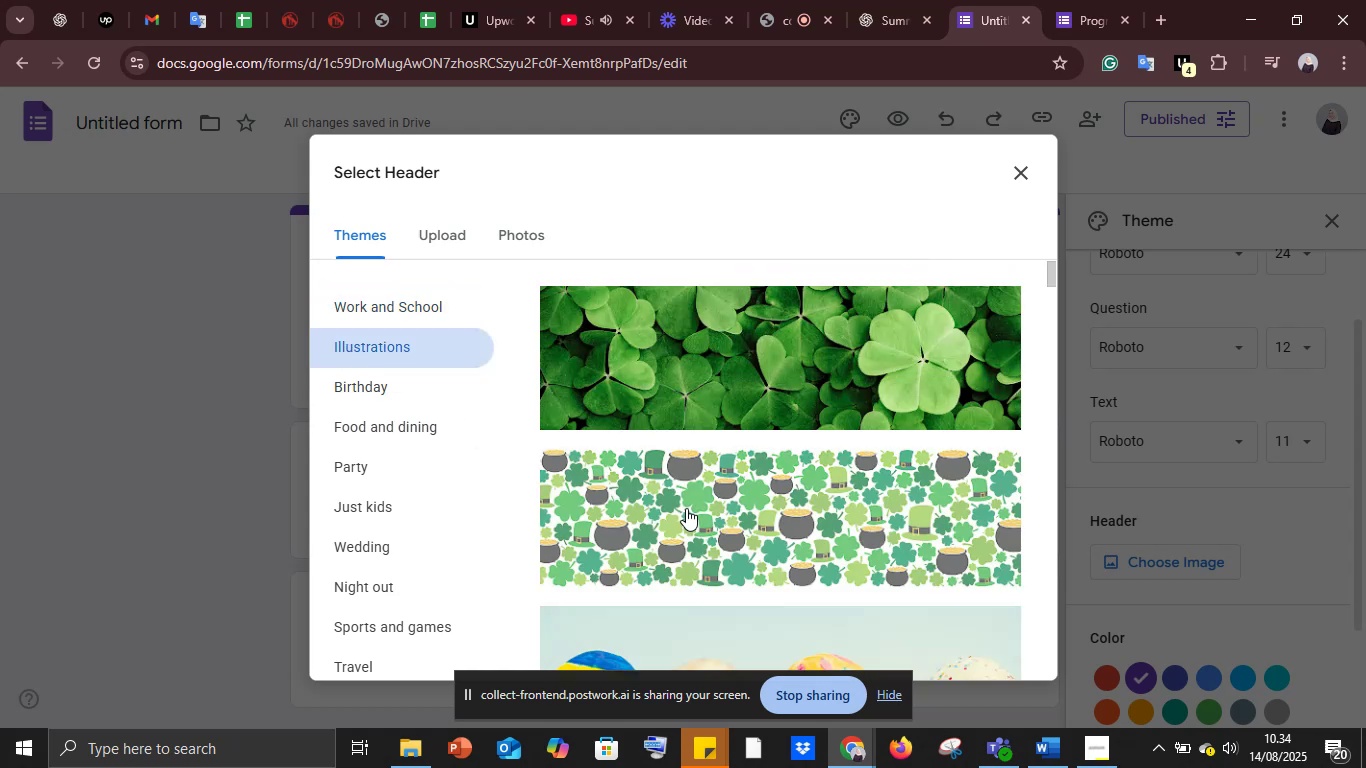 
scroll: coordinate [686, 508], scroll_direction: down, amount: 2.0
 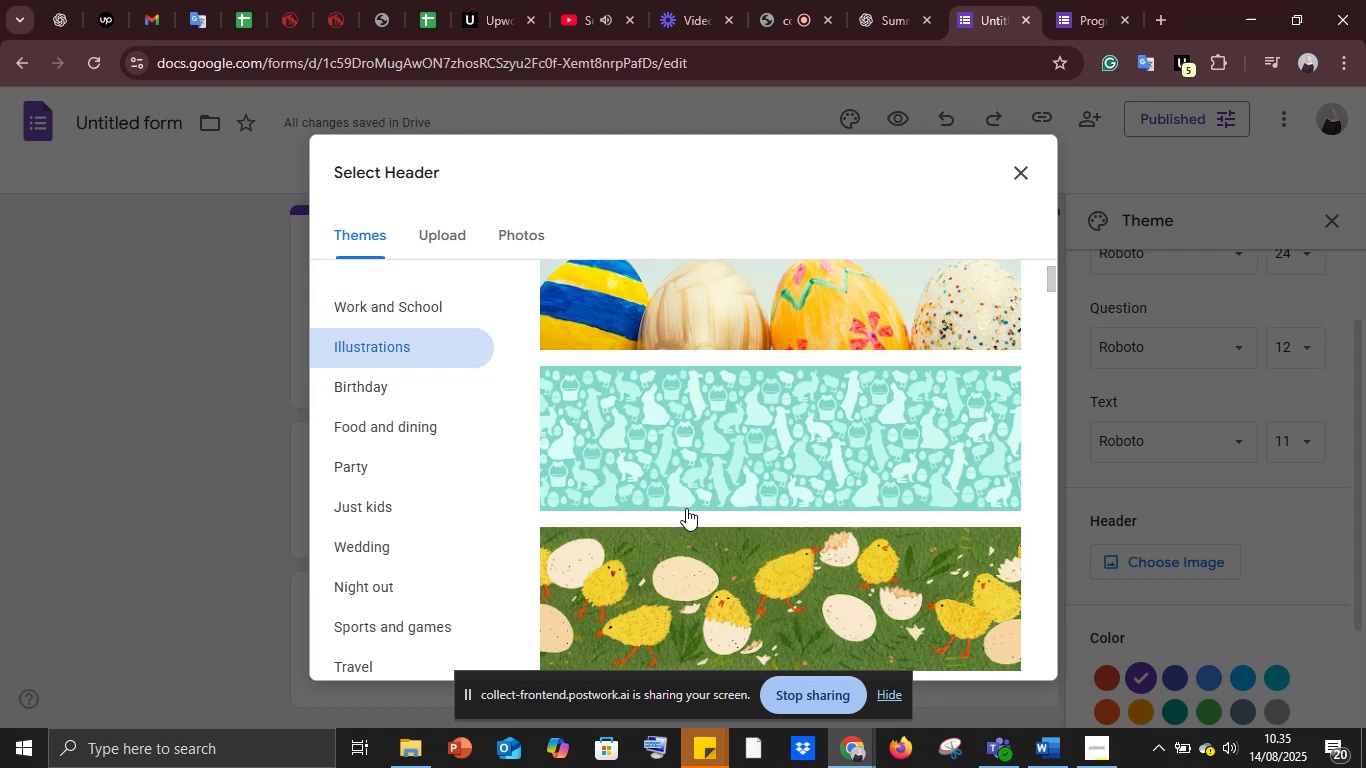 
wait(27.97)
 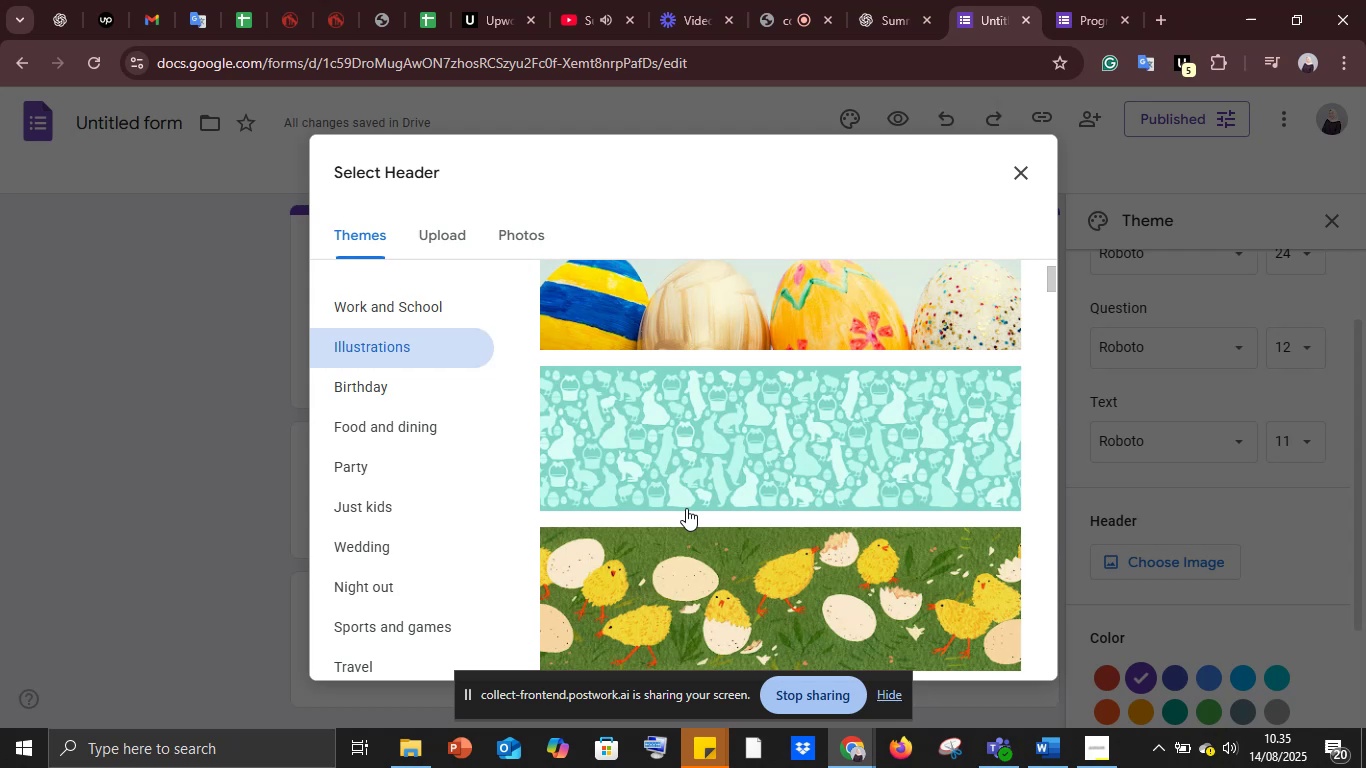 
scroll: coordinate [737, 419], scroll_direction: down, amount: 3.0
 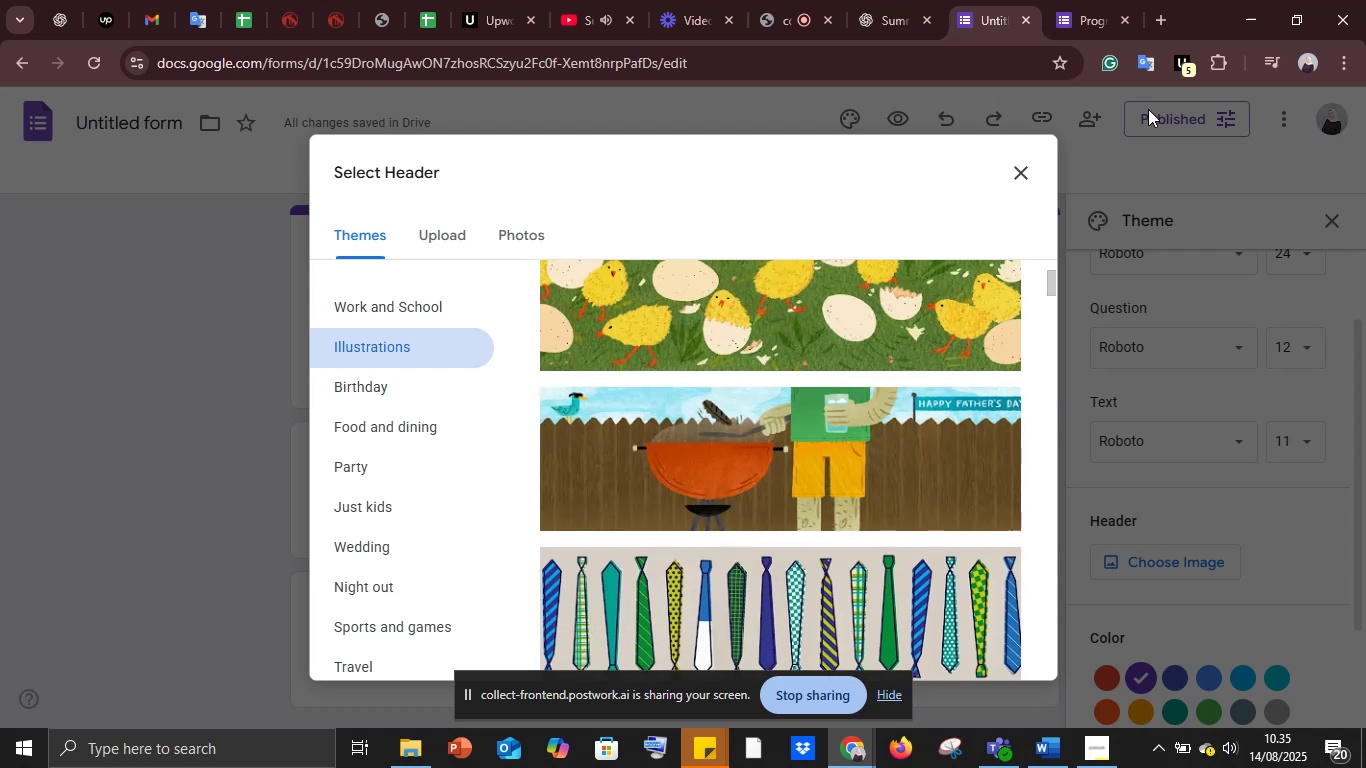 
left_click([1157, 23])
 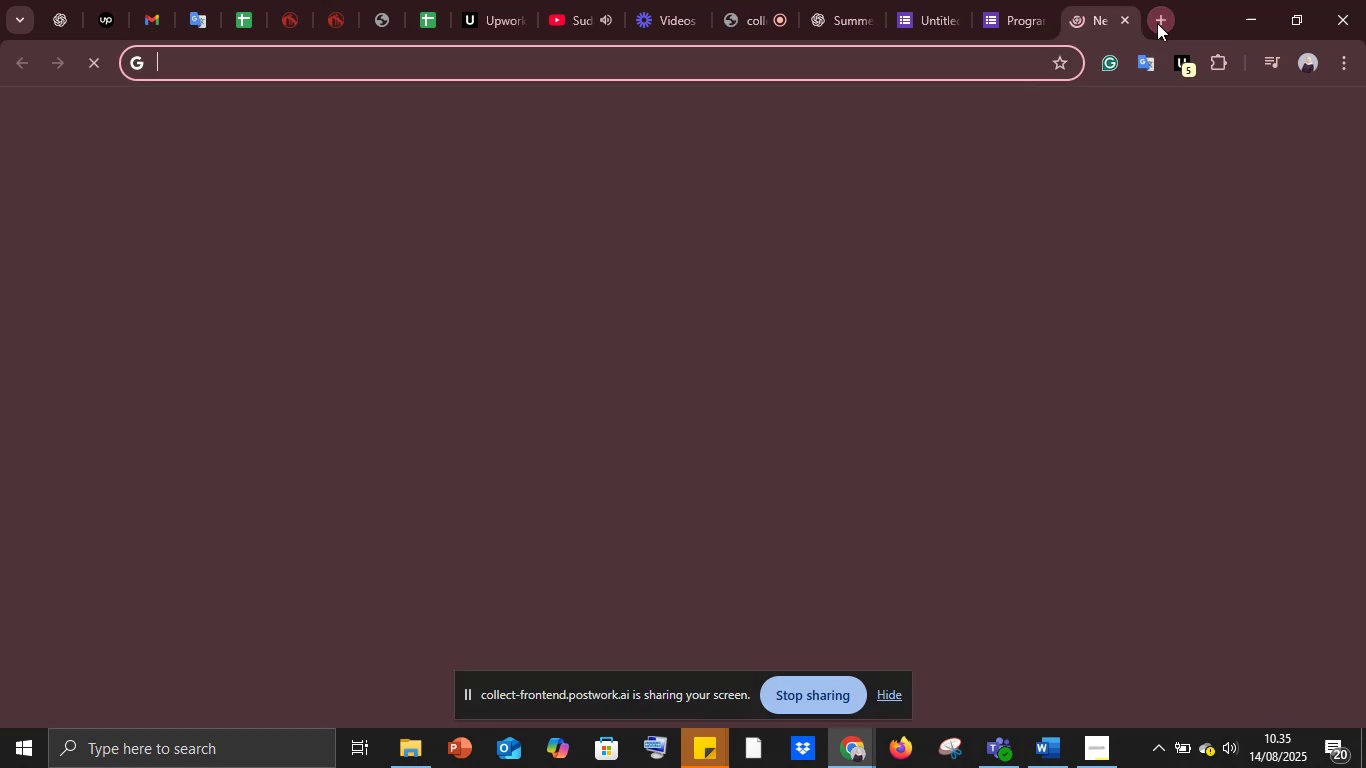 
type(fre)
 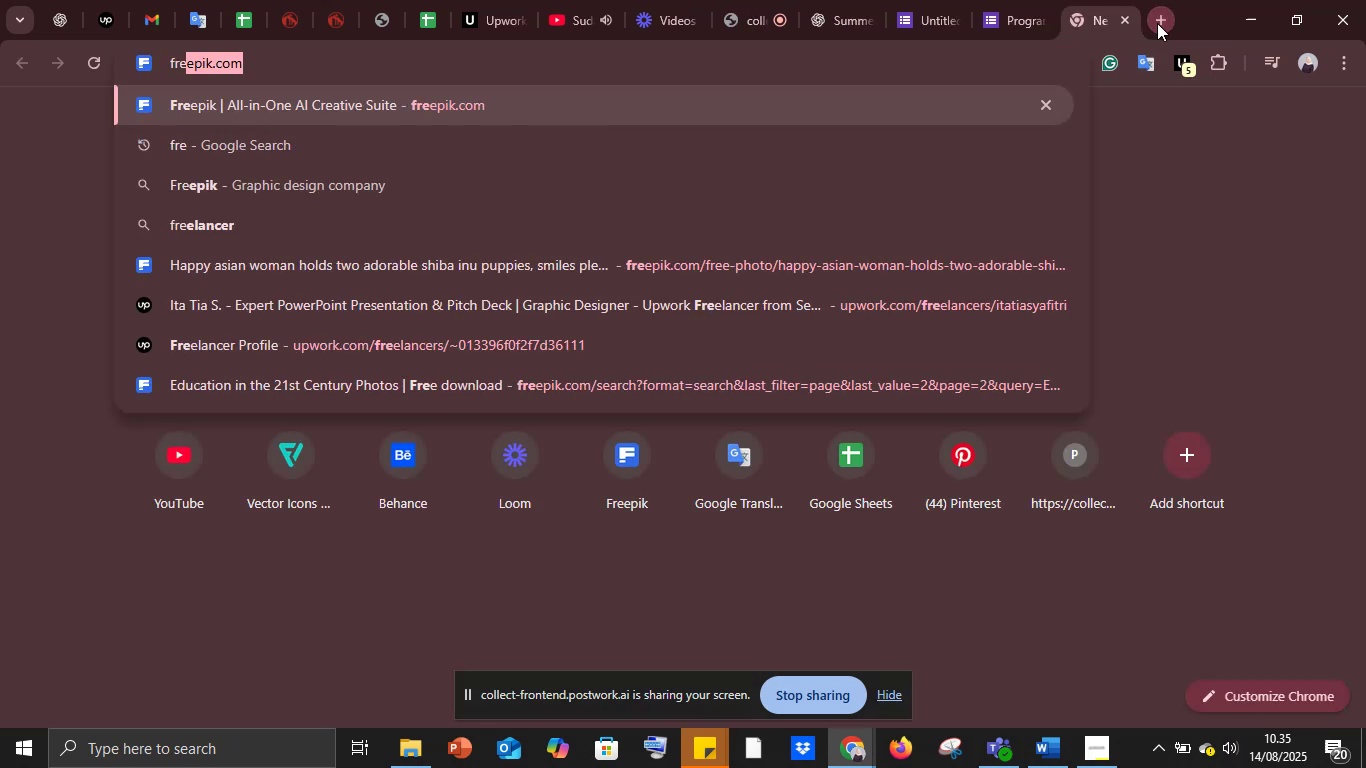 
key(Enter)
 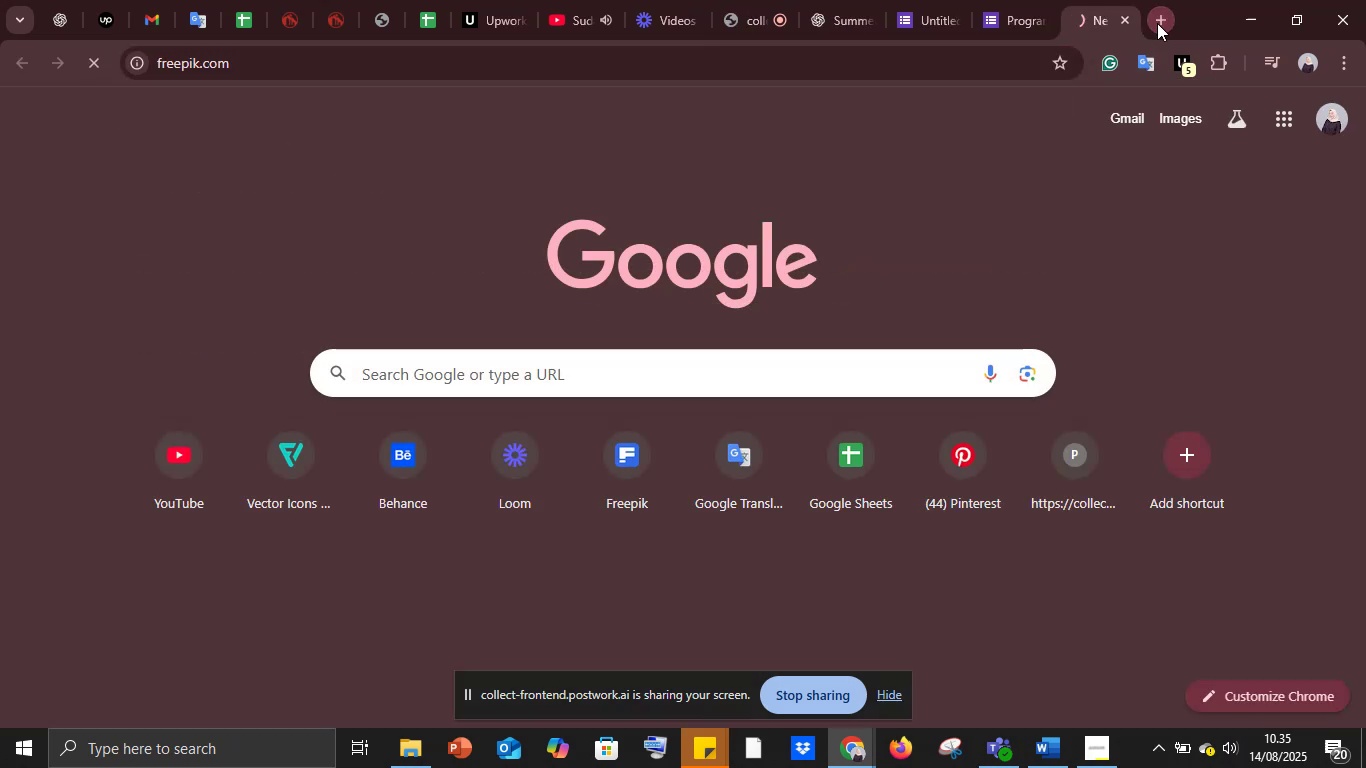 
key(Enter)
 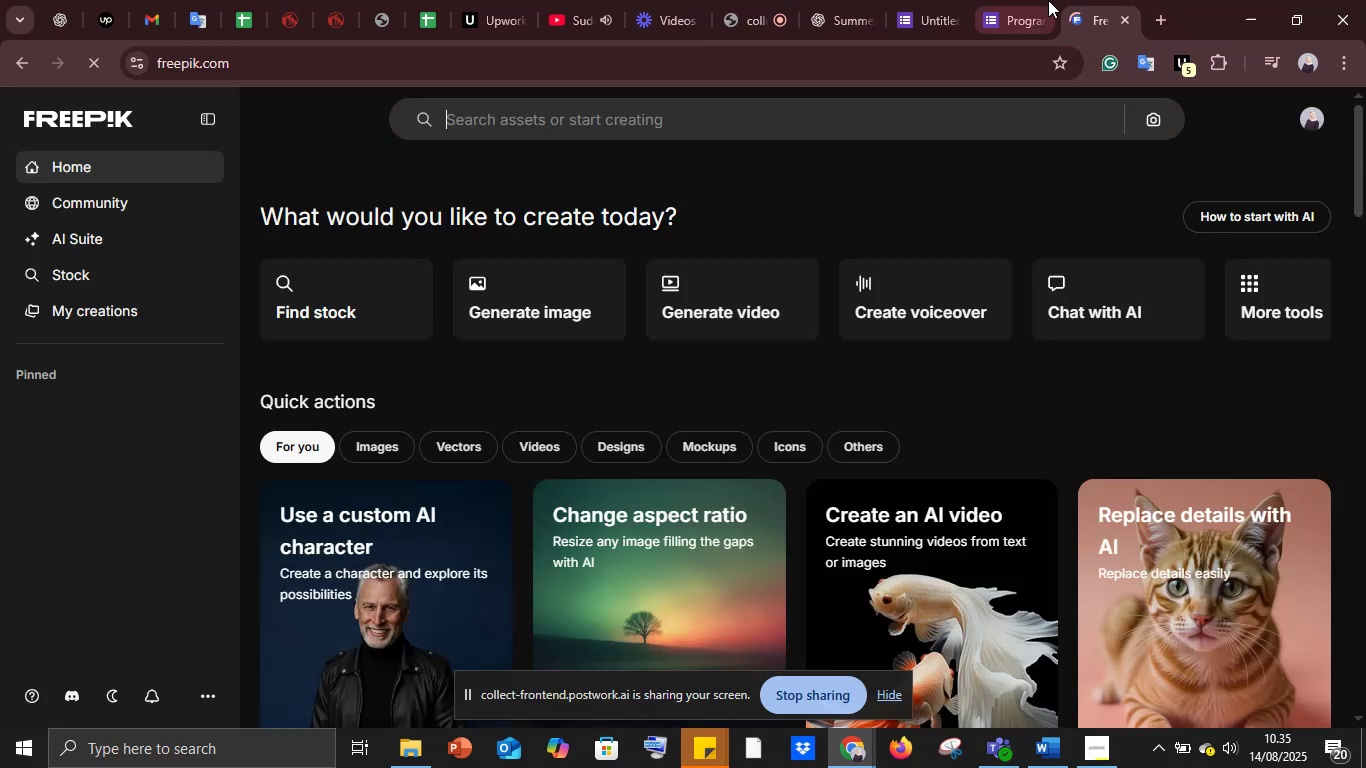 
left_click([1013, 0])
 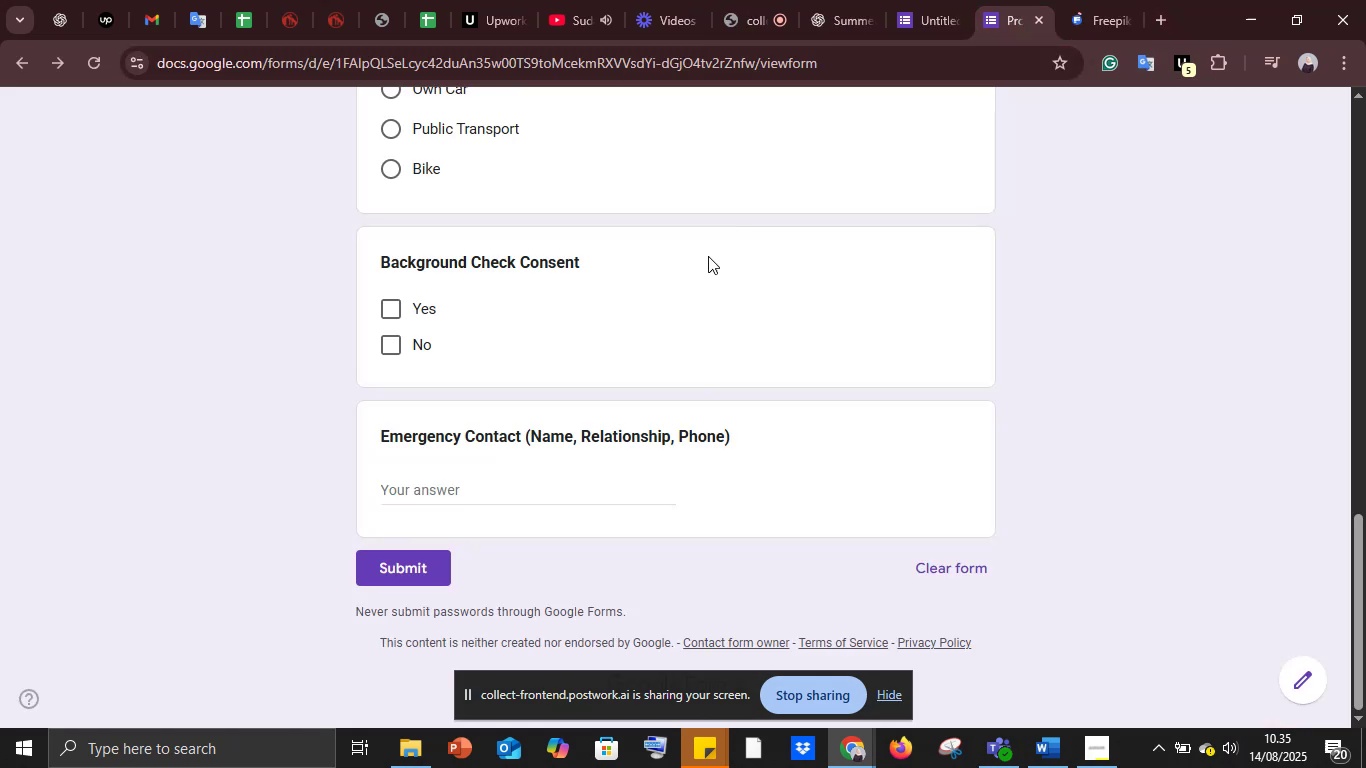 
scroll: coordinate [740, 281], scroll_direction: up, amount: 24.0
 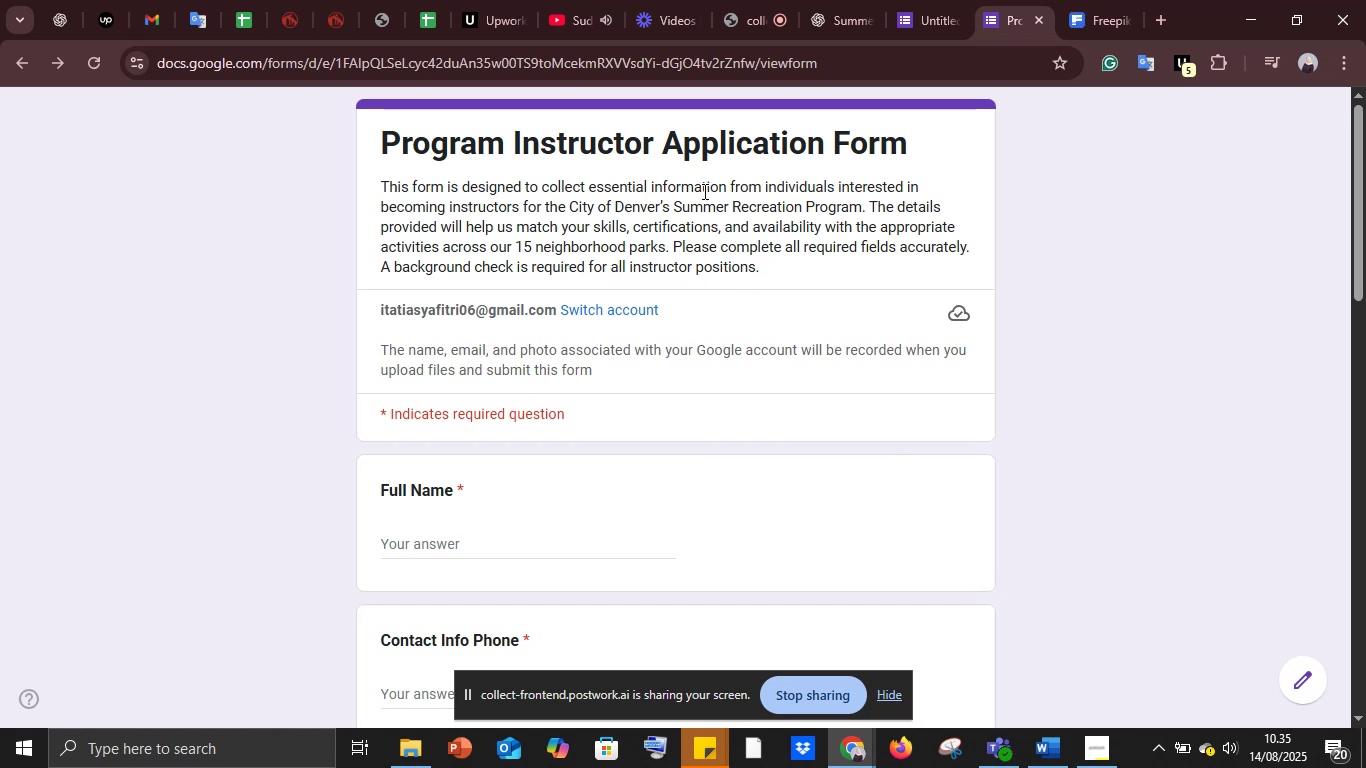 
left_click_drag(start_coordinate=[681, 209], to_coordinate=[849, 210])
 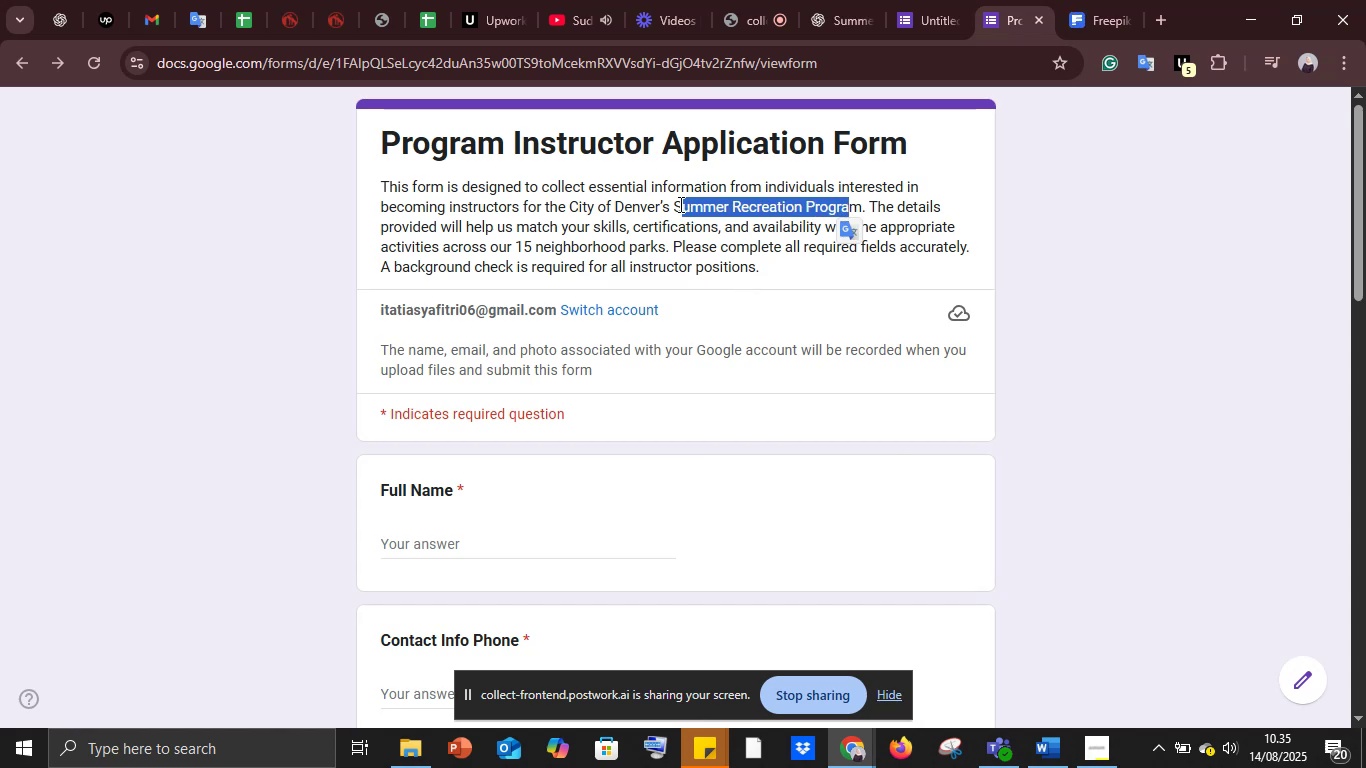 
left_click_drag(start_coordinate=[672, 203], to_coordinate=[861, 209])
 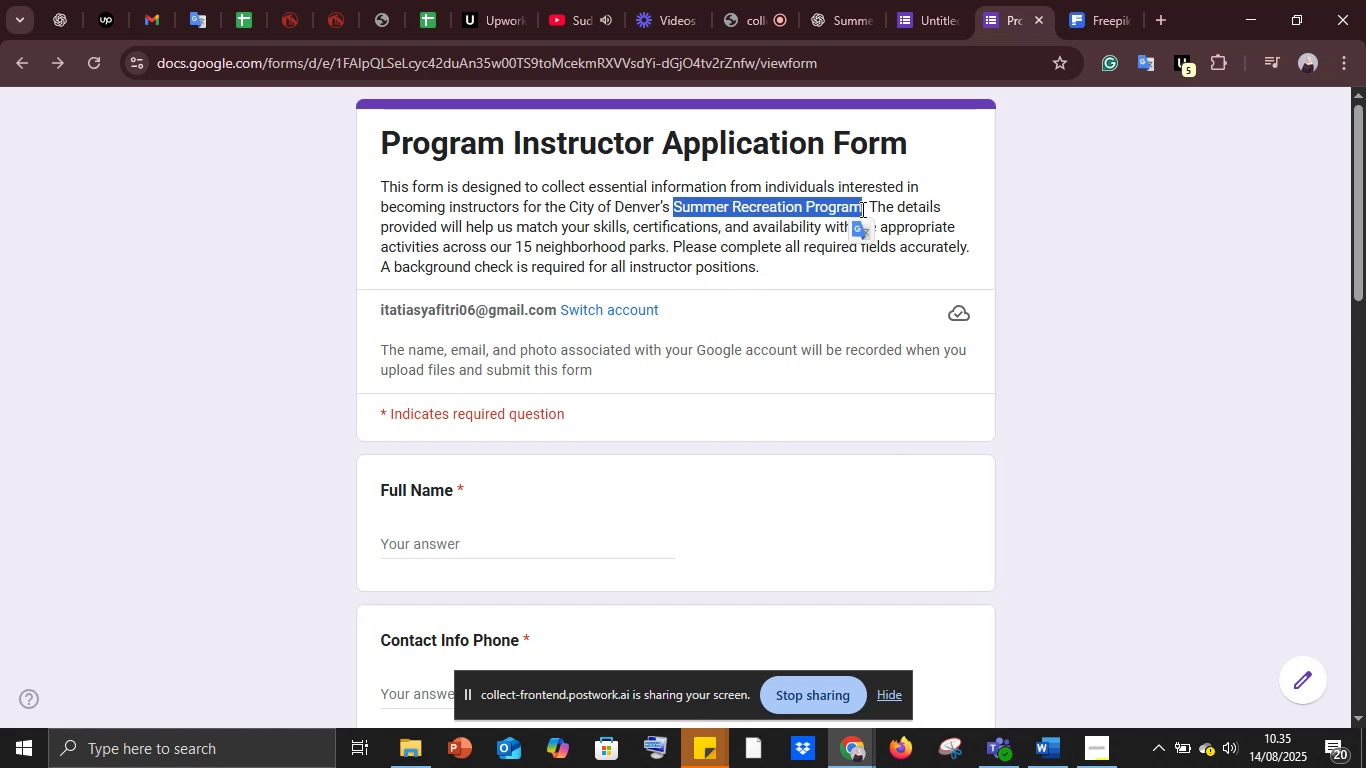 
key(Control+C)
 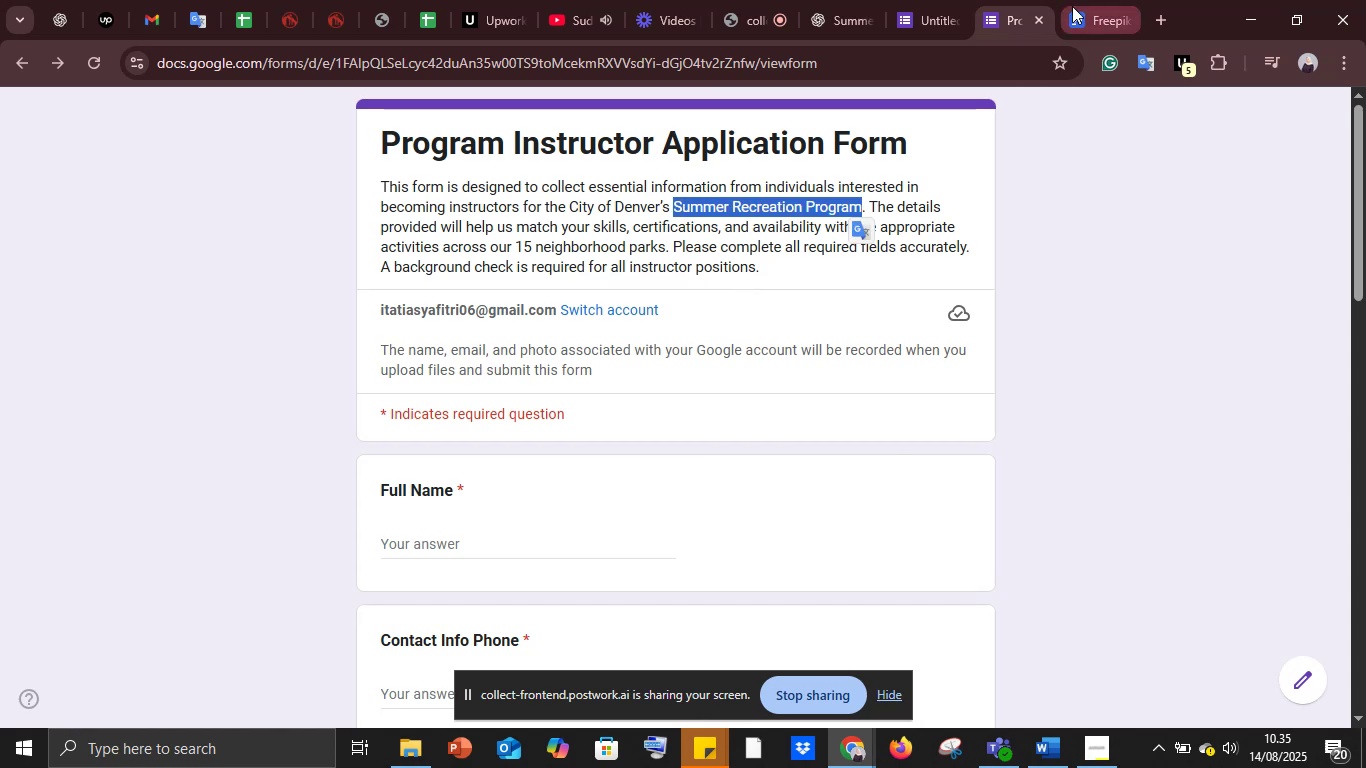 
left_click([1072, 6])
 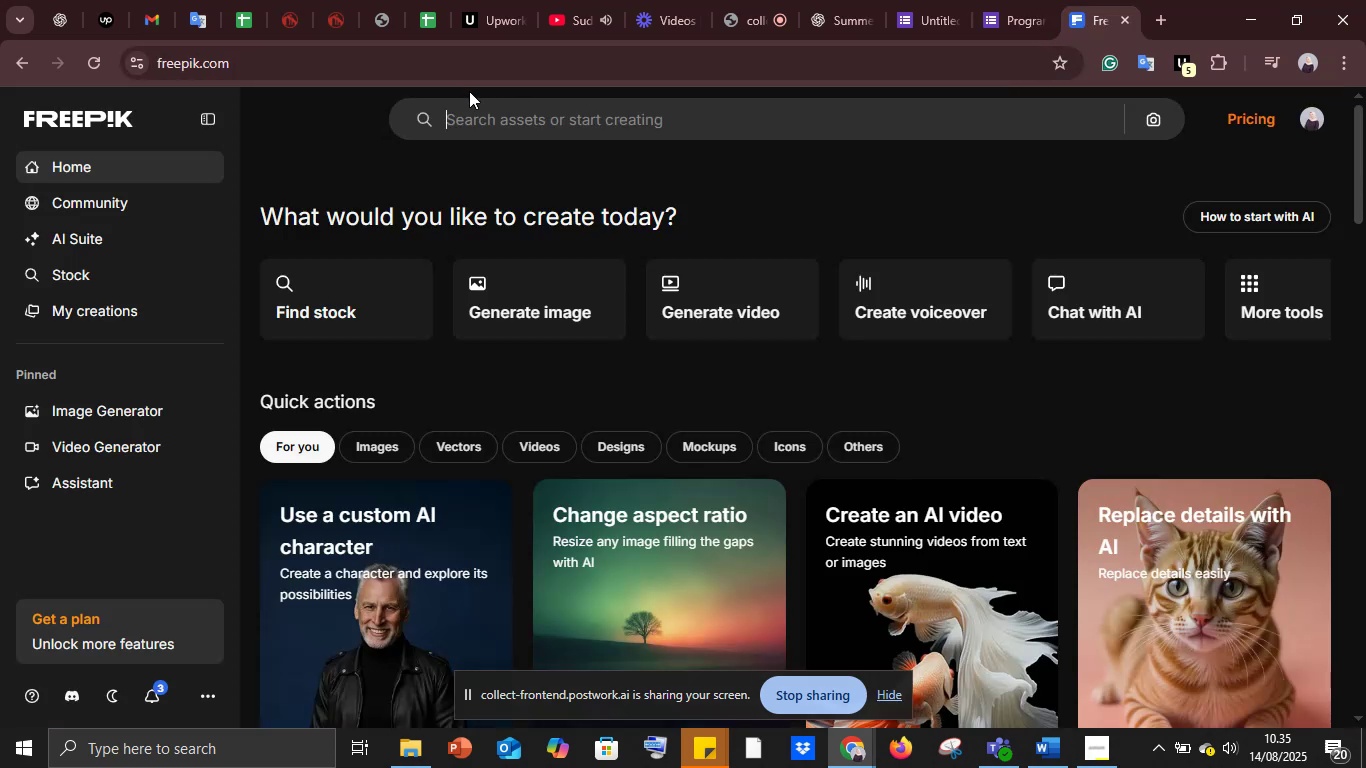 
key(Control+V)
 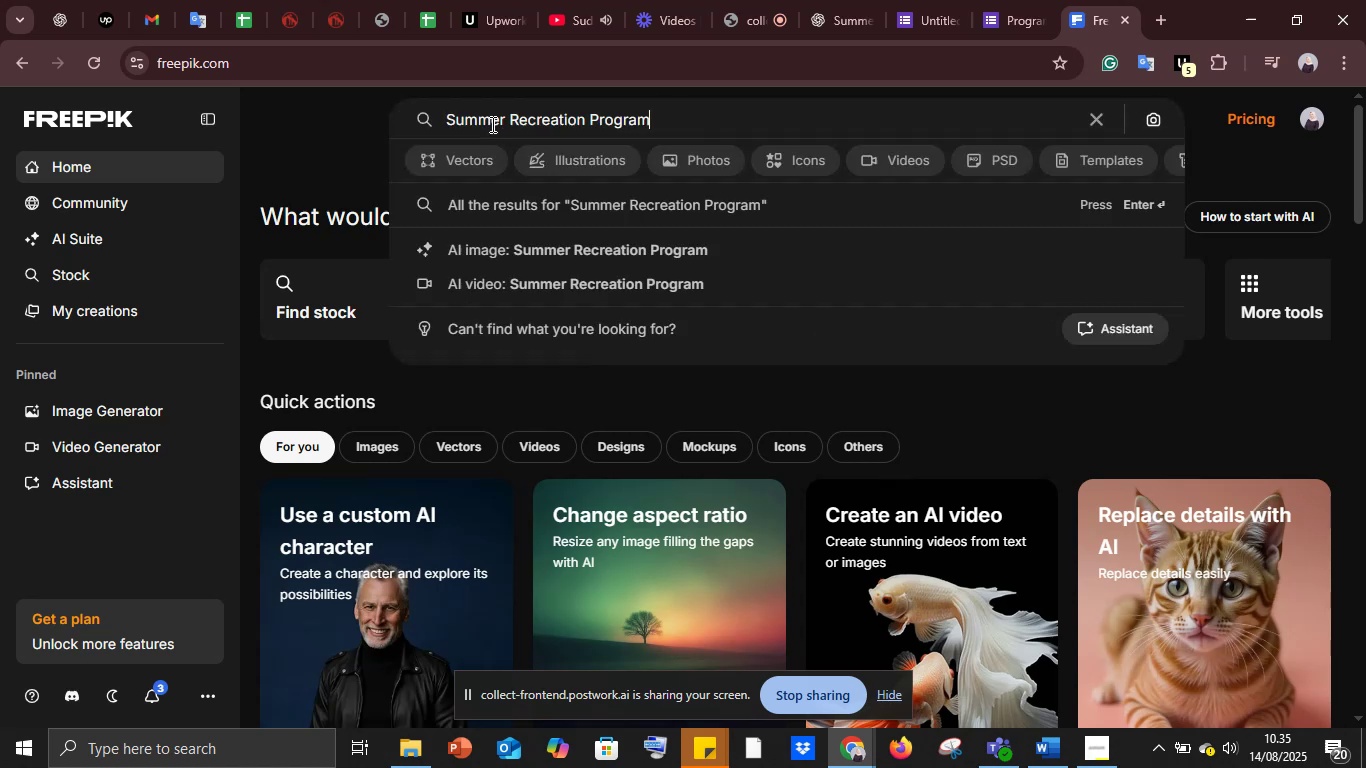 
key(Enter)
 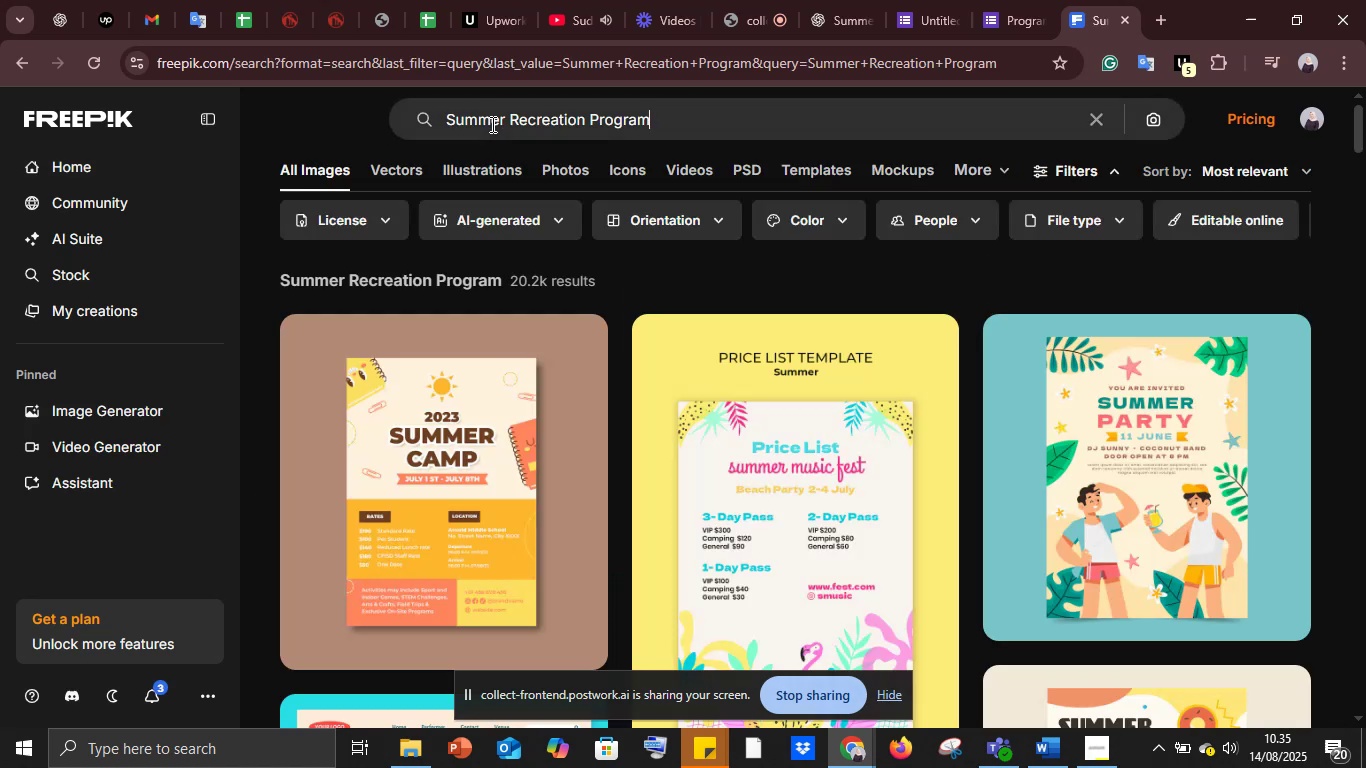 
wait(11.62)
 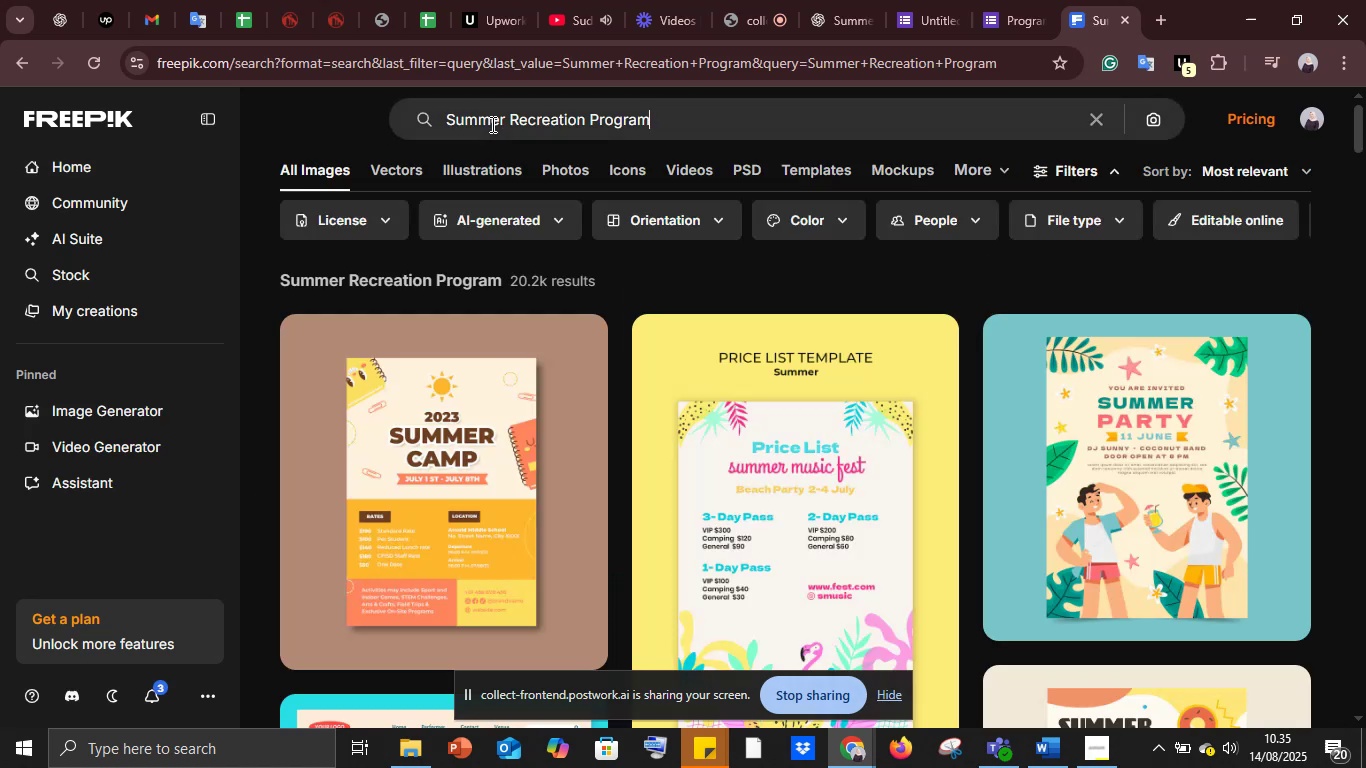 
left_click([577, 166])
 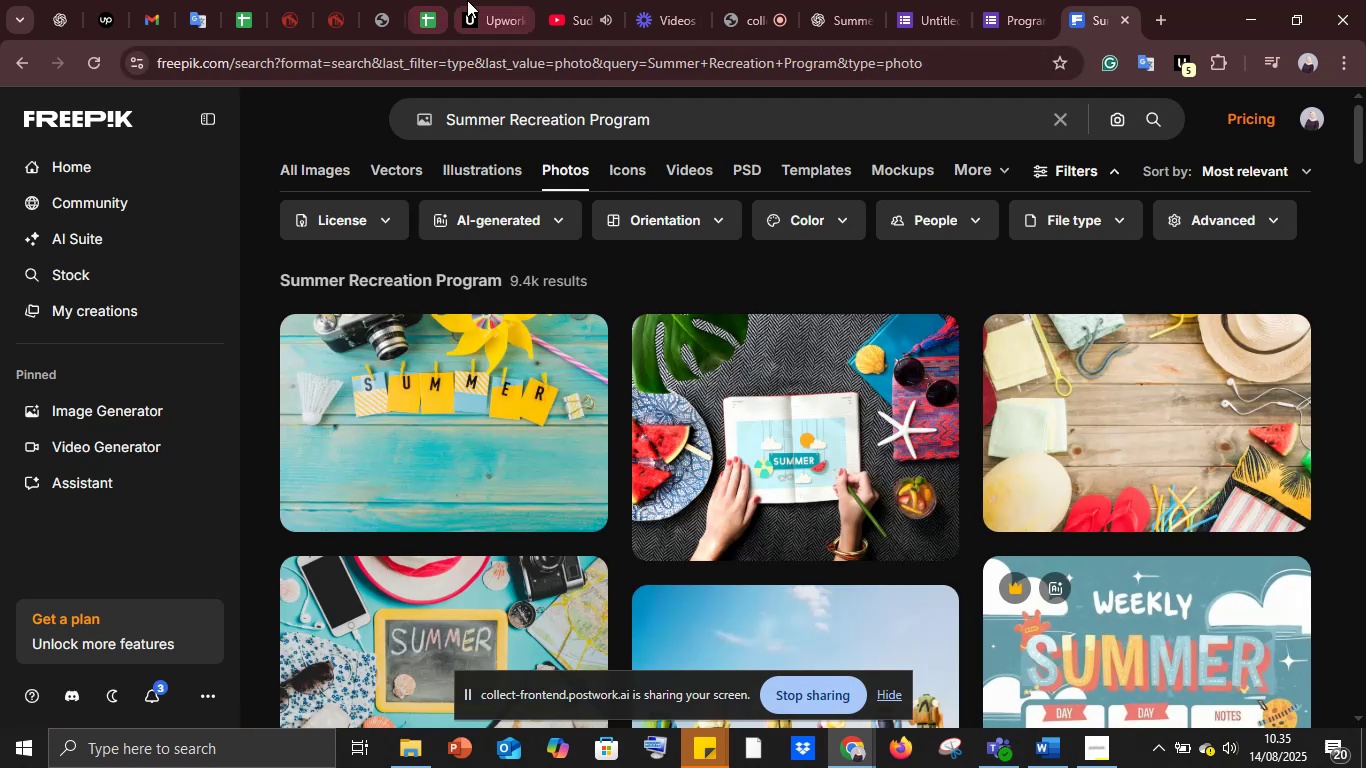 
wait(5.59)
 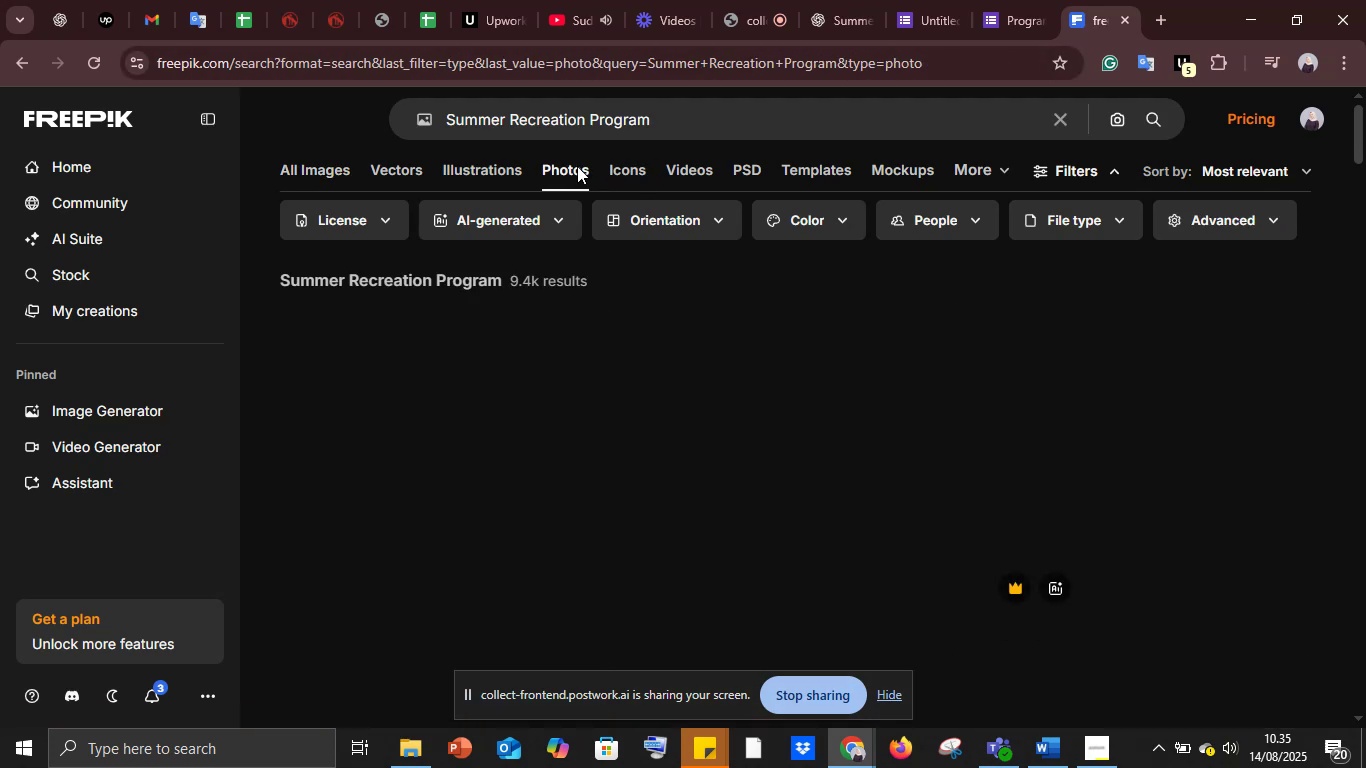 
scroll: coordinate [847, 489], scroll_direction: down, amount: 18.0
 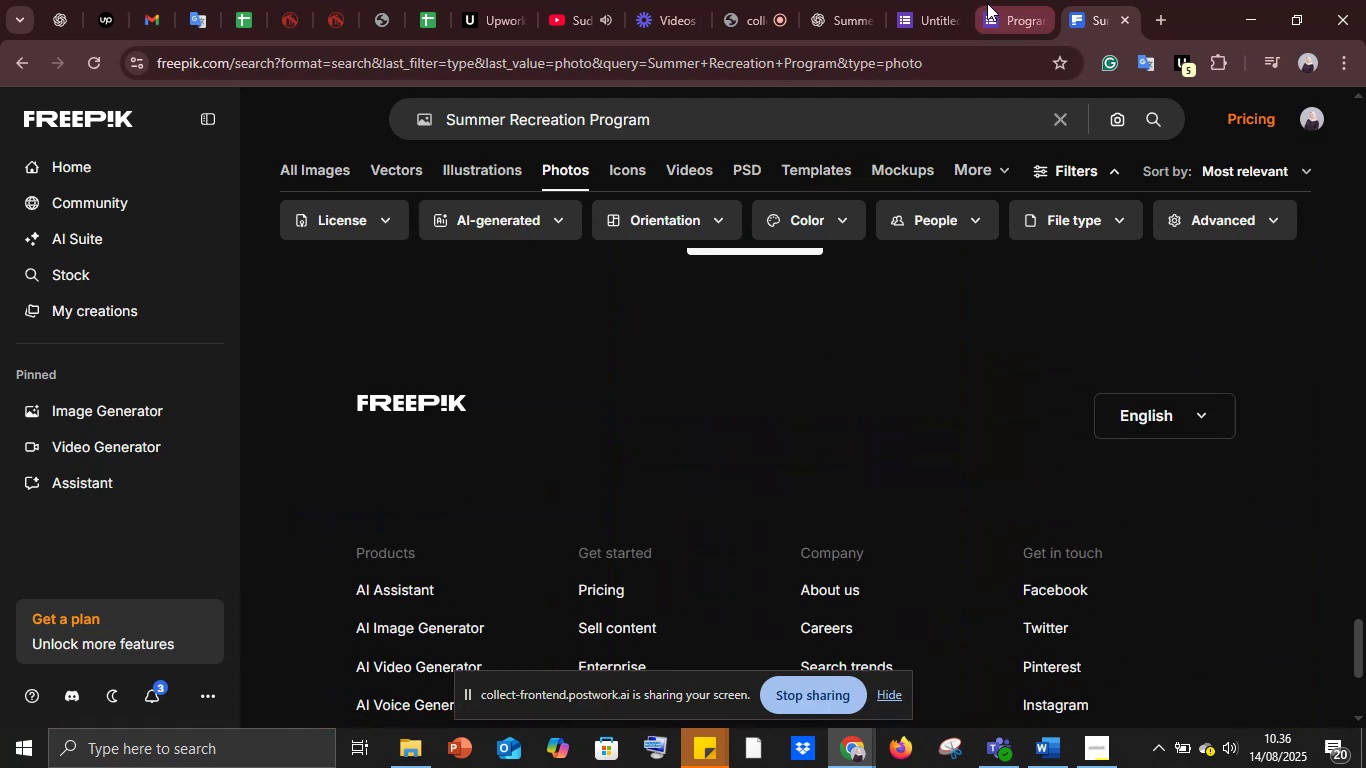 
left_click([937, 0])
 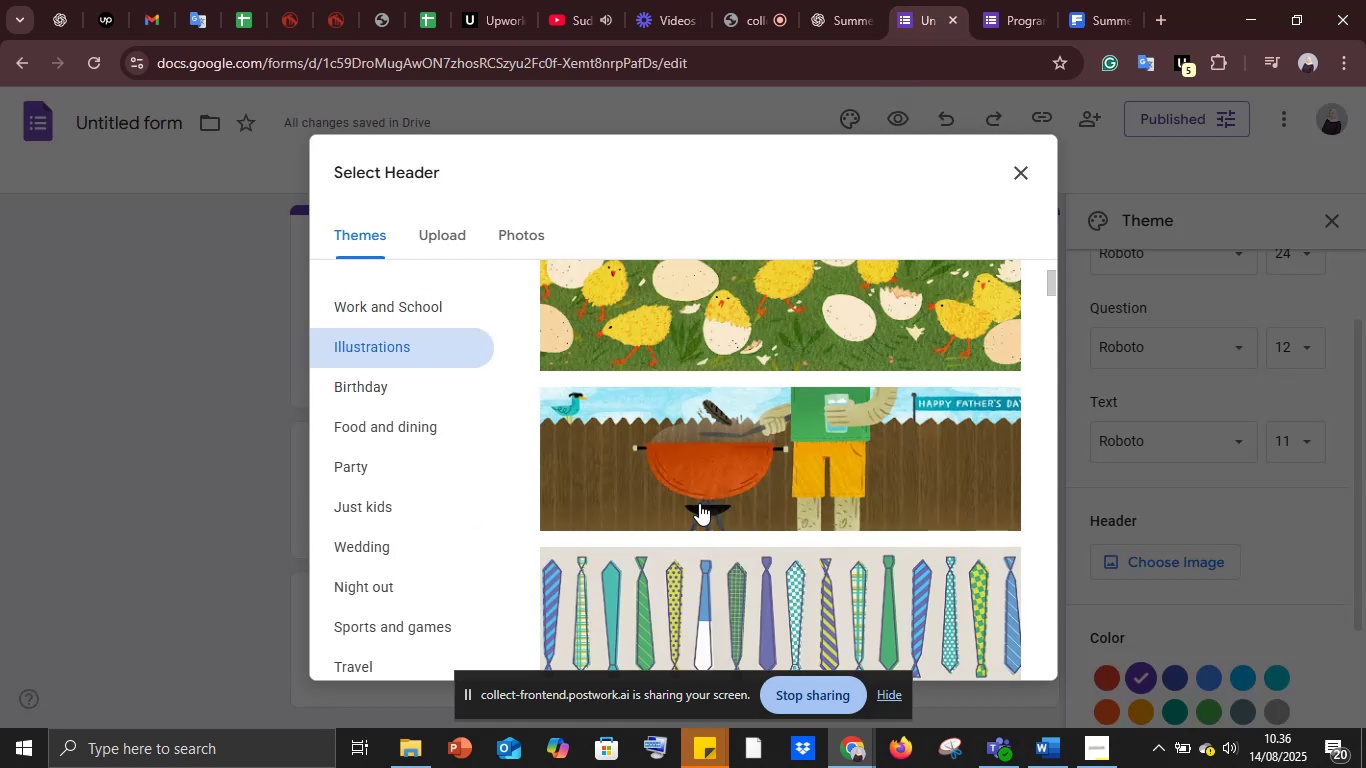 
scroll: coordinate [673, 435], scroll_direction: down, amount: 19.0
 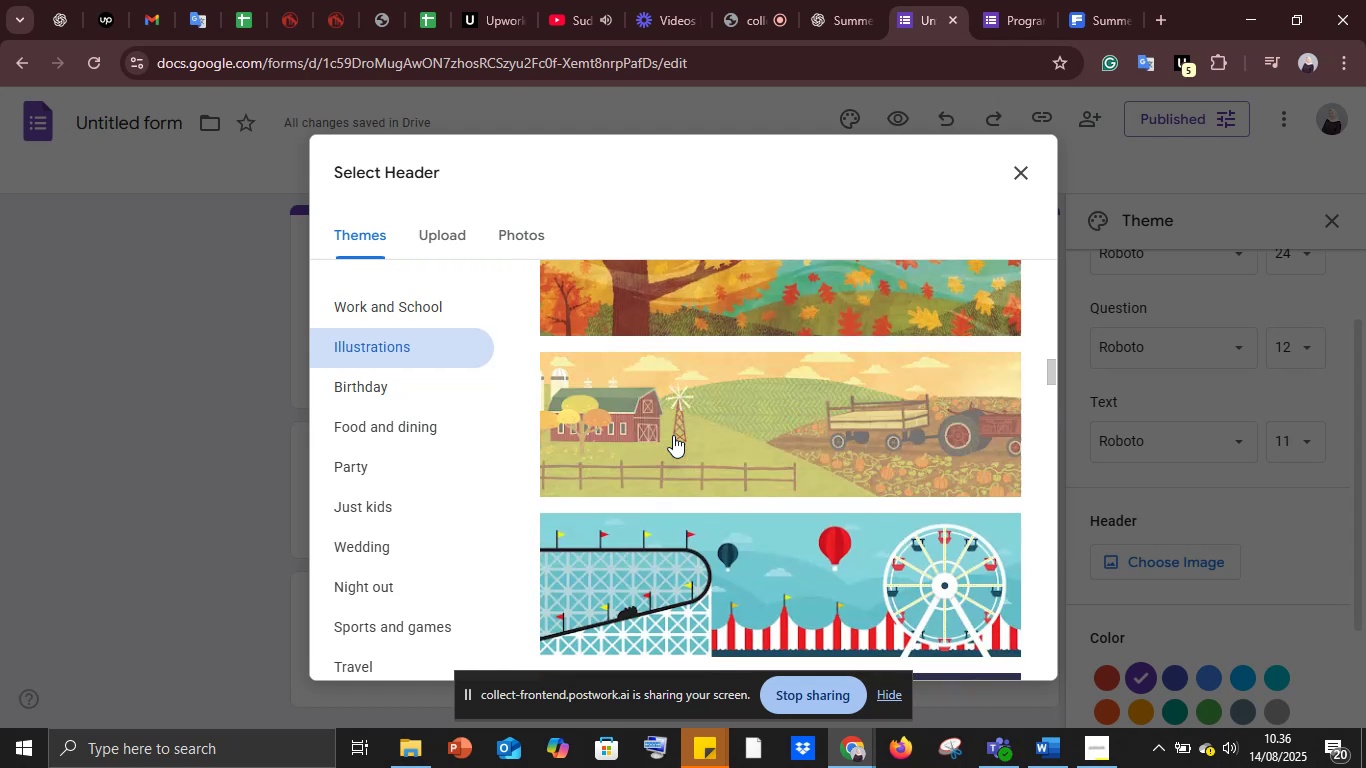 
scroll: coordinate [673, 435], scroll_direction: up, amount: 3.0
 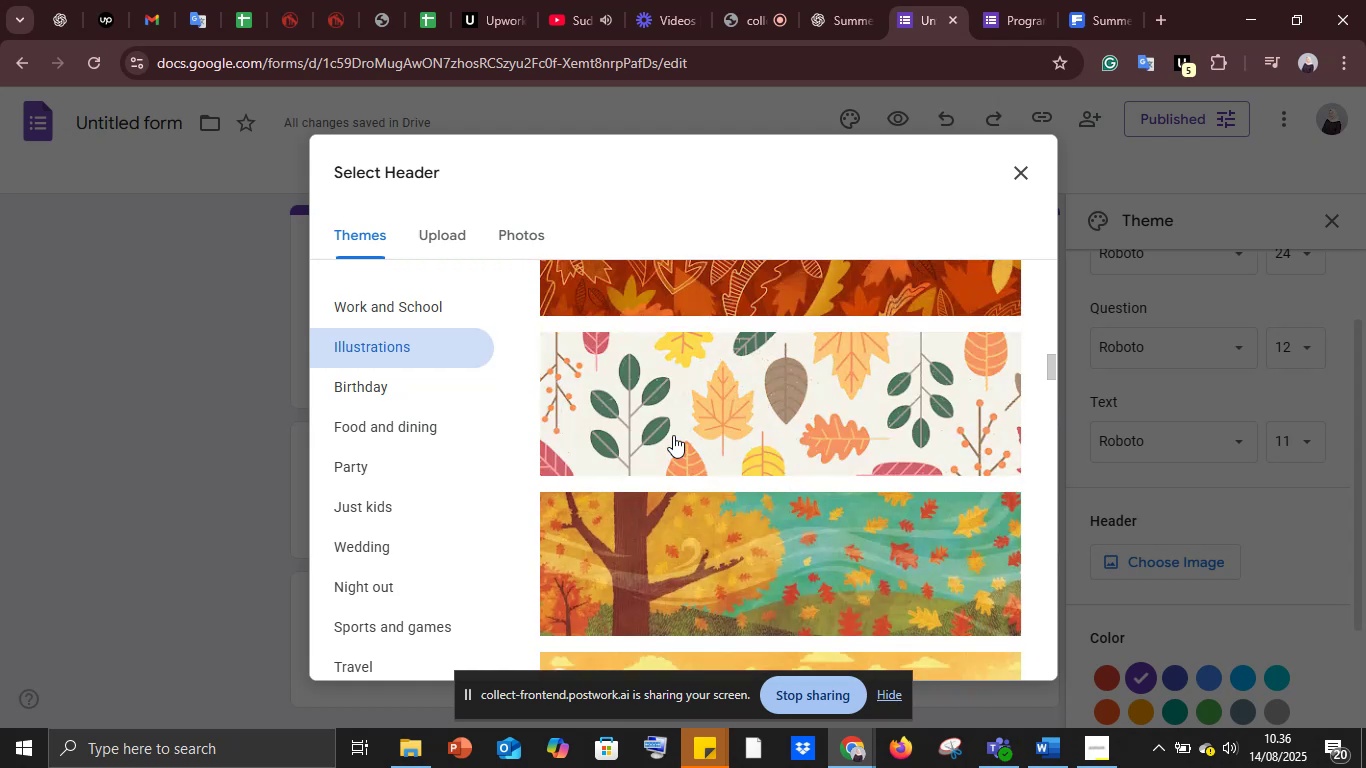 
scroll: coordinate [673, 435], scroll_direction: down, amount: 4.0
 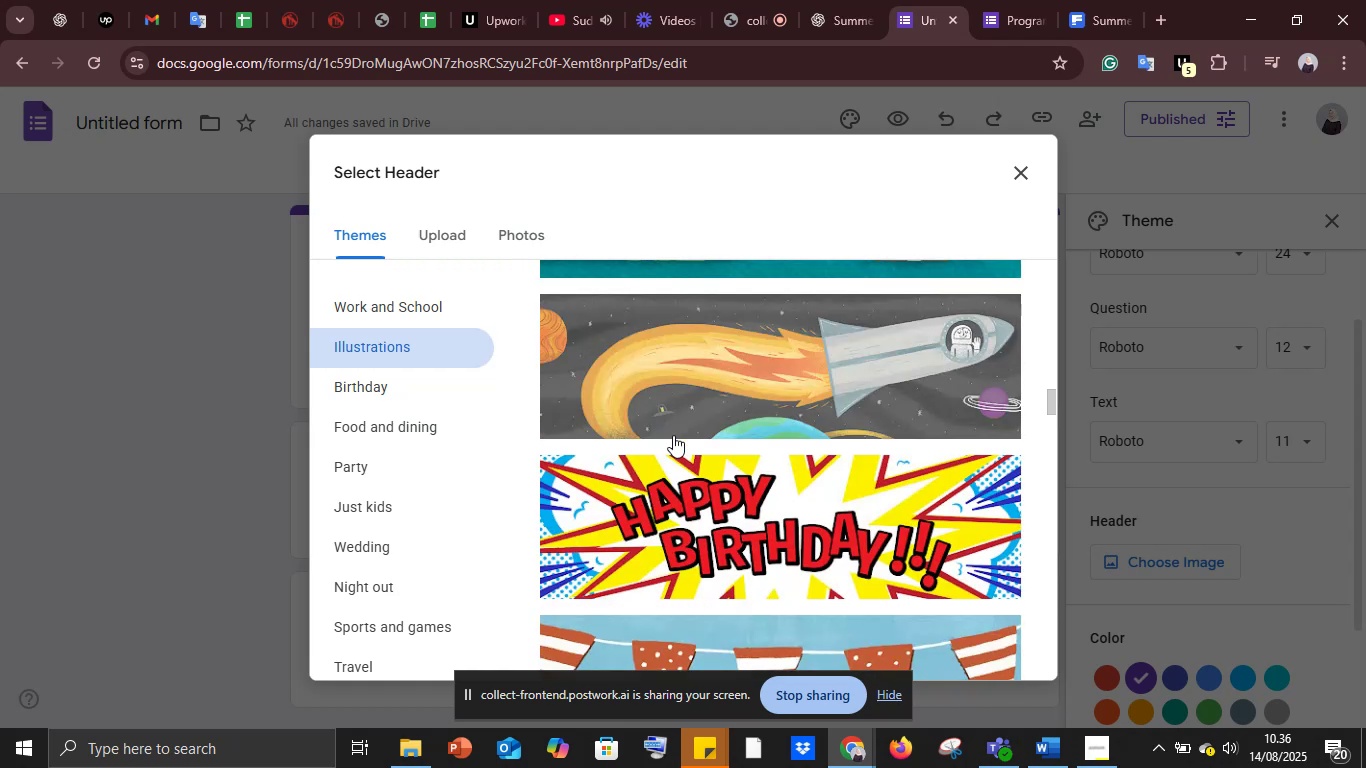 
scroll: coordinate [673, 435], scroll_direction: up, amount: 4.0
 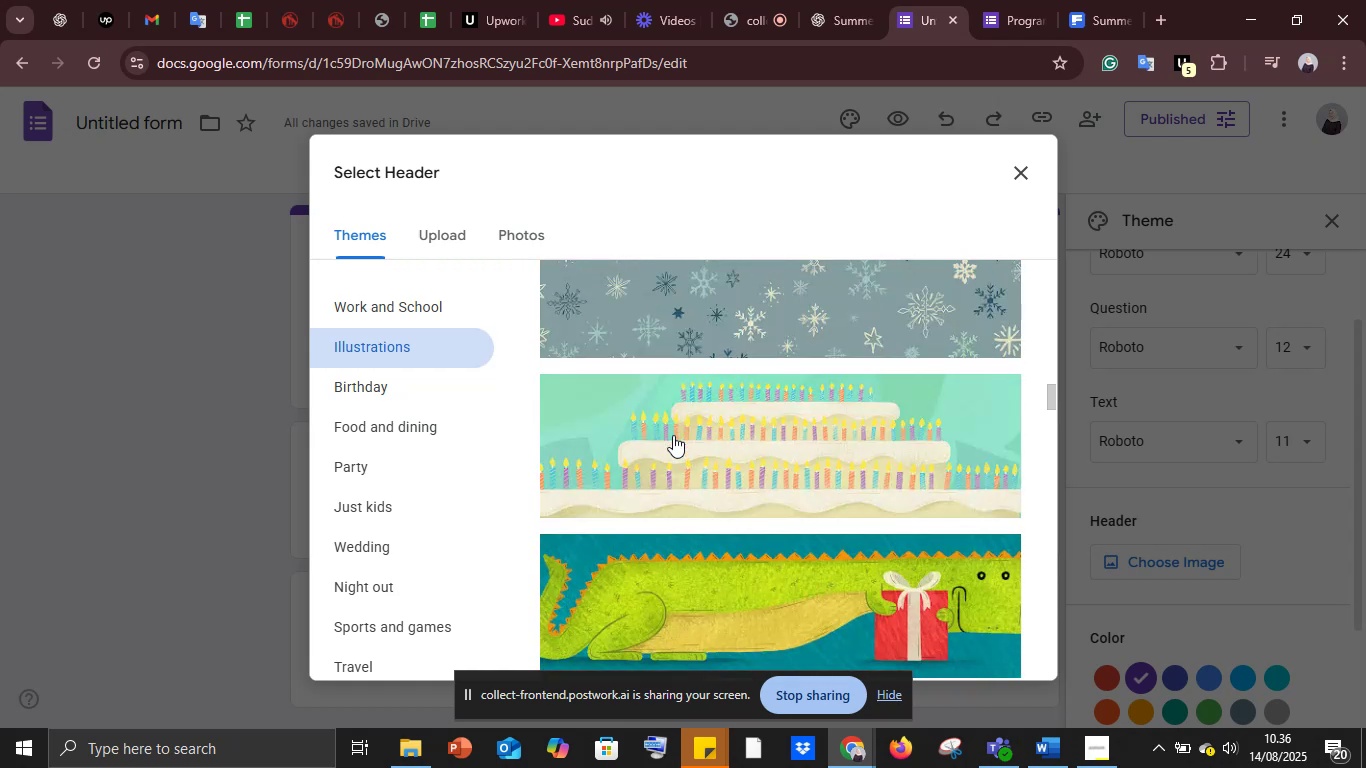 
scroll: coordinate [673, 435], scroll_direction: down, amount: 10.0
 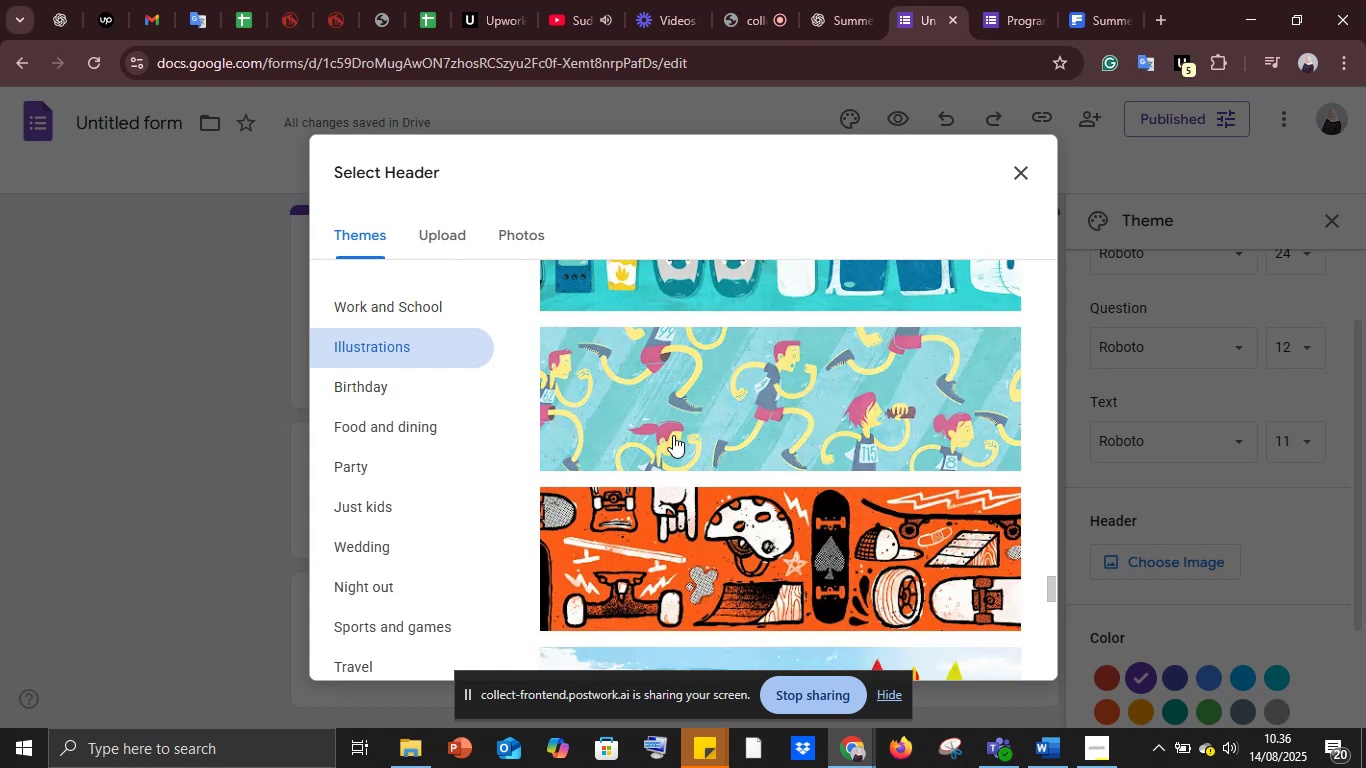 
scroll: coordinate [673, 435], scroll_direction: up, amount: 10.0
 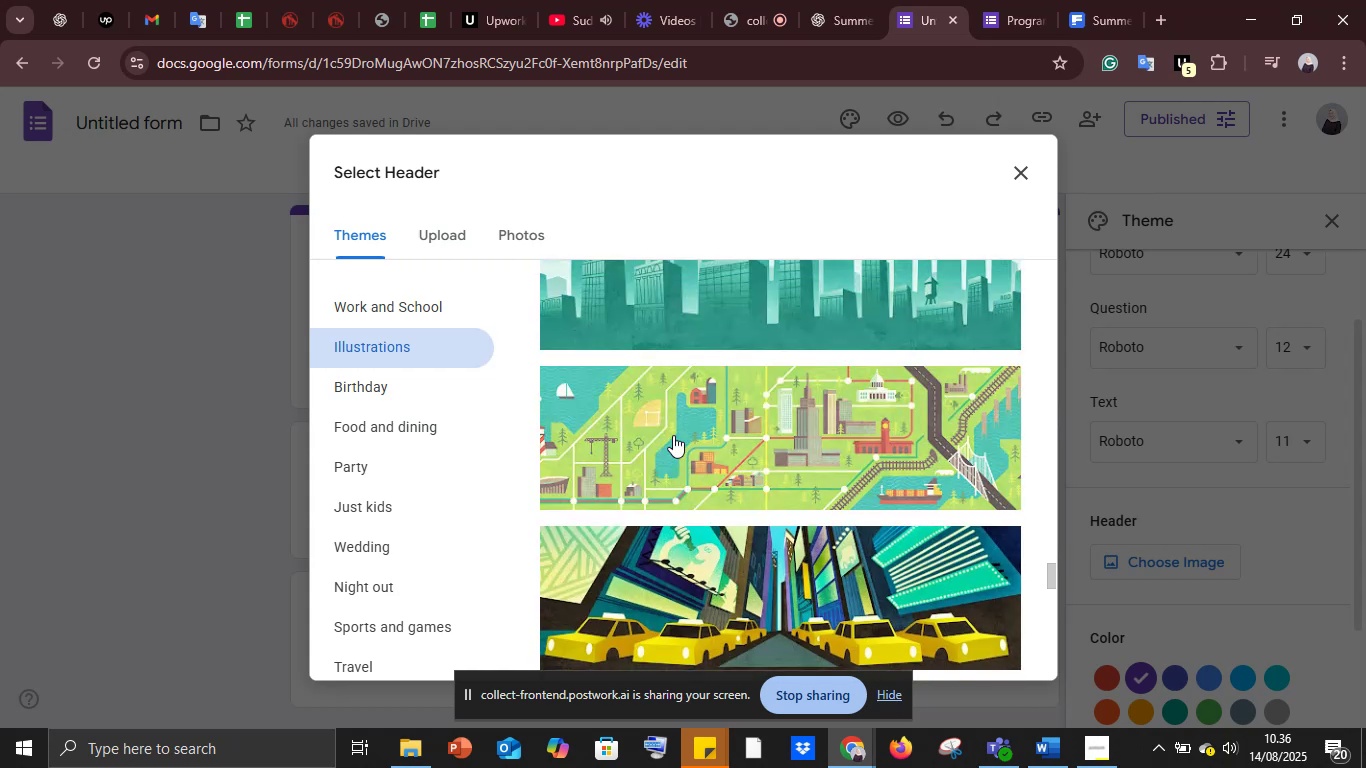 
scroll: coordinate [673, 435], scroll_direction: down, amount: 7.0
 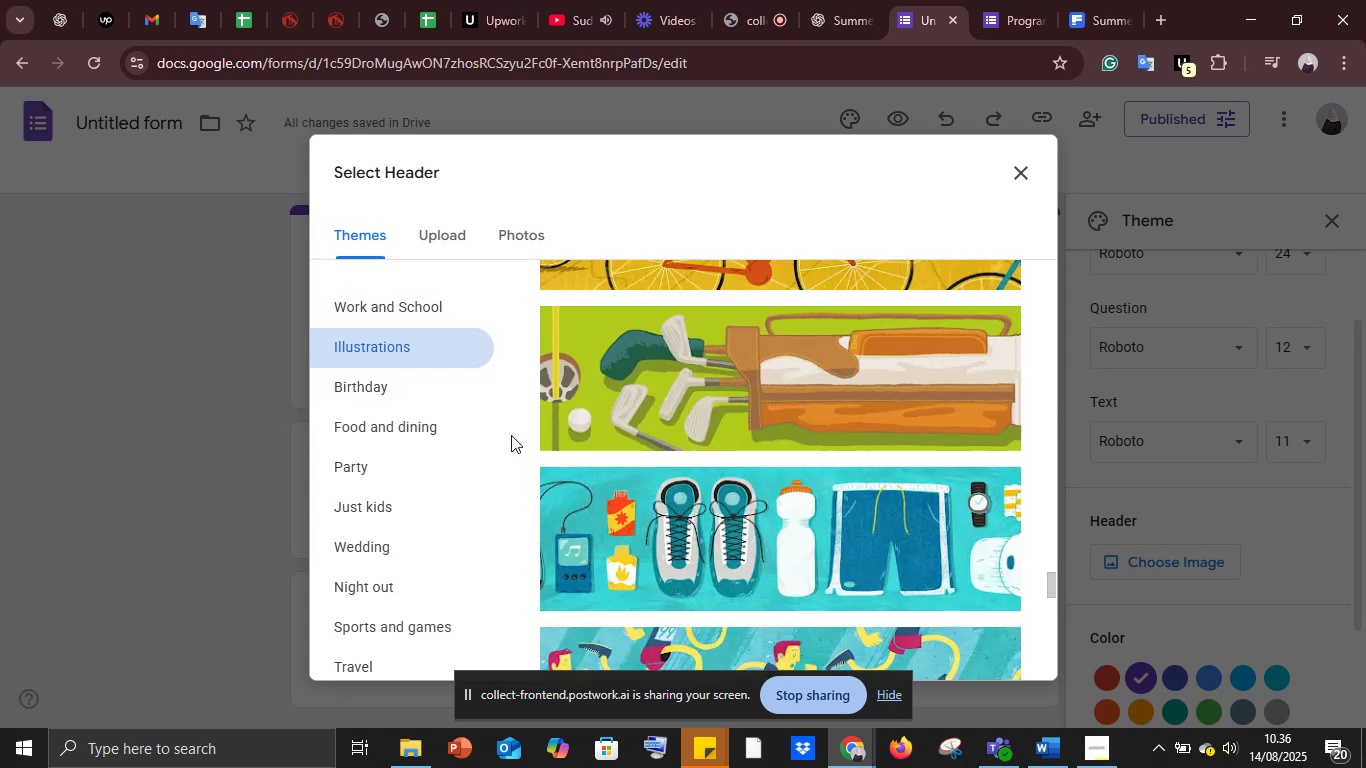 
left_click([408, 474])
 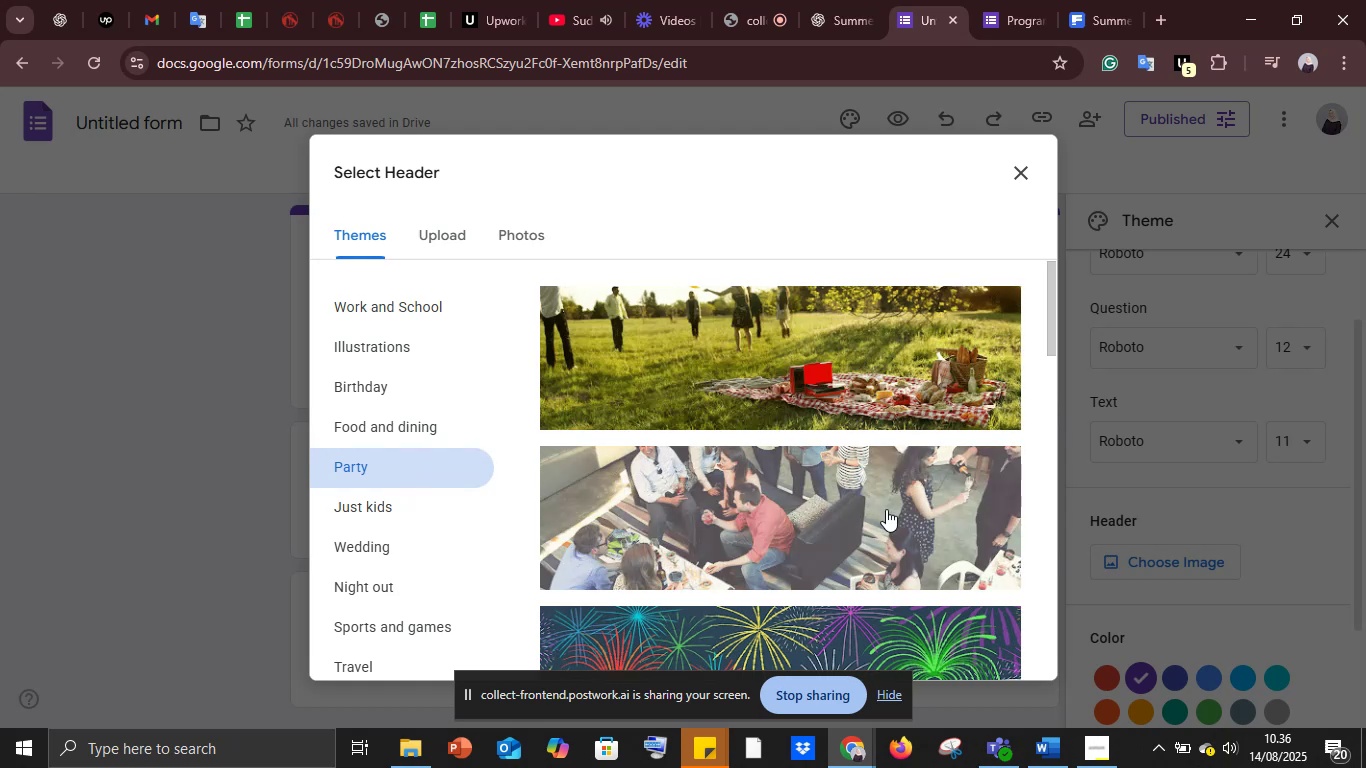 
scroll: coordinate [399, 531], scroll_direction: down, amount: 10.0
 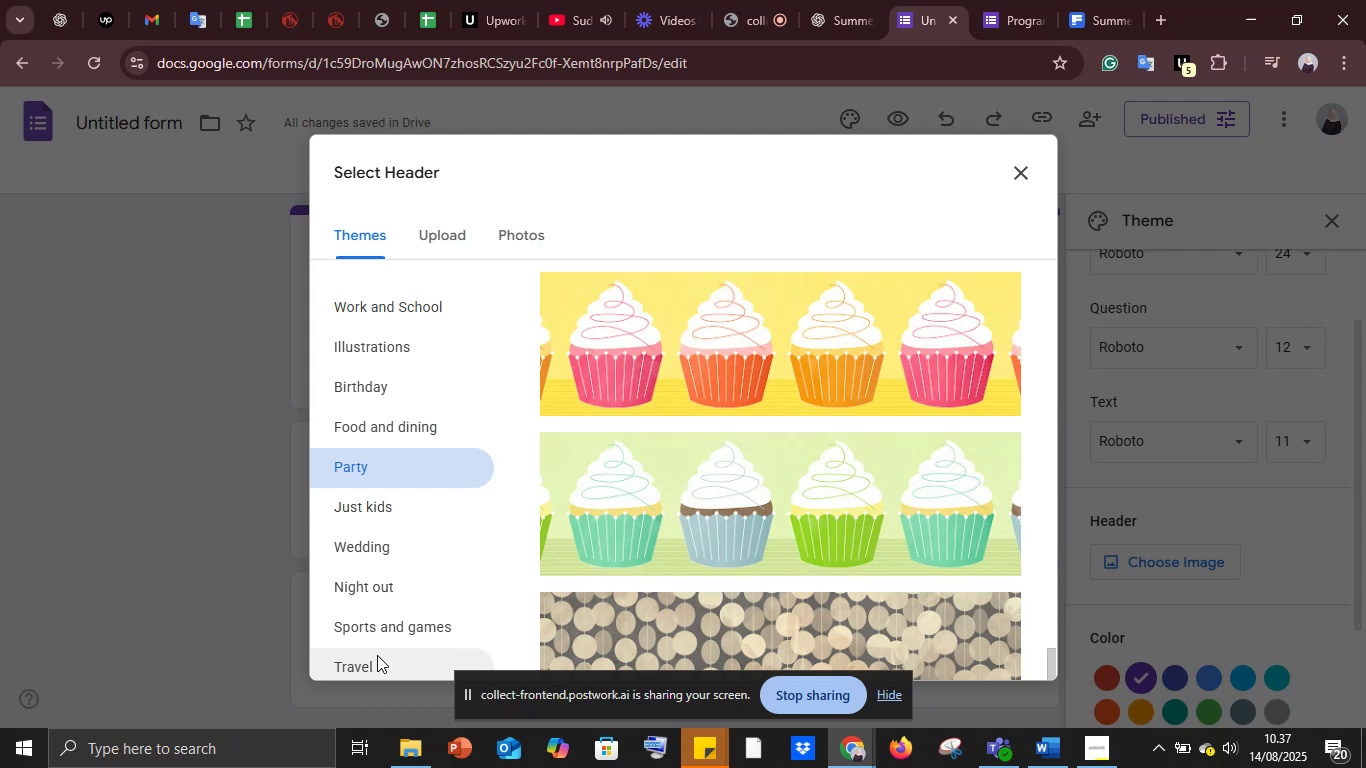 
left_click([376, 657])
 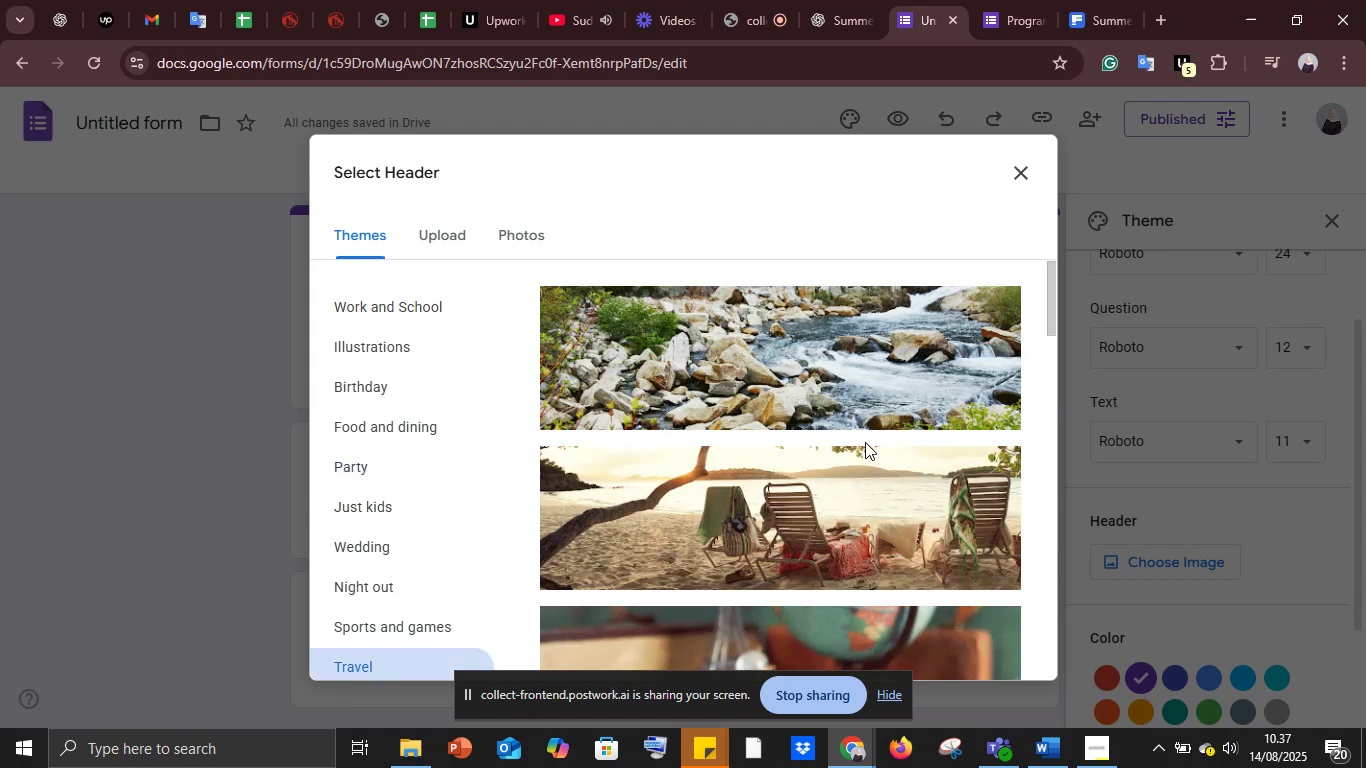 
scroll: coordinate [865, 442], scroll_direction: down, amount: 5.0
 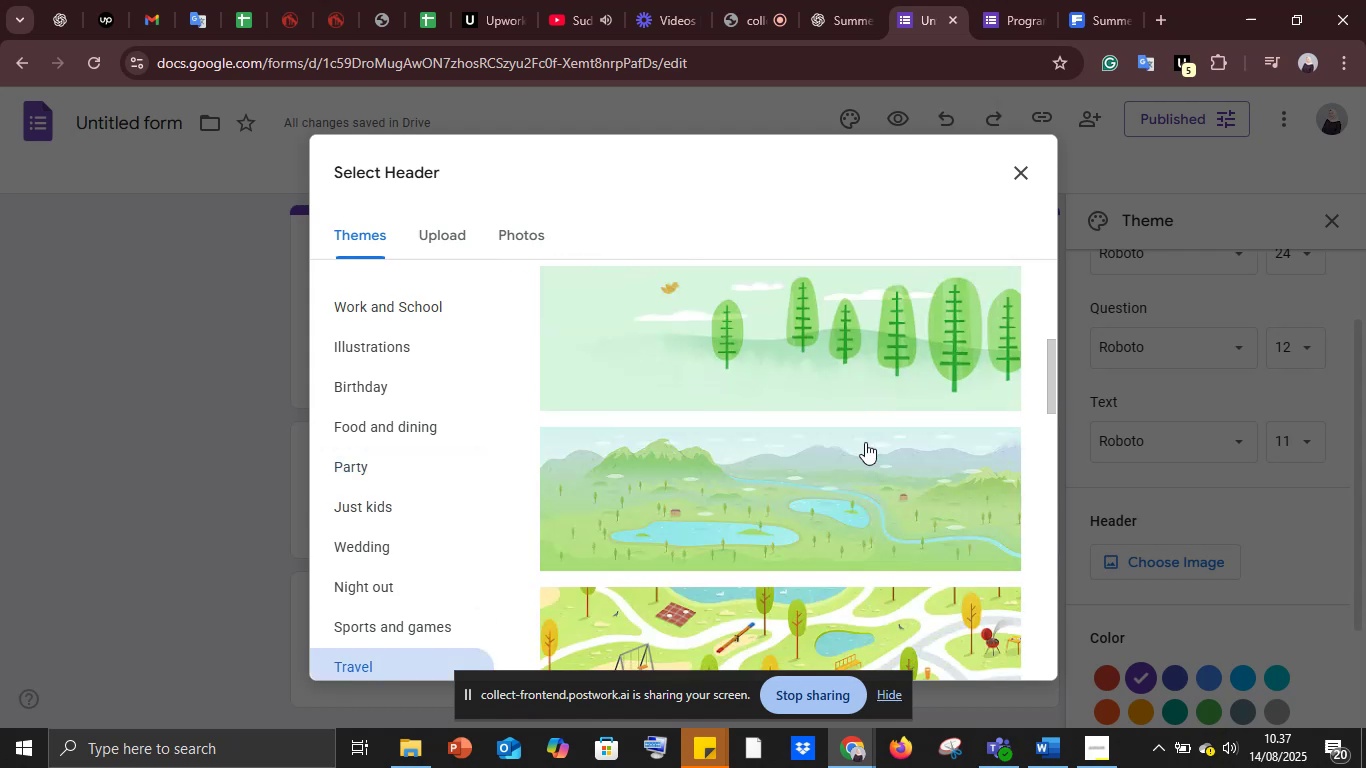 
scroll: coordinate [865, 442], scroll_direction: up, amount: 6.0
 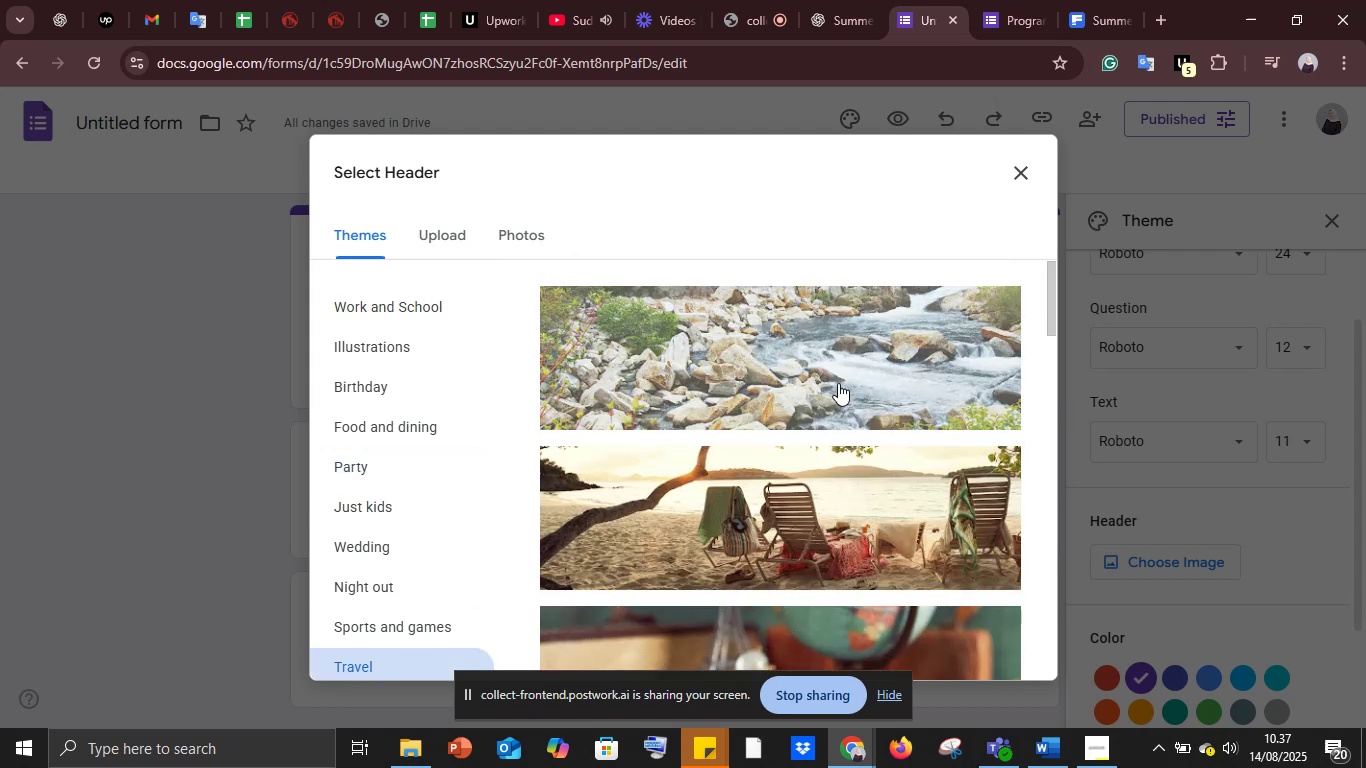 
left_click([838, 383])
 